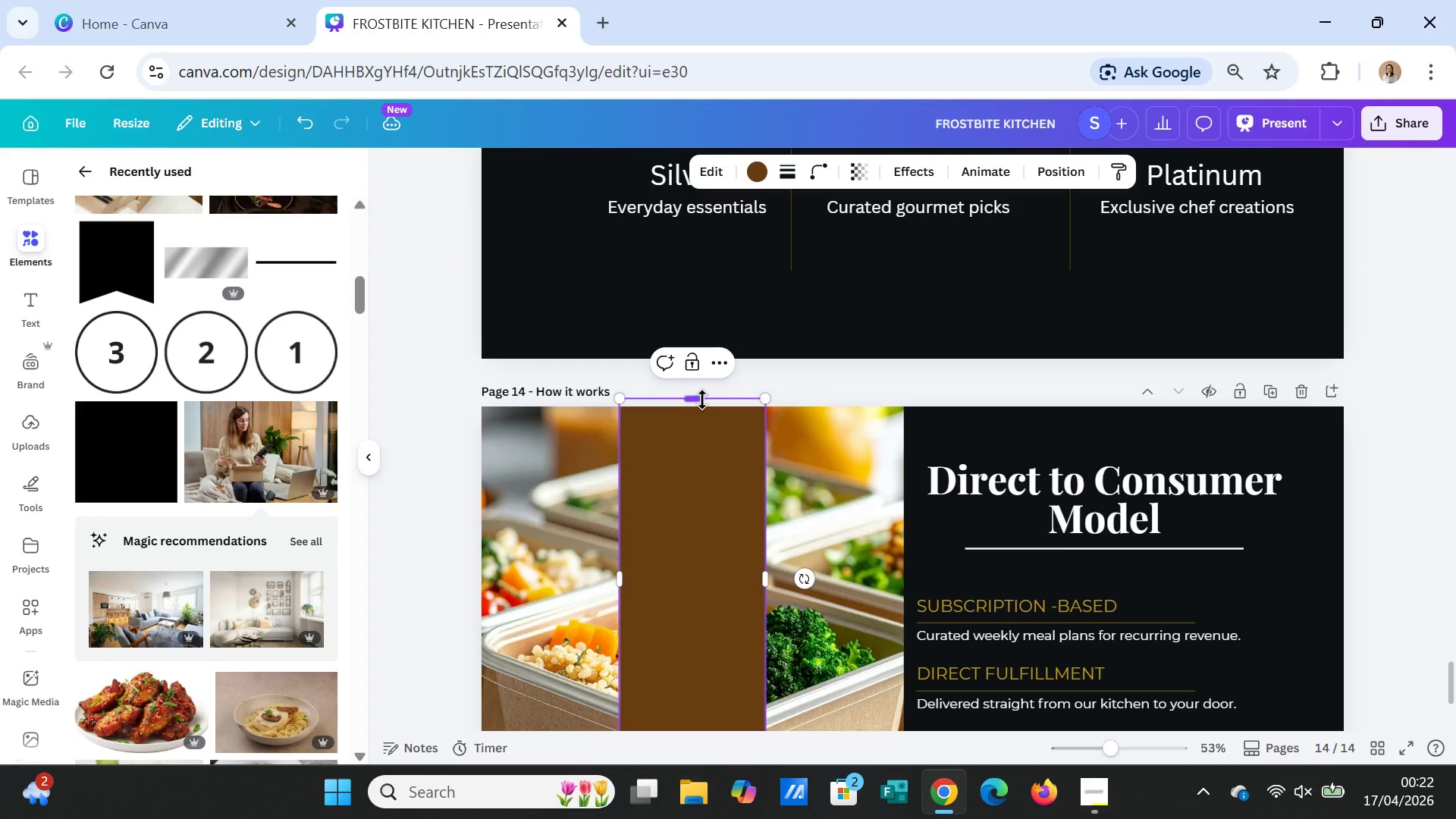 
left_click([702, 400])
 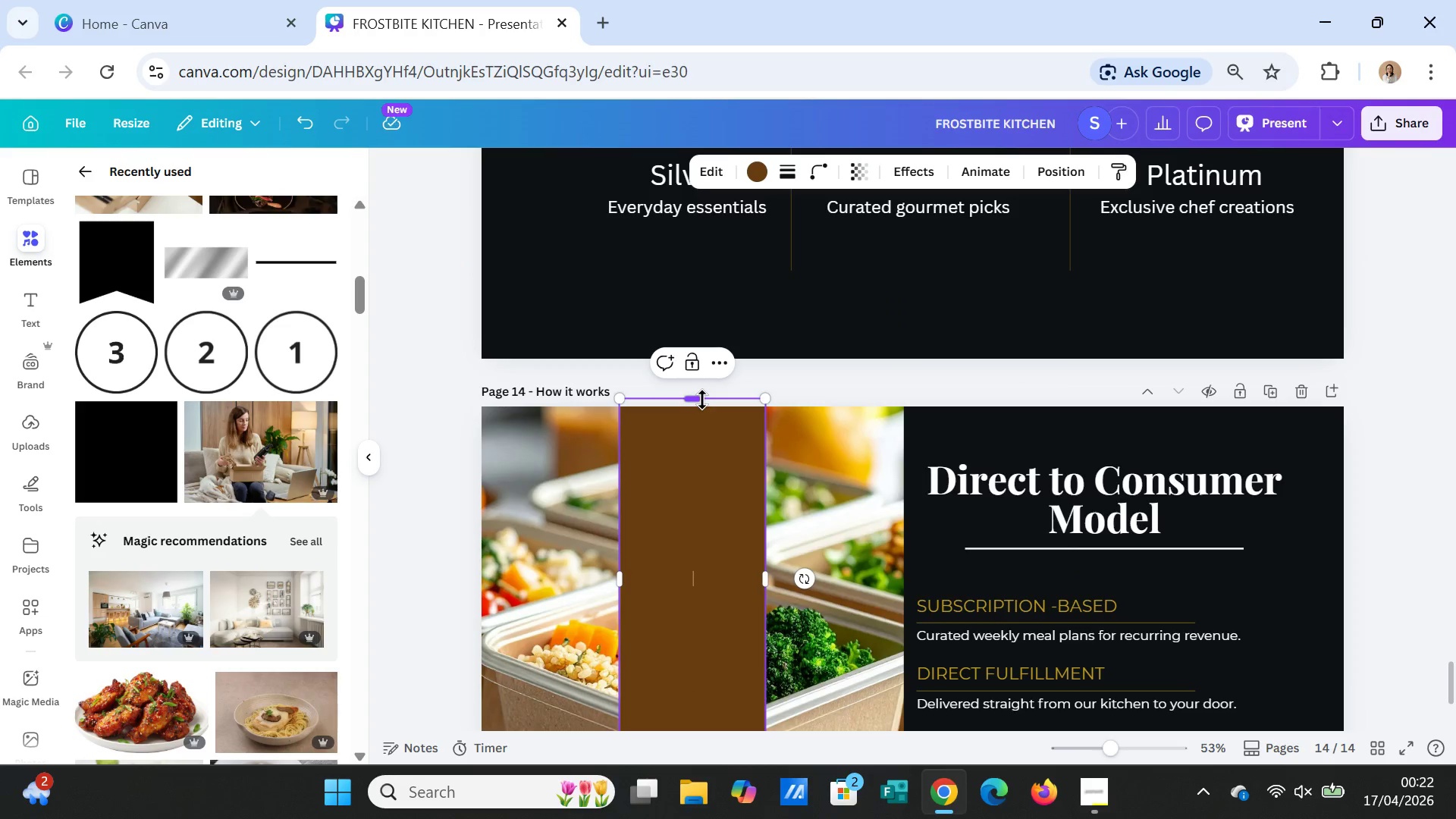 
left_click_drag(start_coordinate=[702, 400], to_coordinate=[702, 406])
 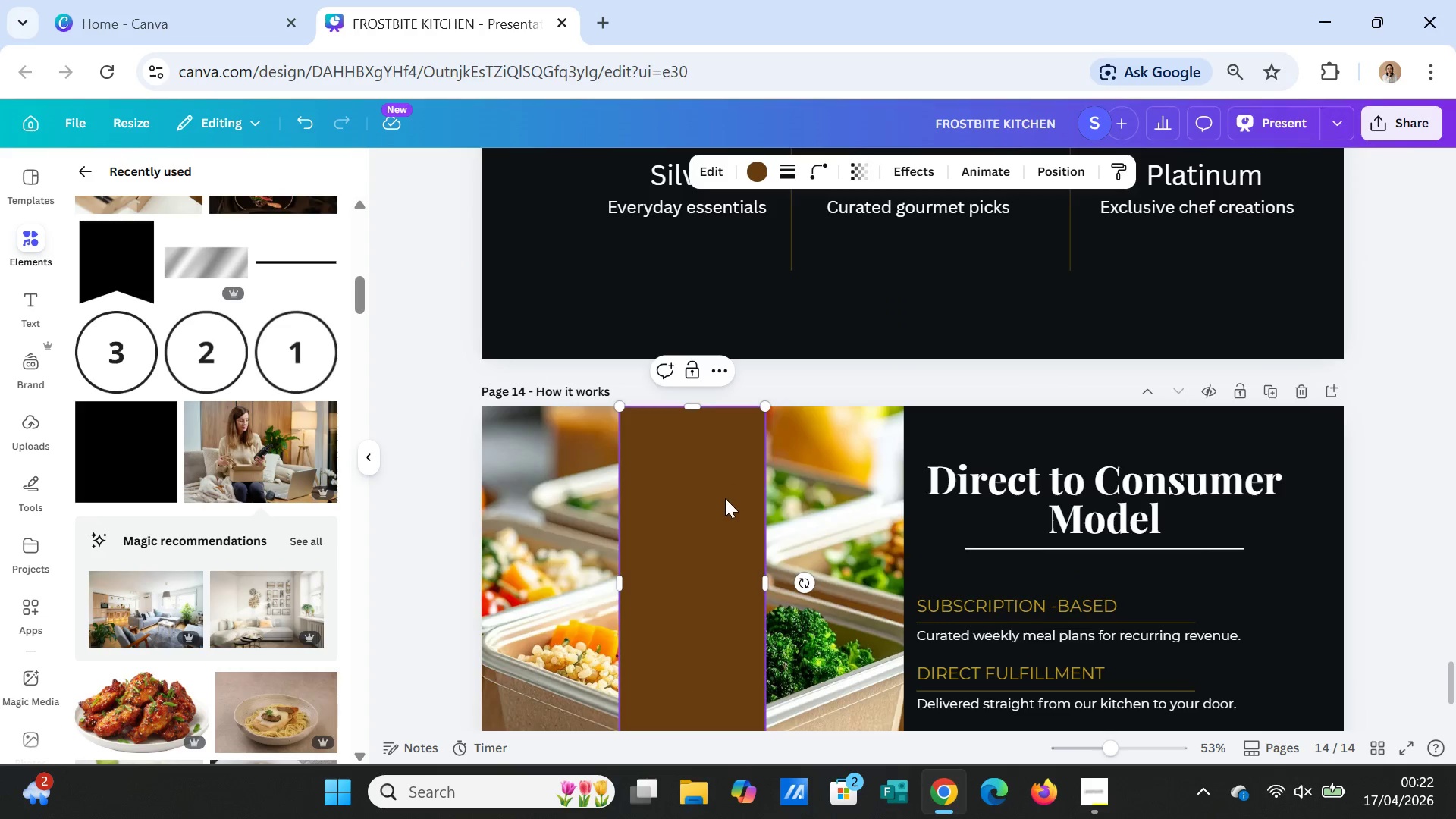 
scroll: coordinate [724, 501], scroll_direction: down, amount: 3.0
 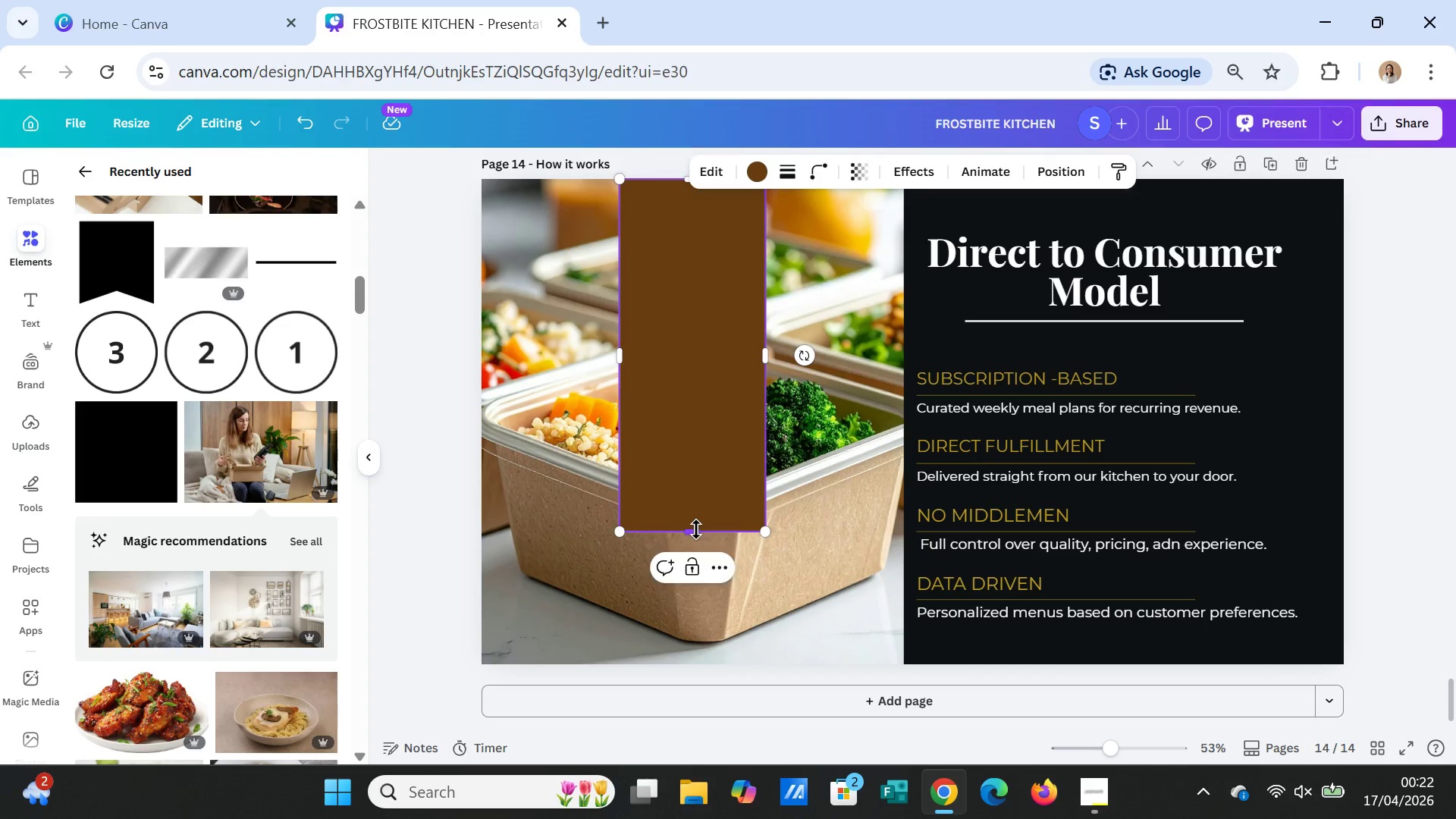 
left_click_drag(start_coordinate=[696, 529], to_coordinate=[678, 657])
 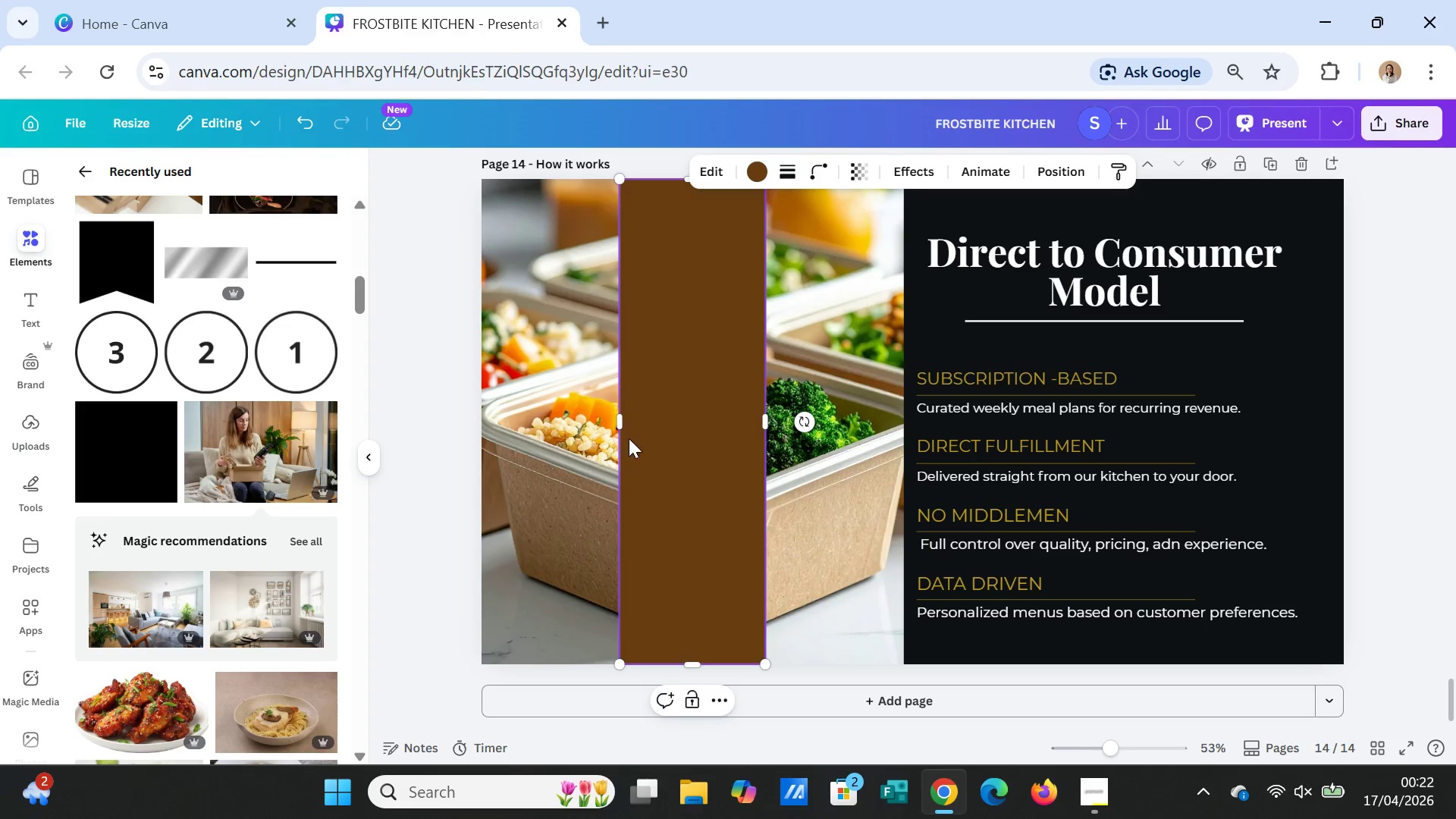 
left_click_drag(start_coordinate=[621, 417], to_coordinate=[479, 424])
 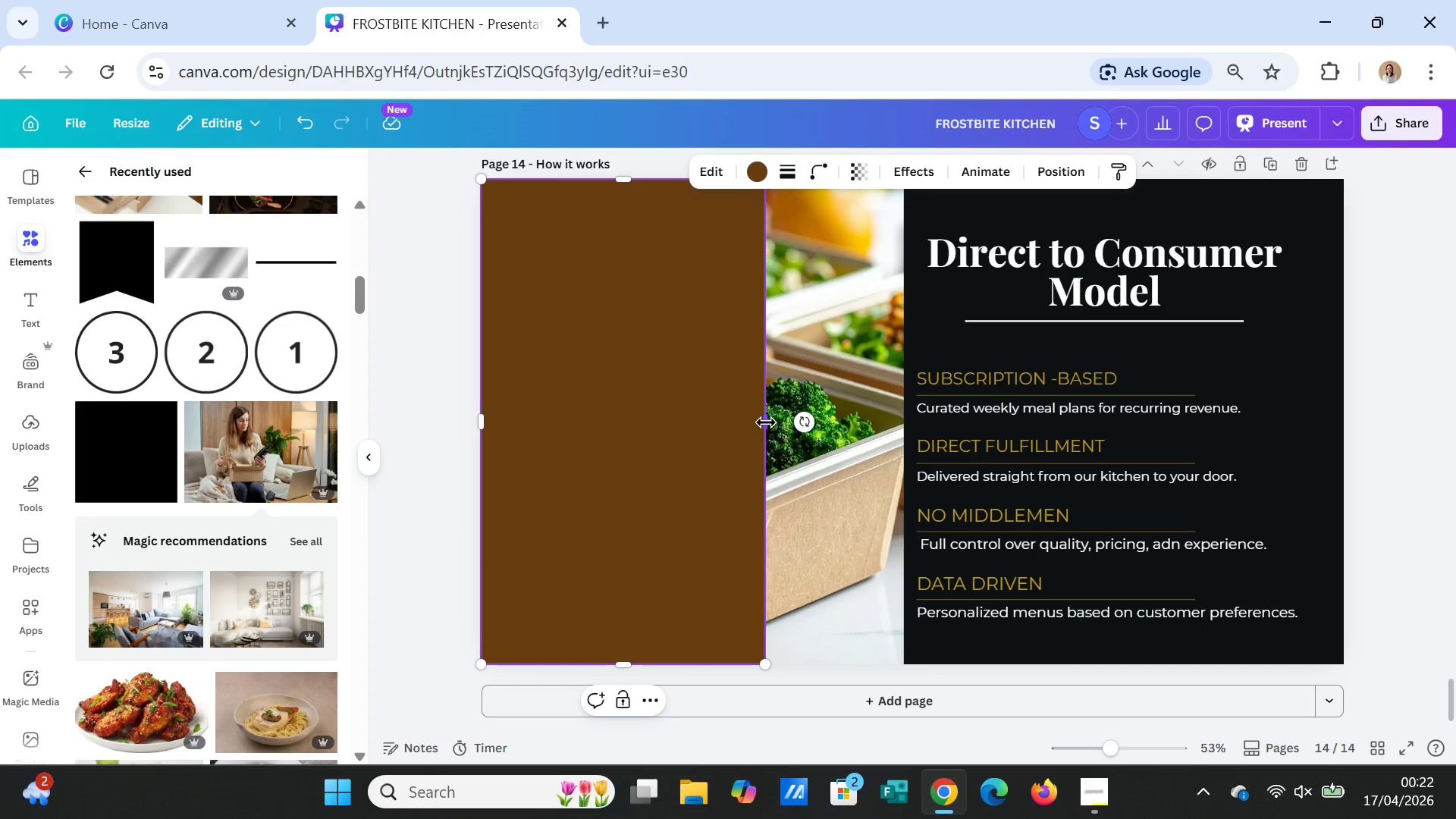 
left_click_drag(start_coordinate=[766, 422], to_coordinate=[902, 419])
 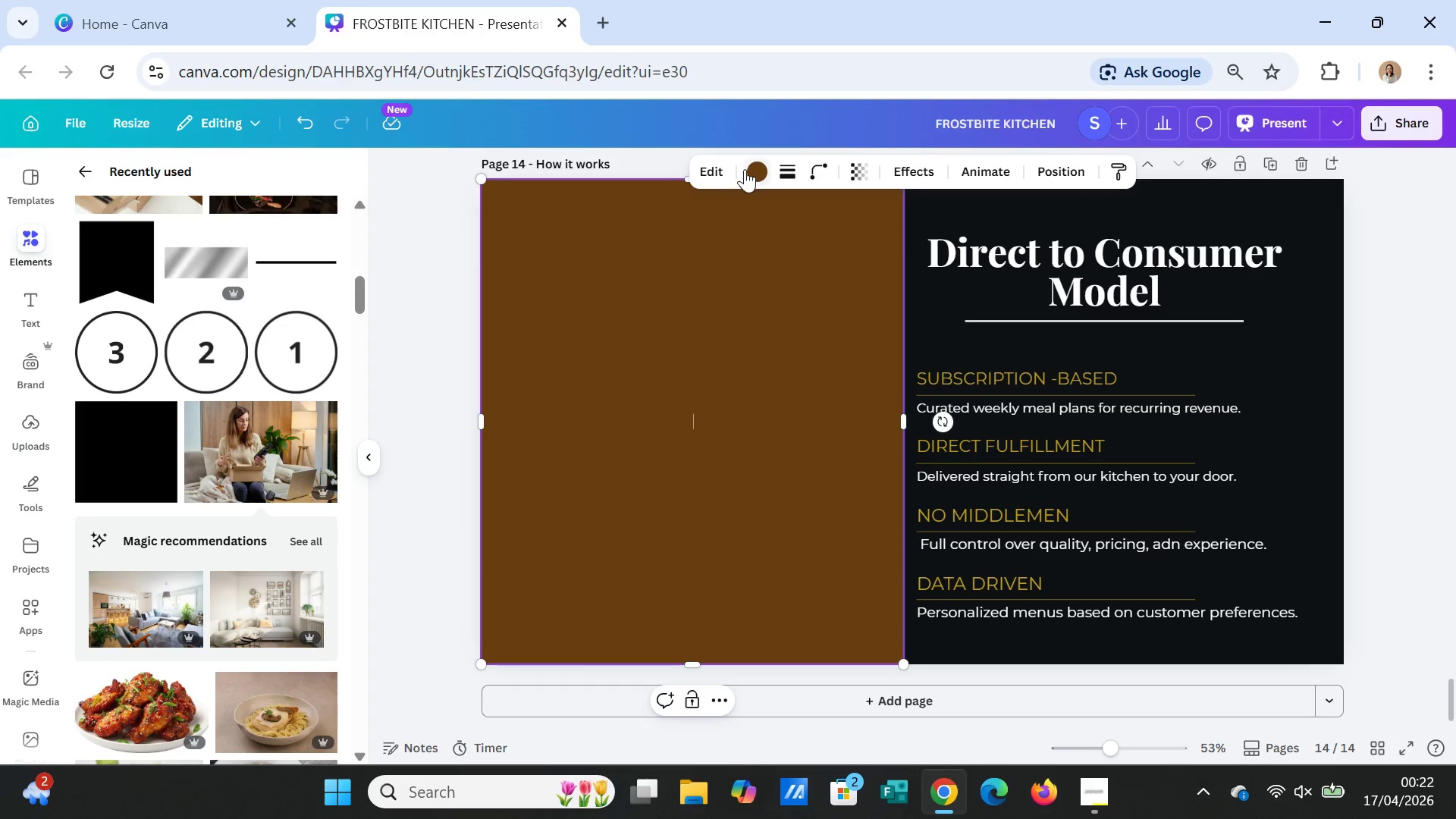 
left_click([746, 169])
 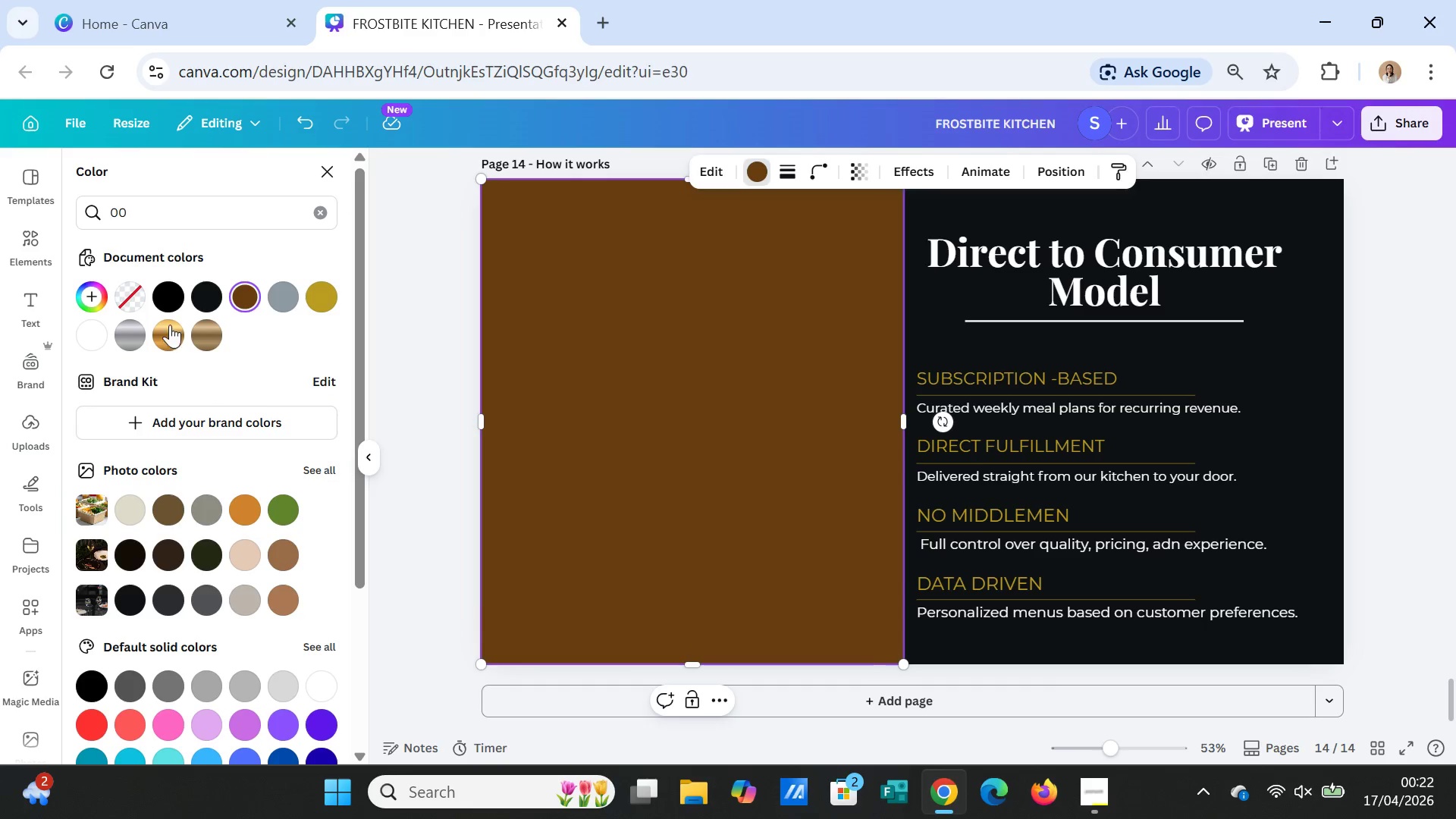 
left_click([174, 297])
 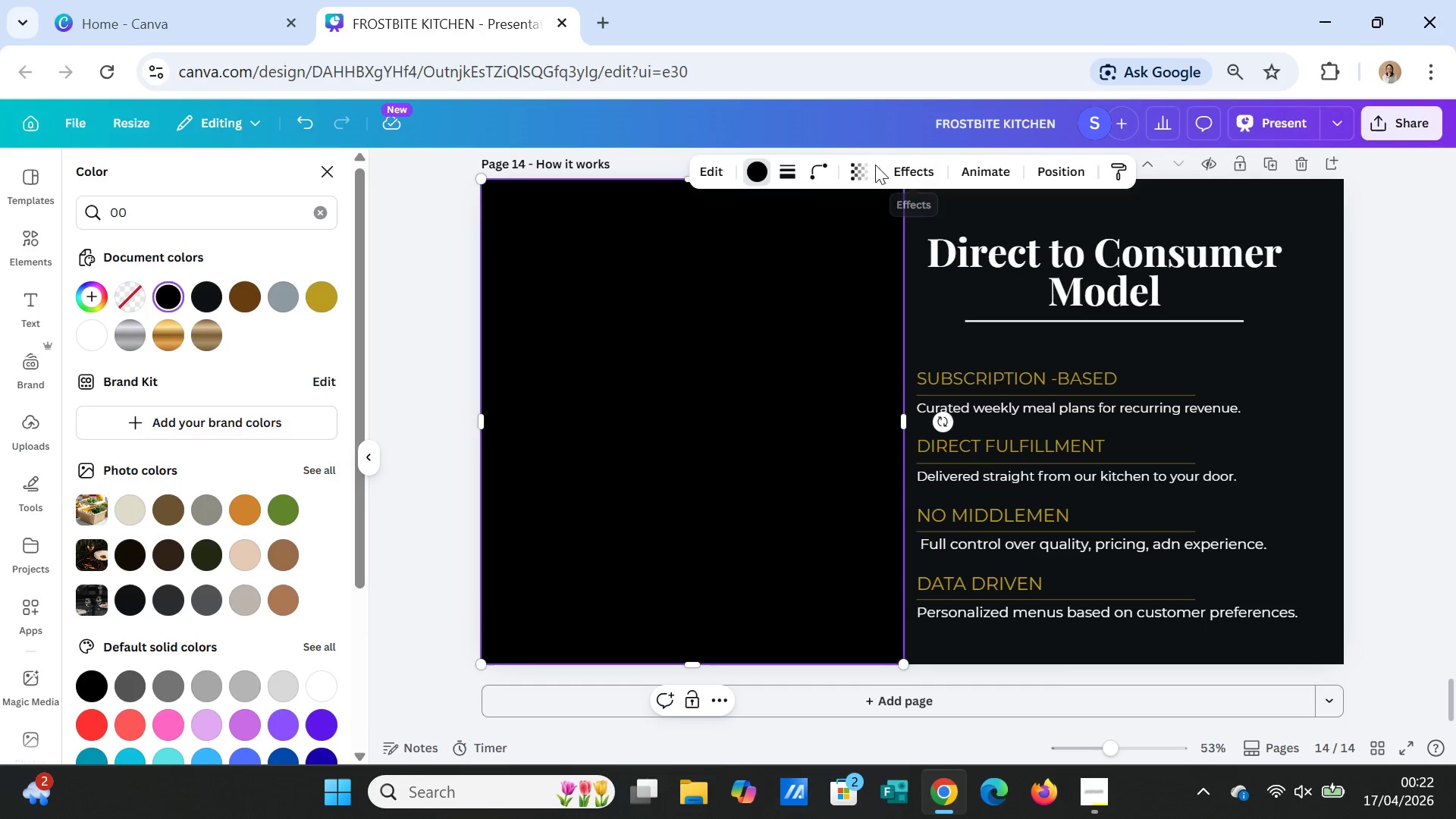 
left_click([862, 170])
 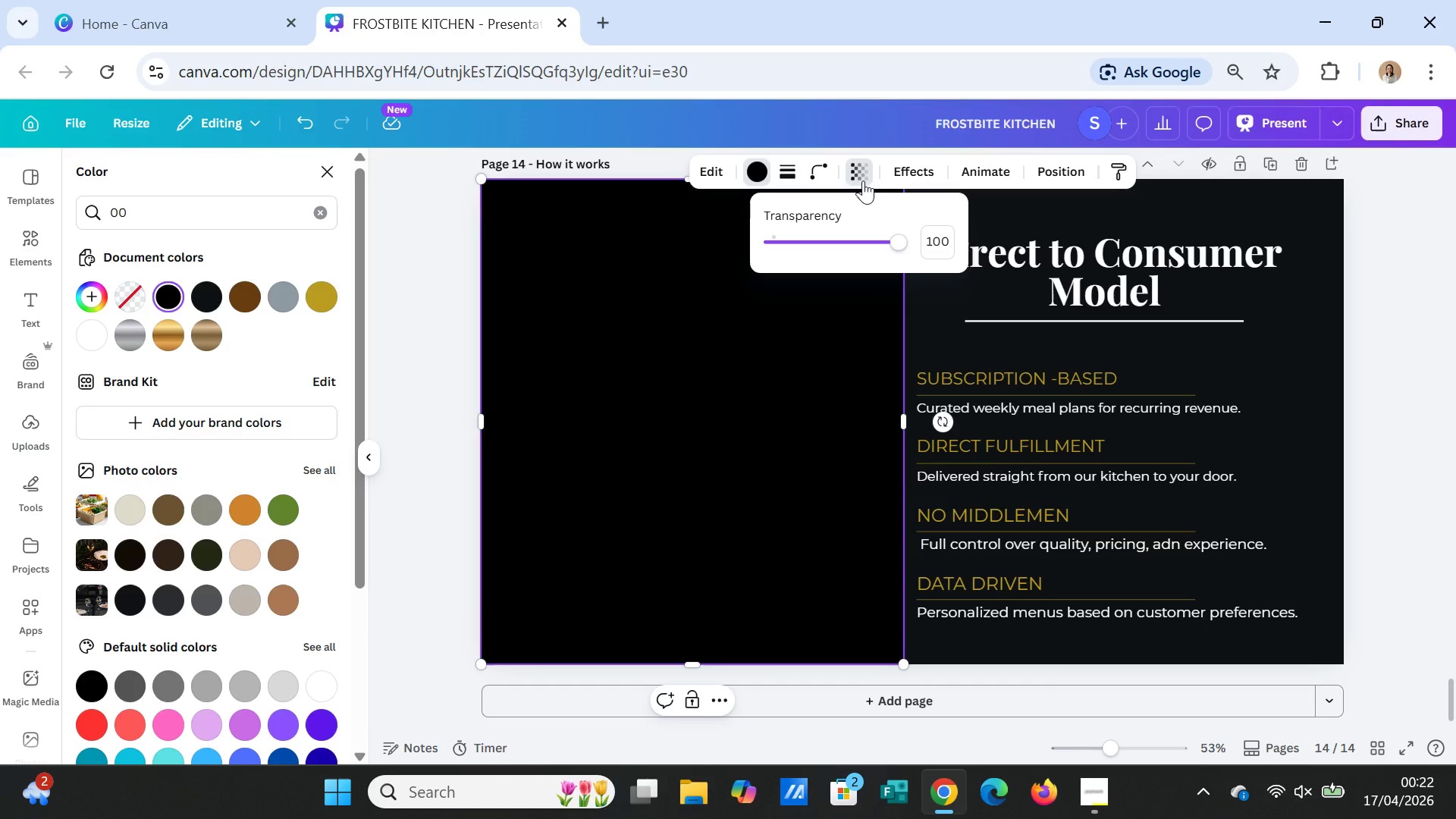 
type(43)
 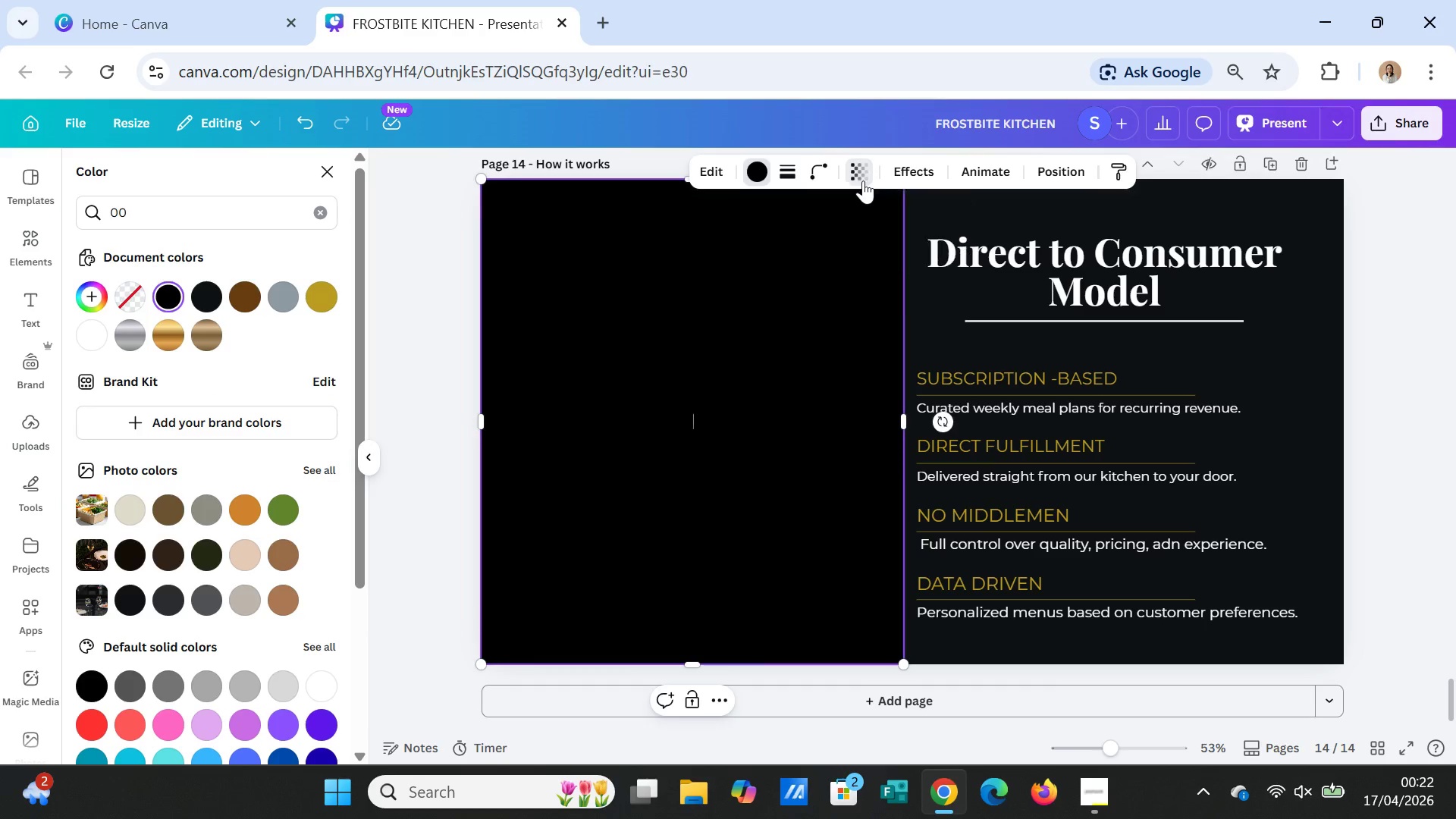 
key(Enter)
 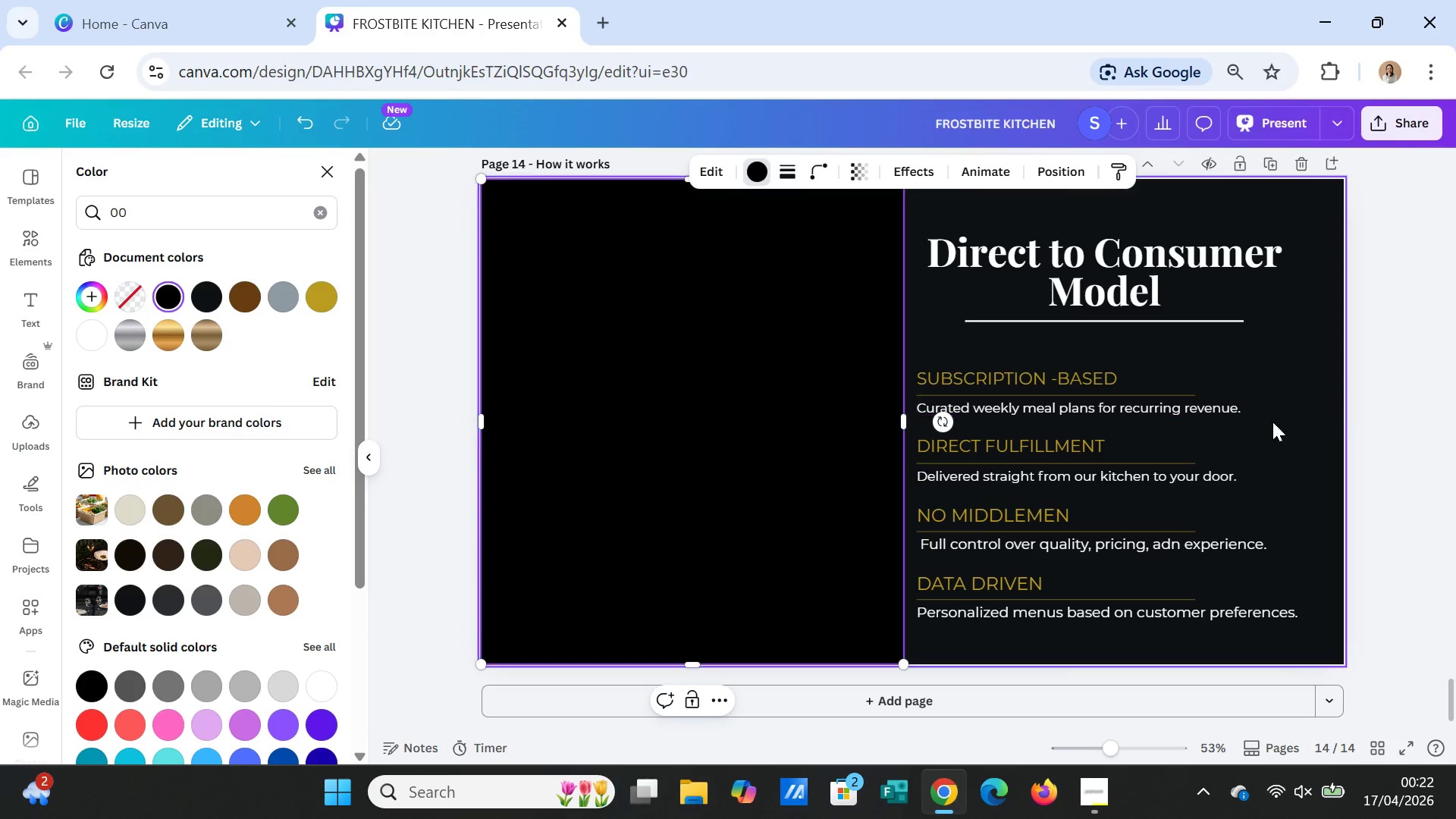 
left_click([1338, 422])
 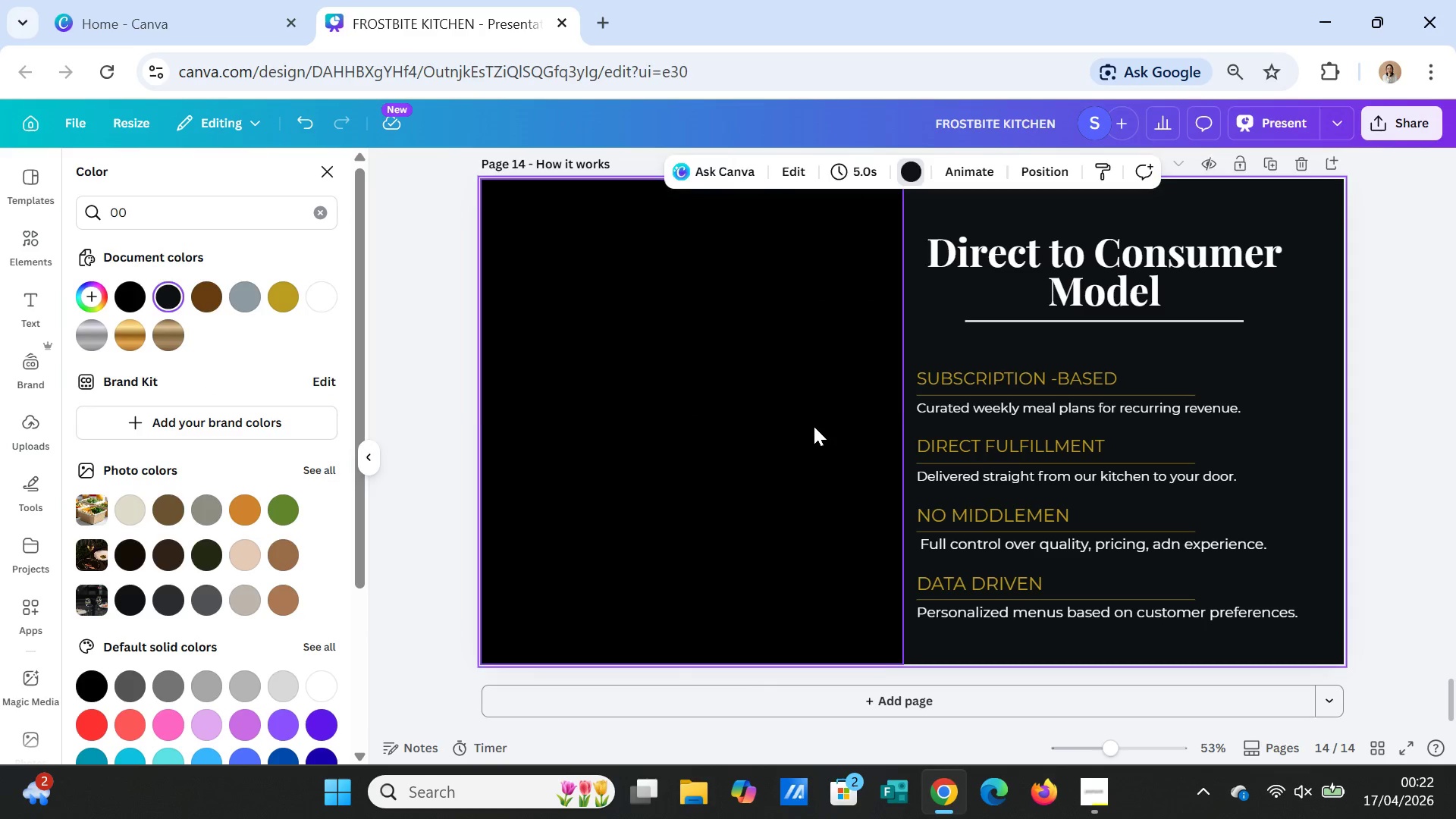 
left_click([814, 426])
 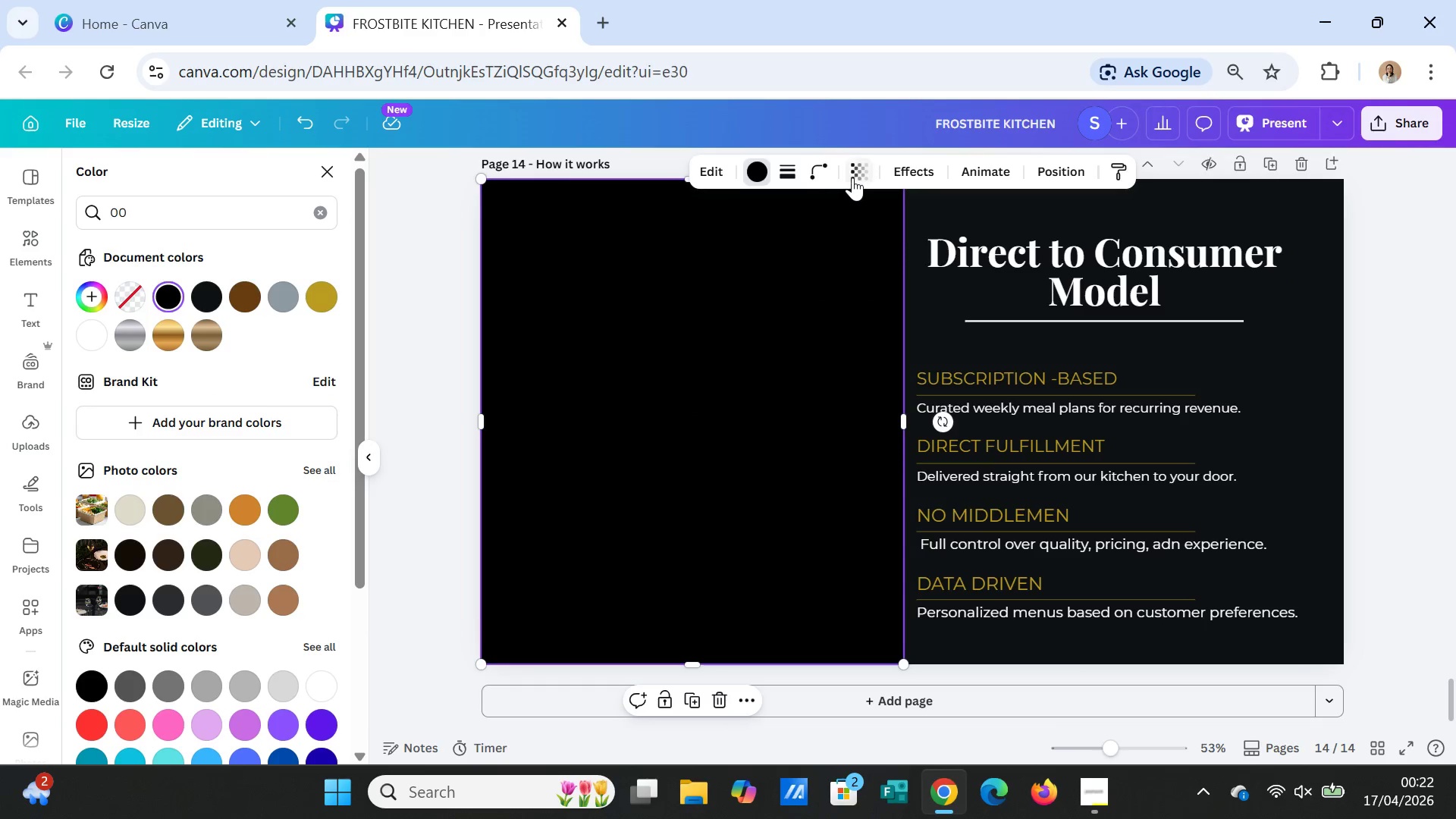 
left_click([853, 176])
 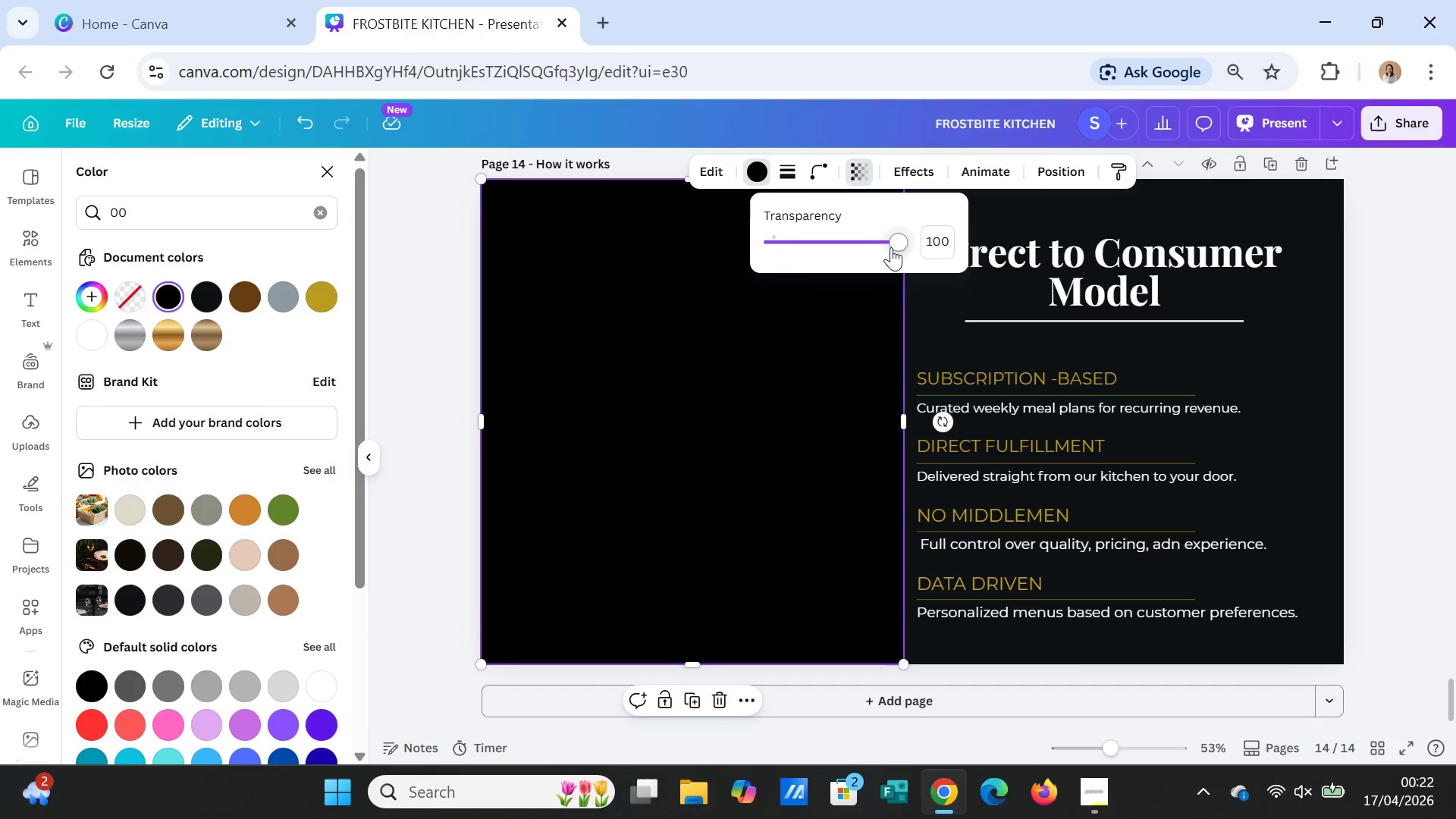 
left_click_drag(start_coordinate=[891, 247], to_coordinate=[830, 246])
 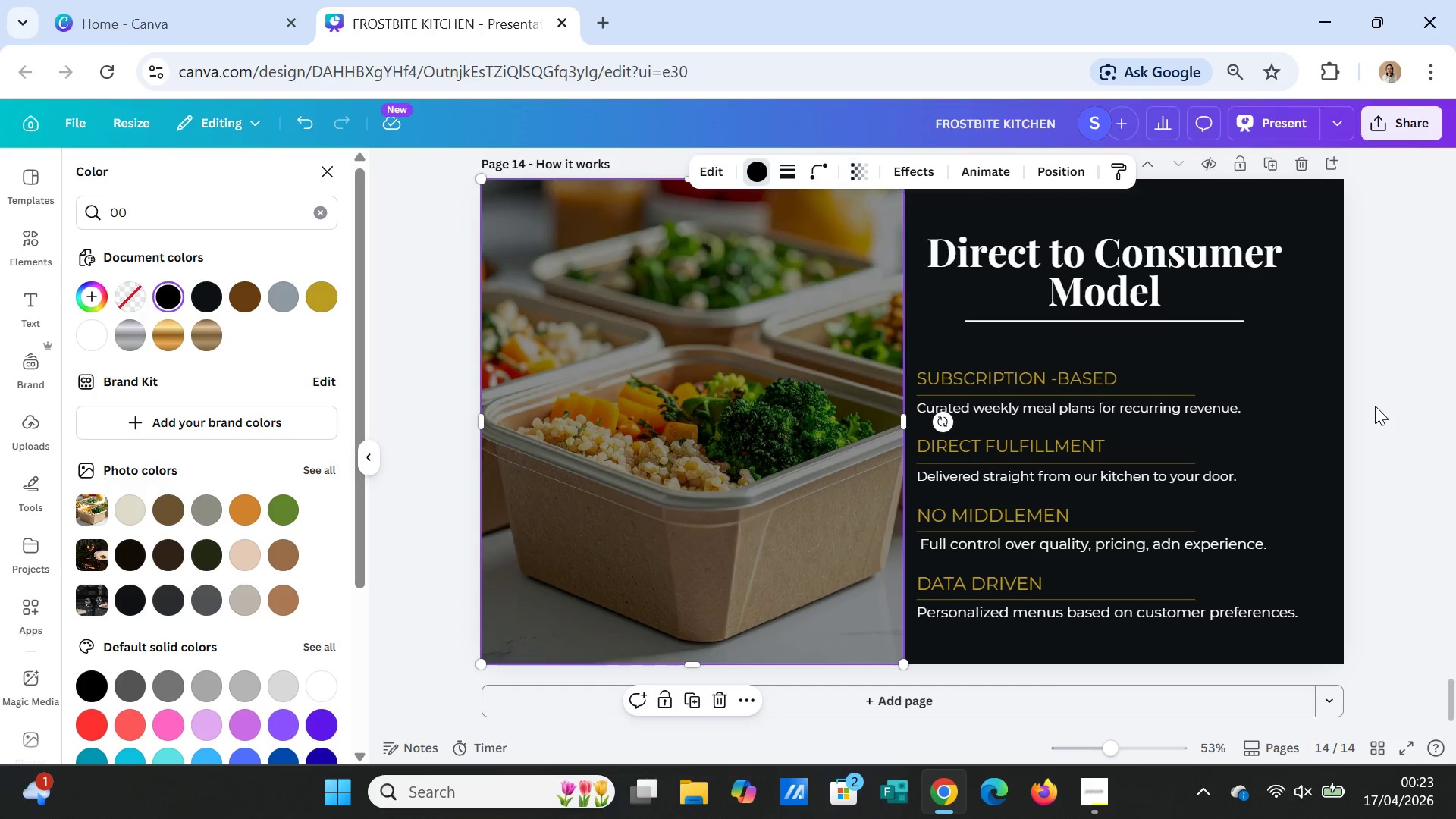 
double_click([1376, 406])
 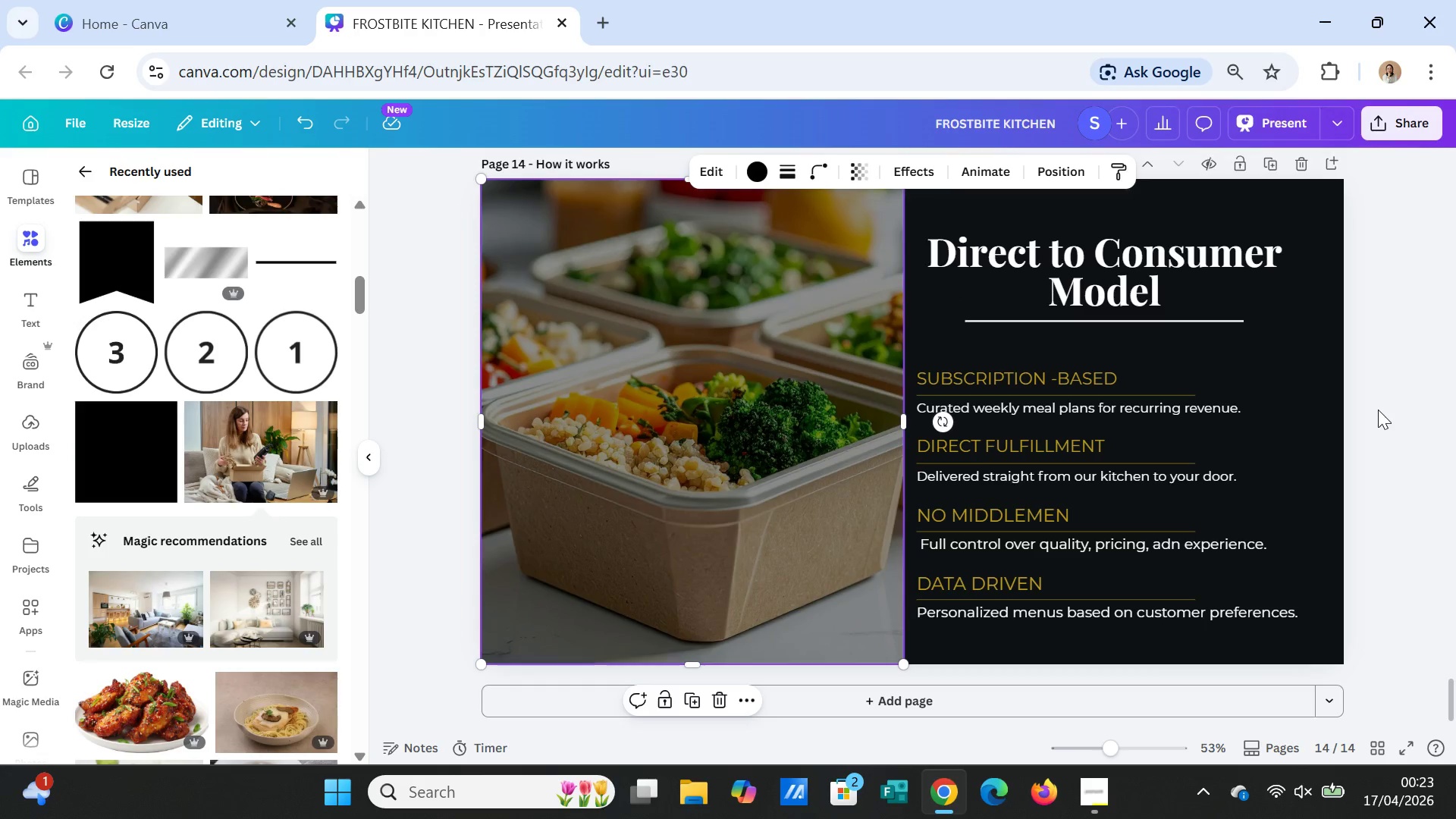 
left_click([1379, 438])
 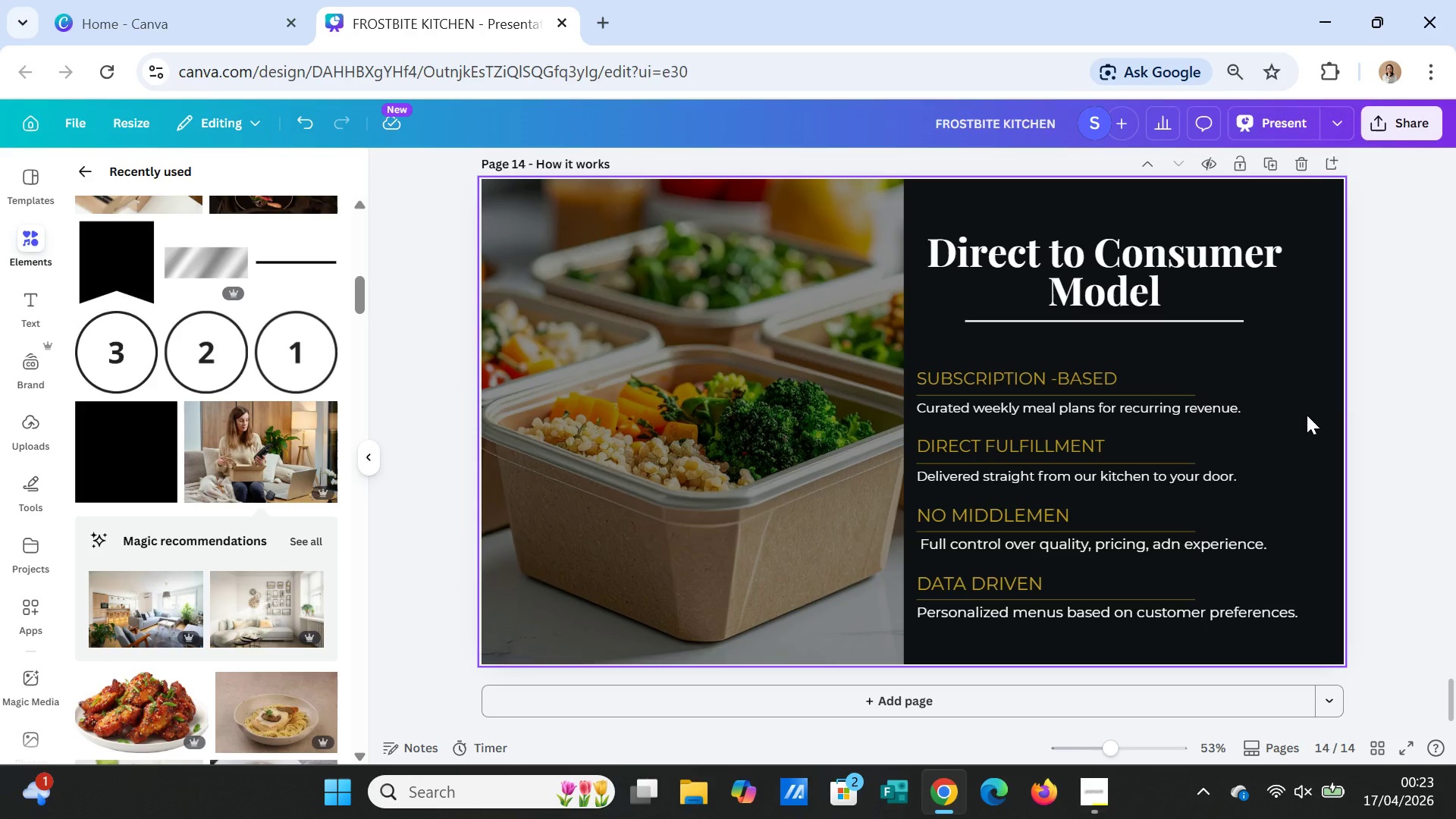 
scroll: coordinate [1359, 403], scroll_direction: down, amount: 1.0
 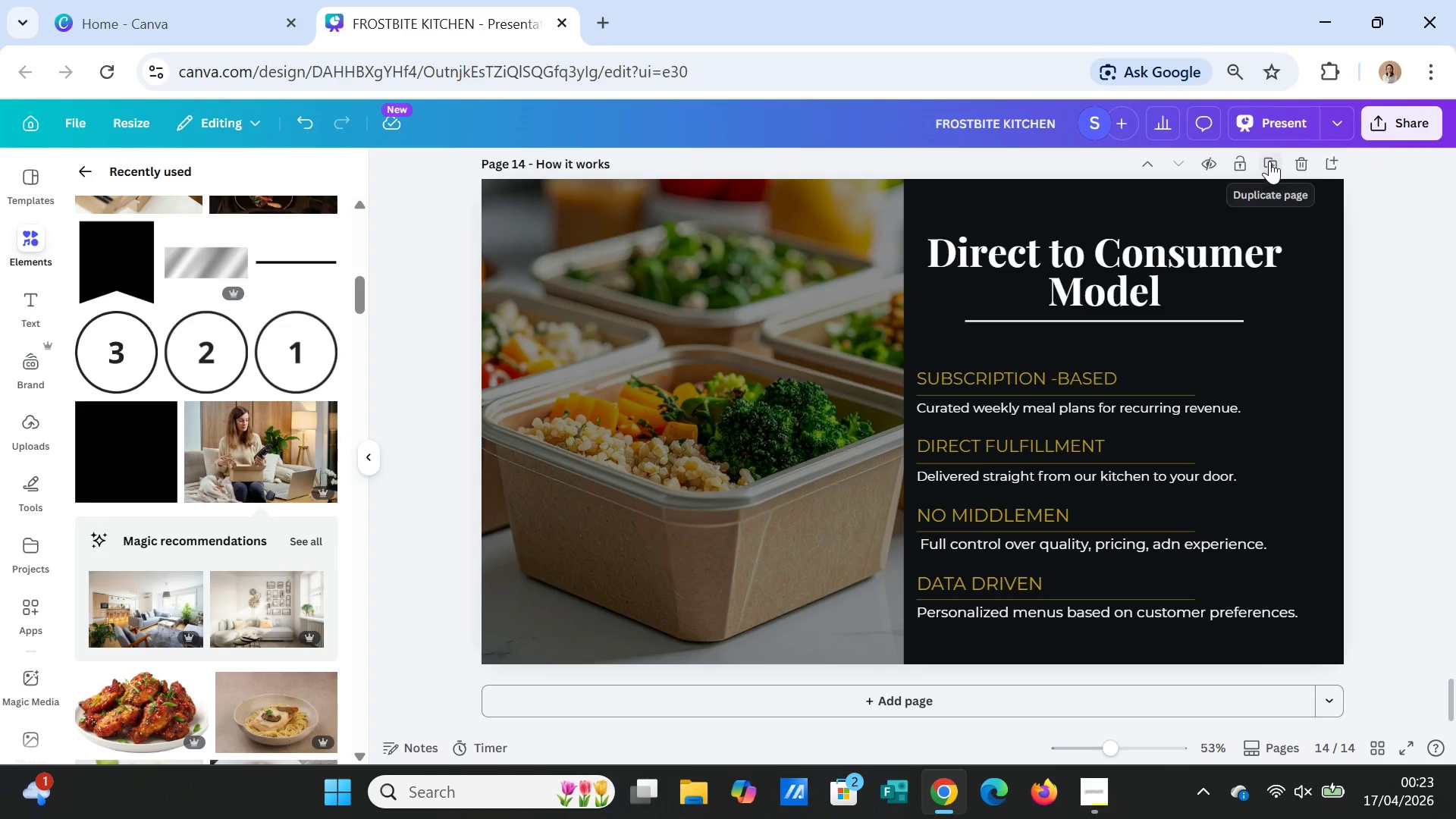 
left_click([1269, 161])
 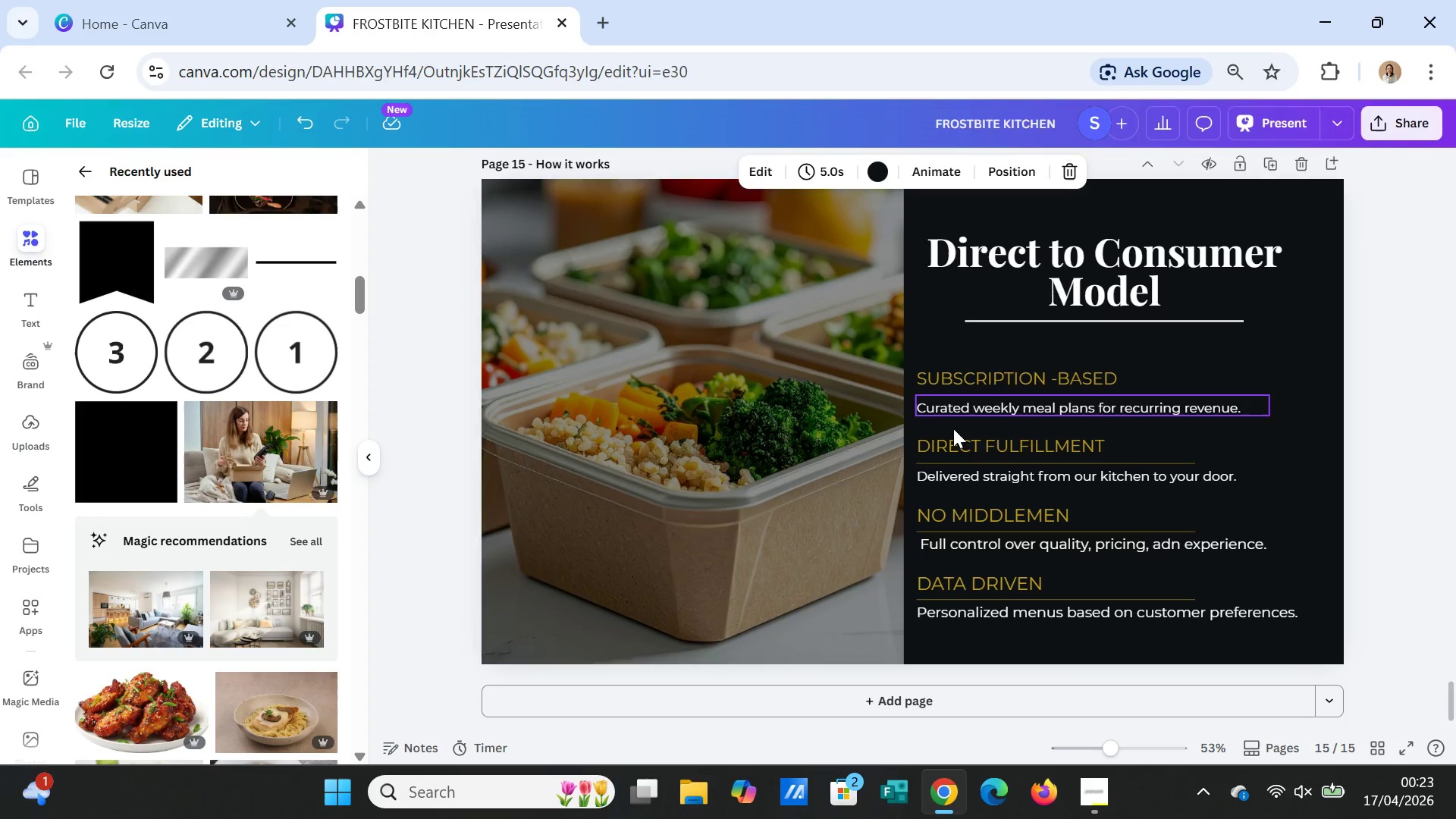 
left_click([745, 392])
 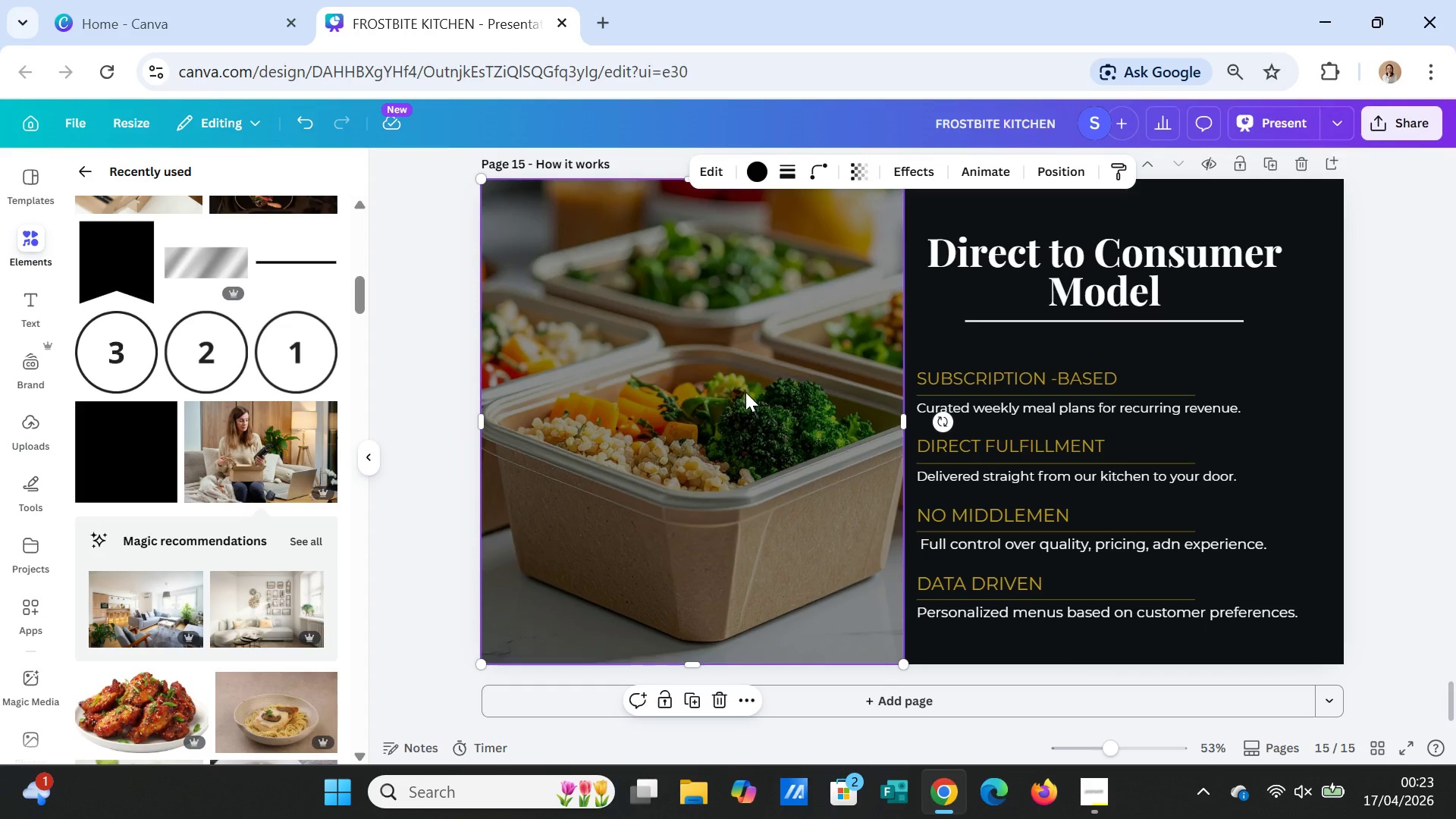 
key(Delete)
 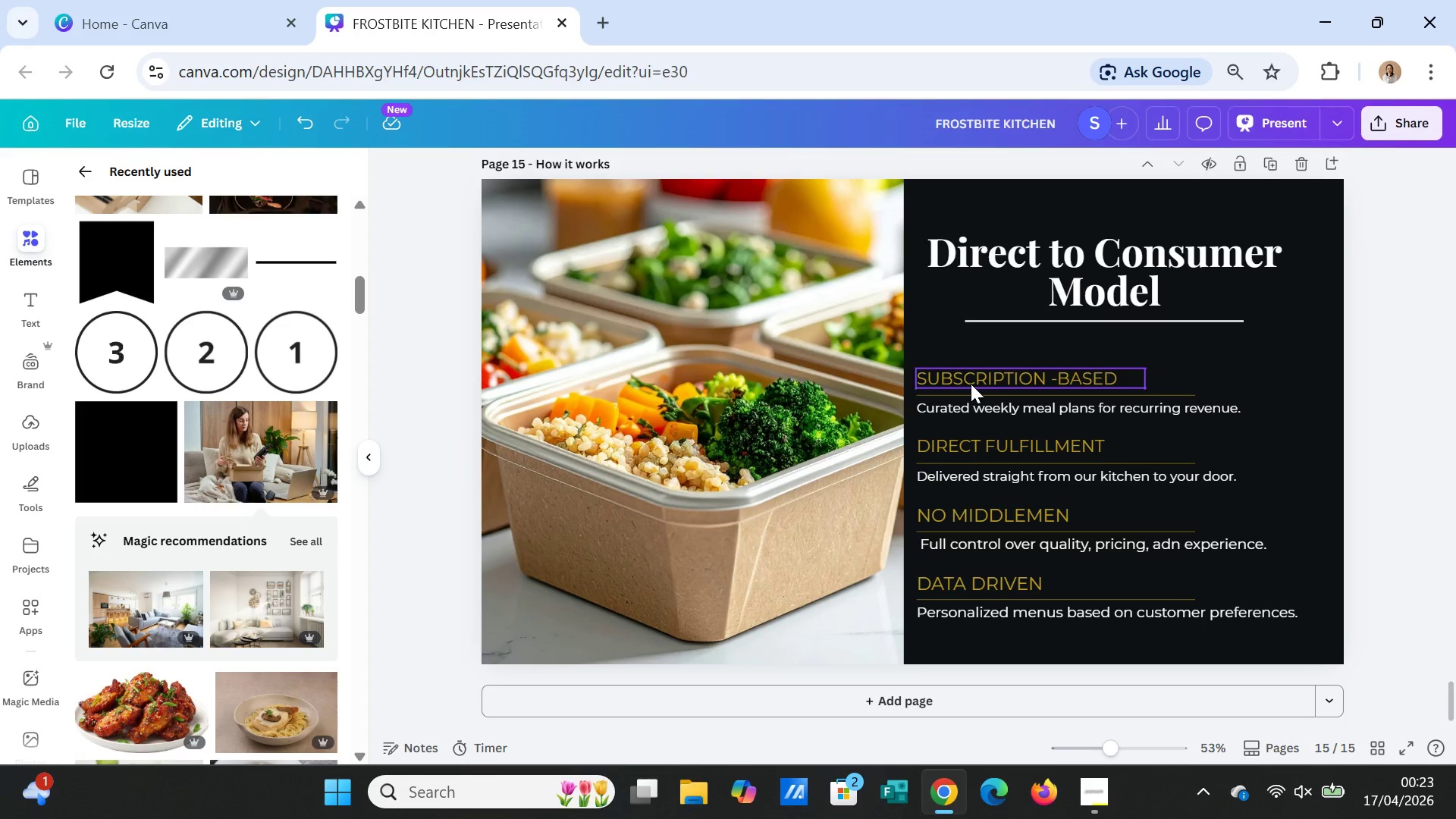 
left_click([971, 384])
 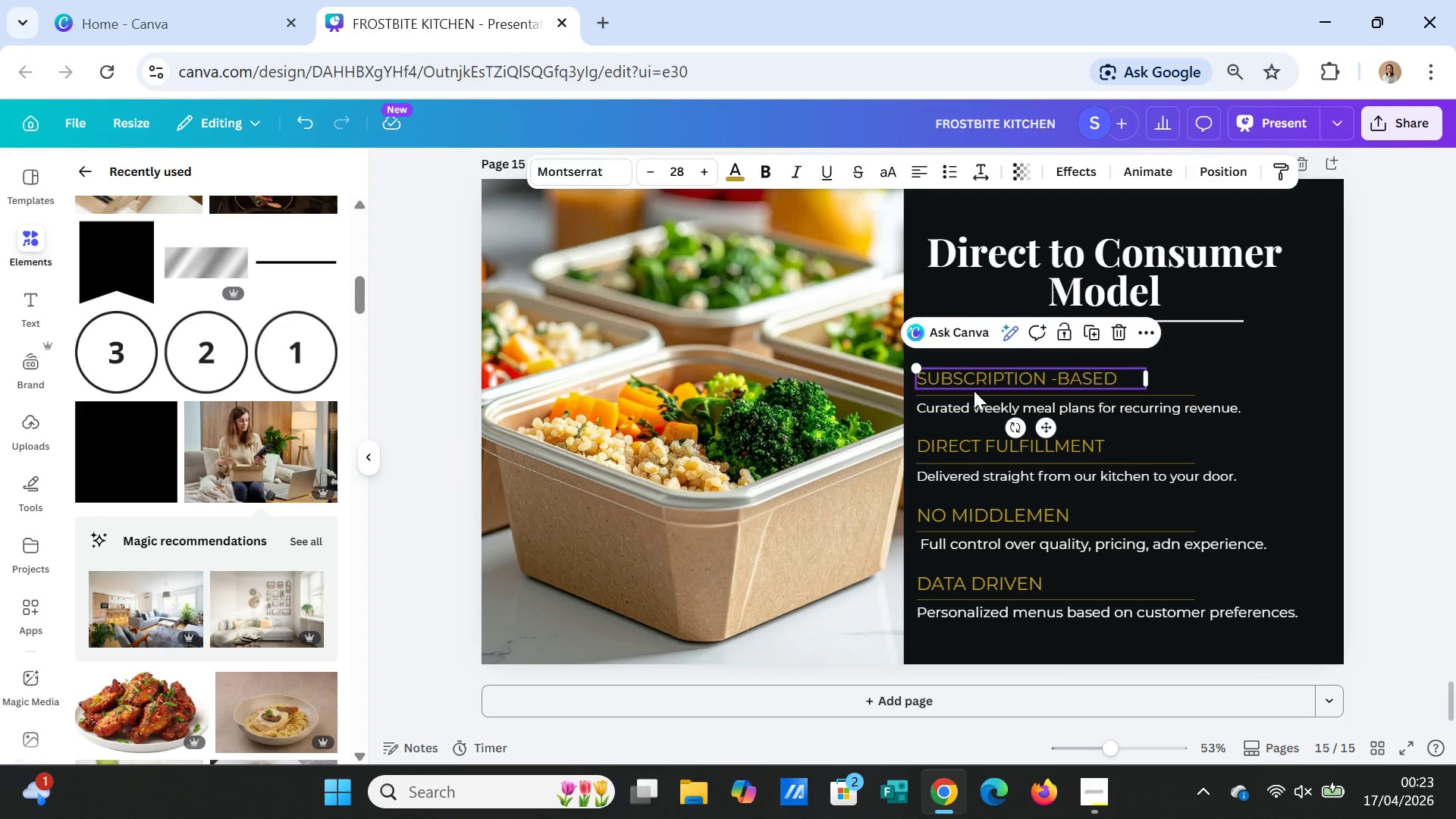 
key(Delete)
 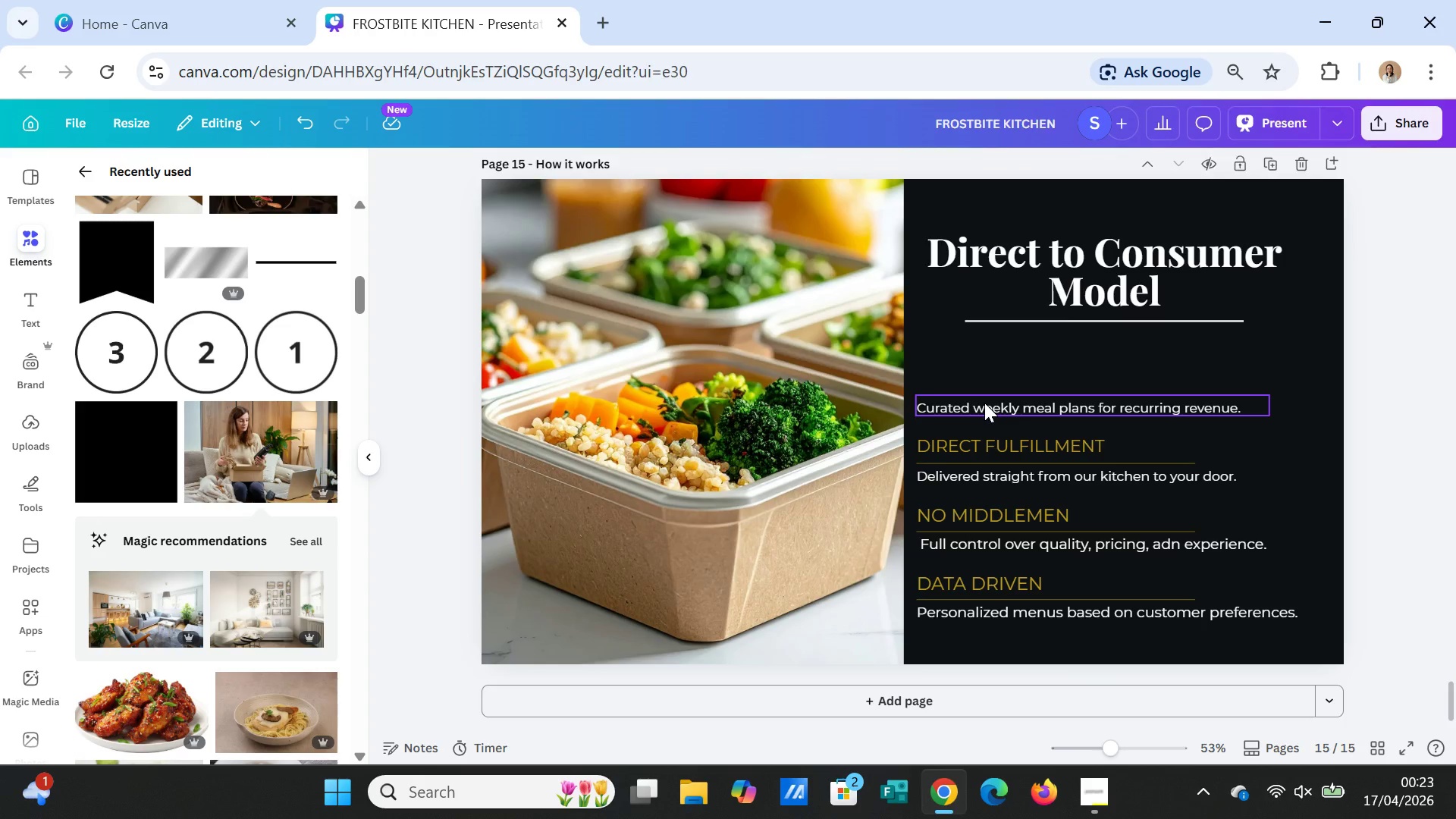 
left_click([984, 403])
 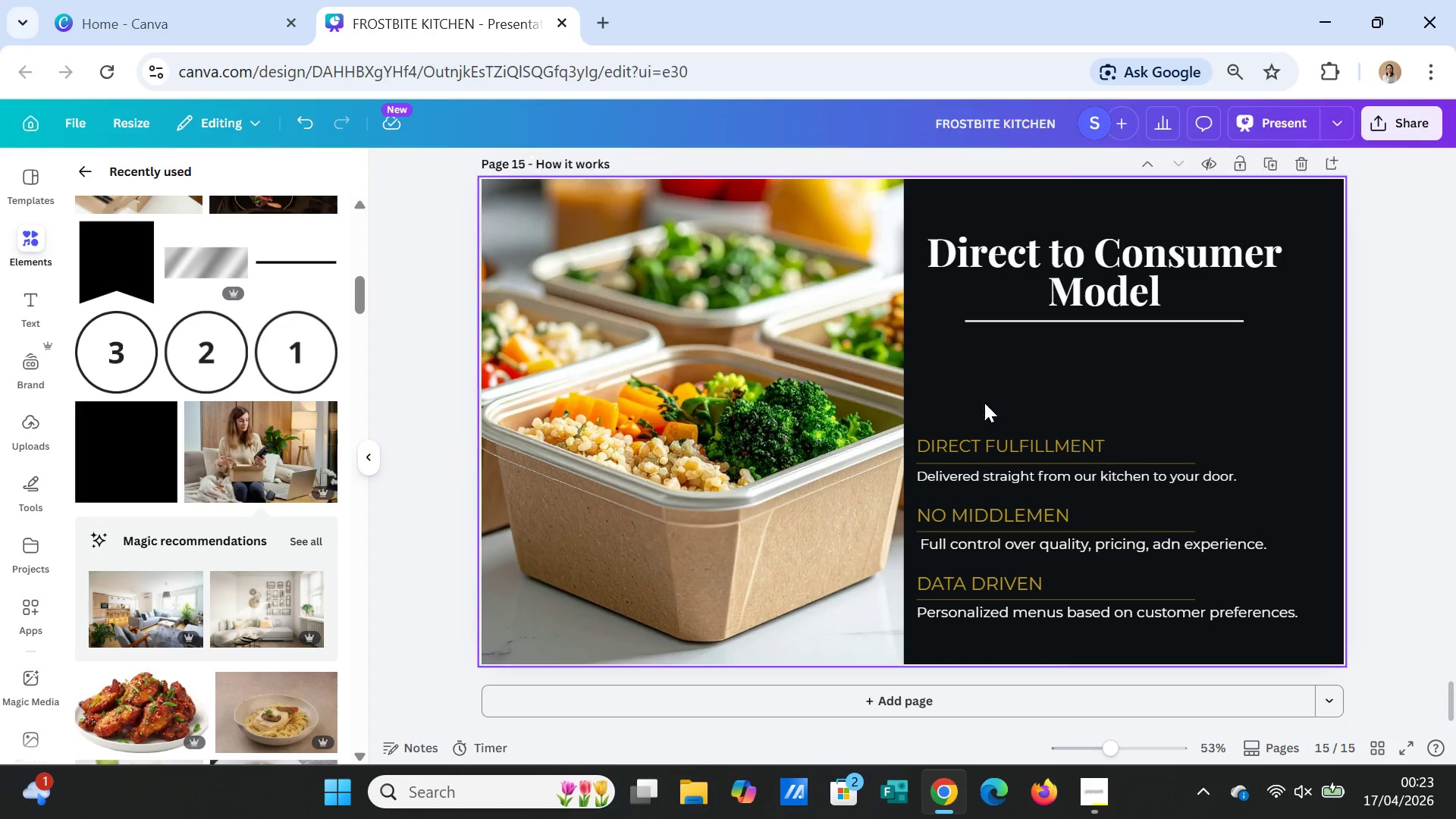 
key(Delete)
 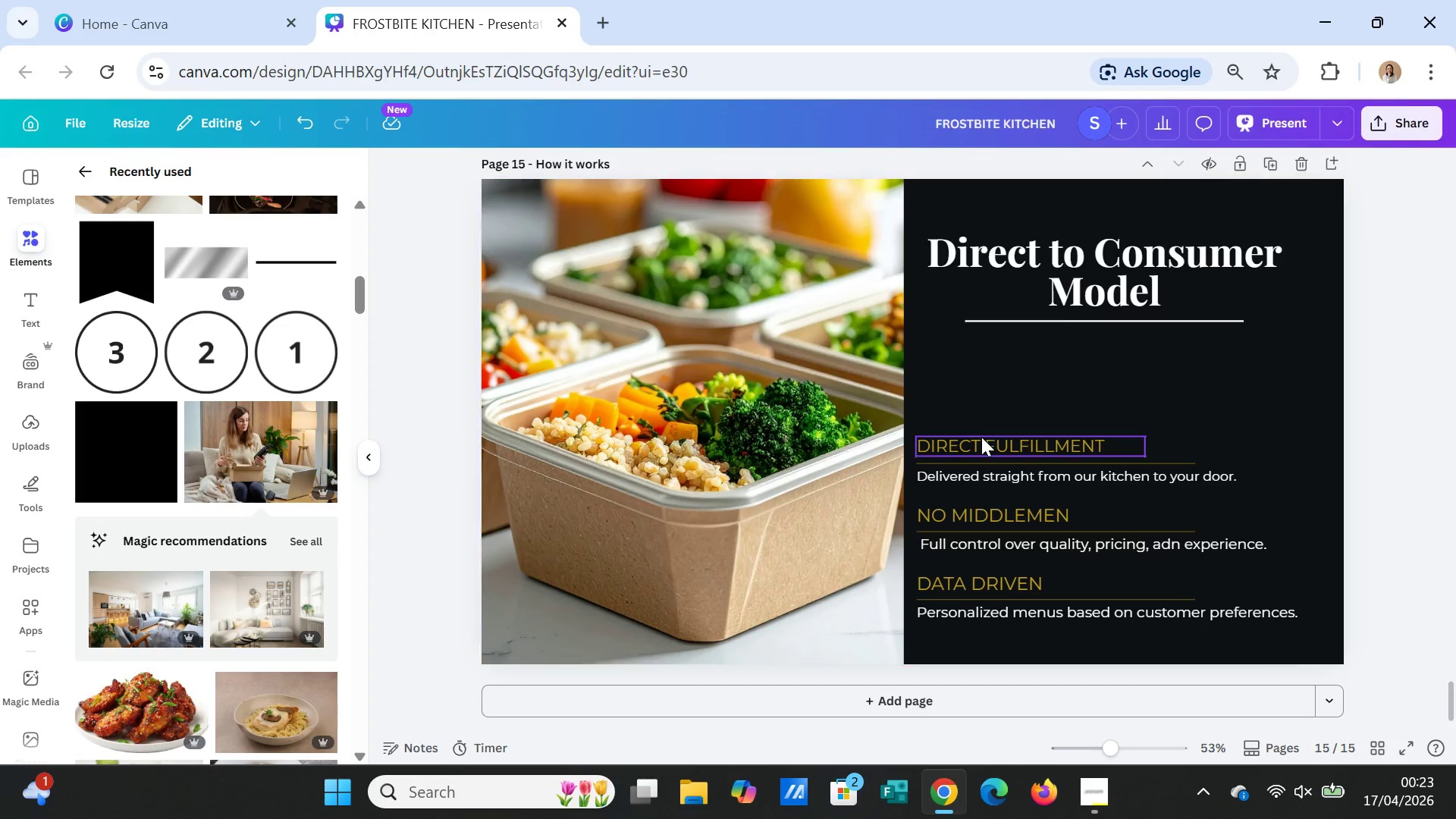 
left_click([981, 437])
 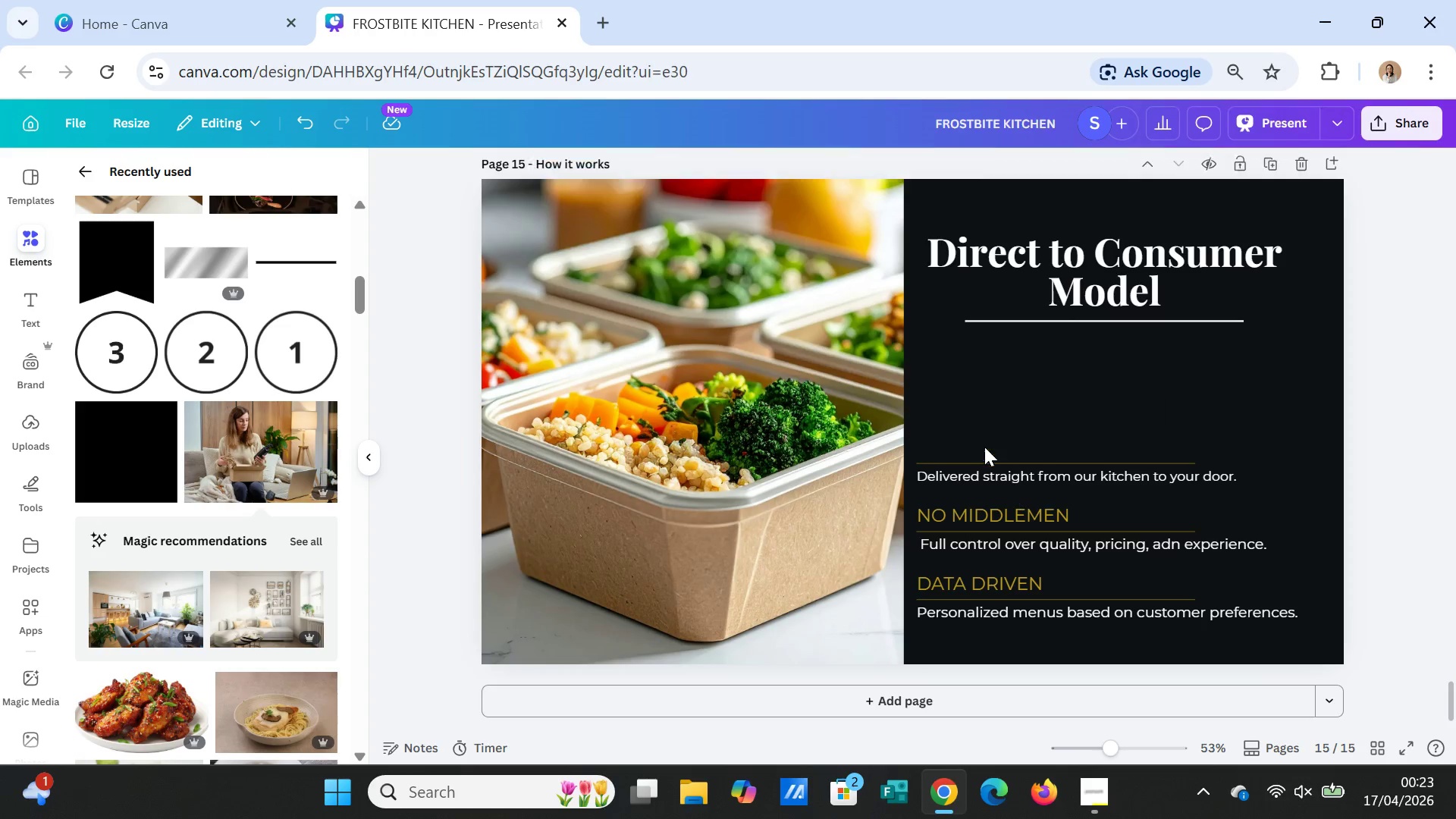 
key(Delete)
 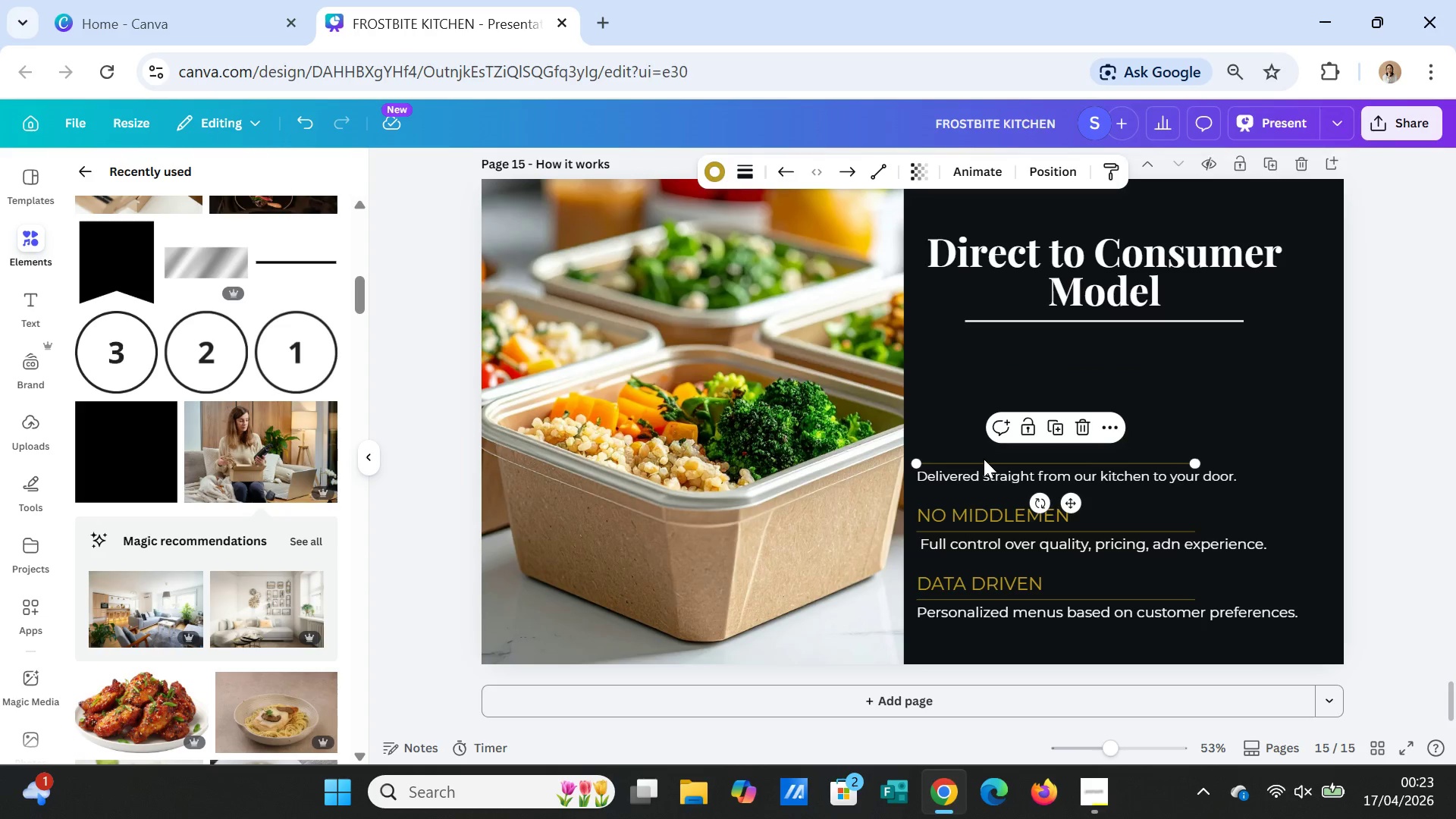 
key(Delete)
 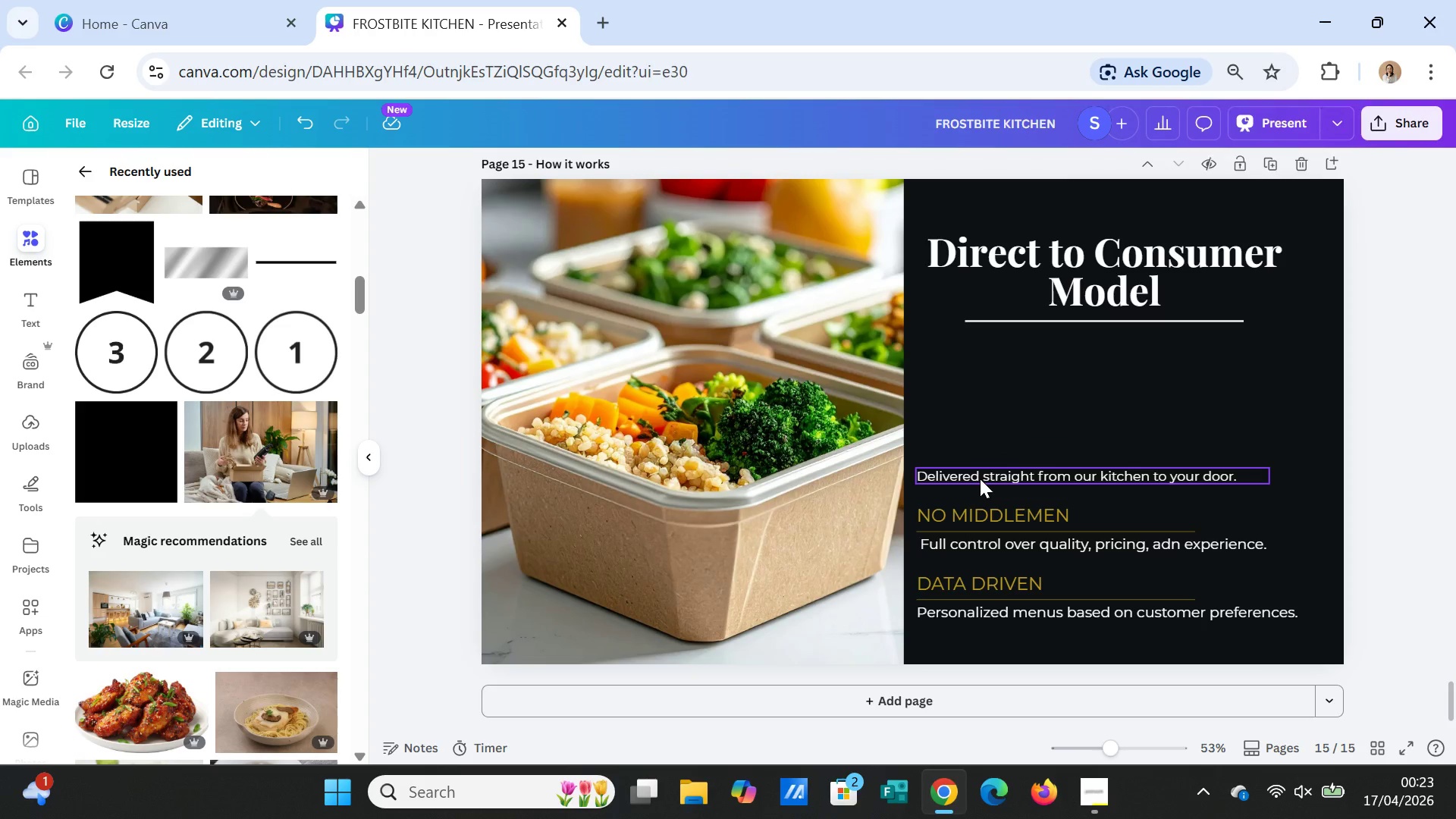 
left_click([980, 479])
 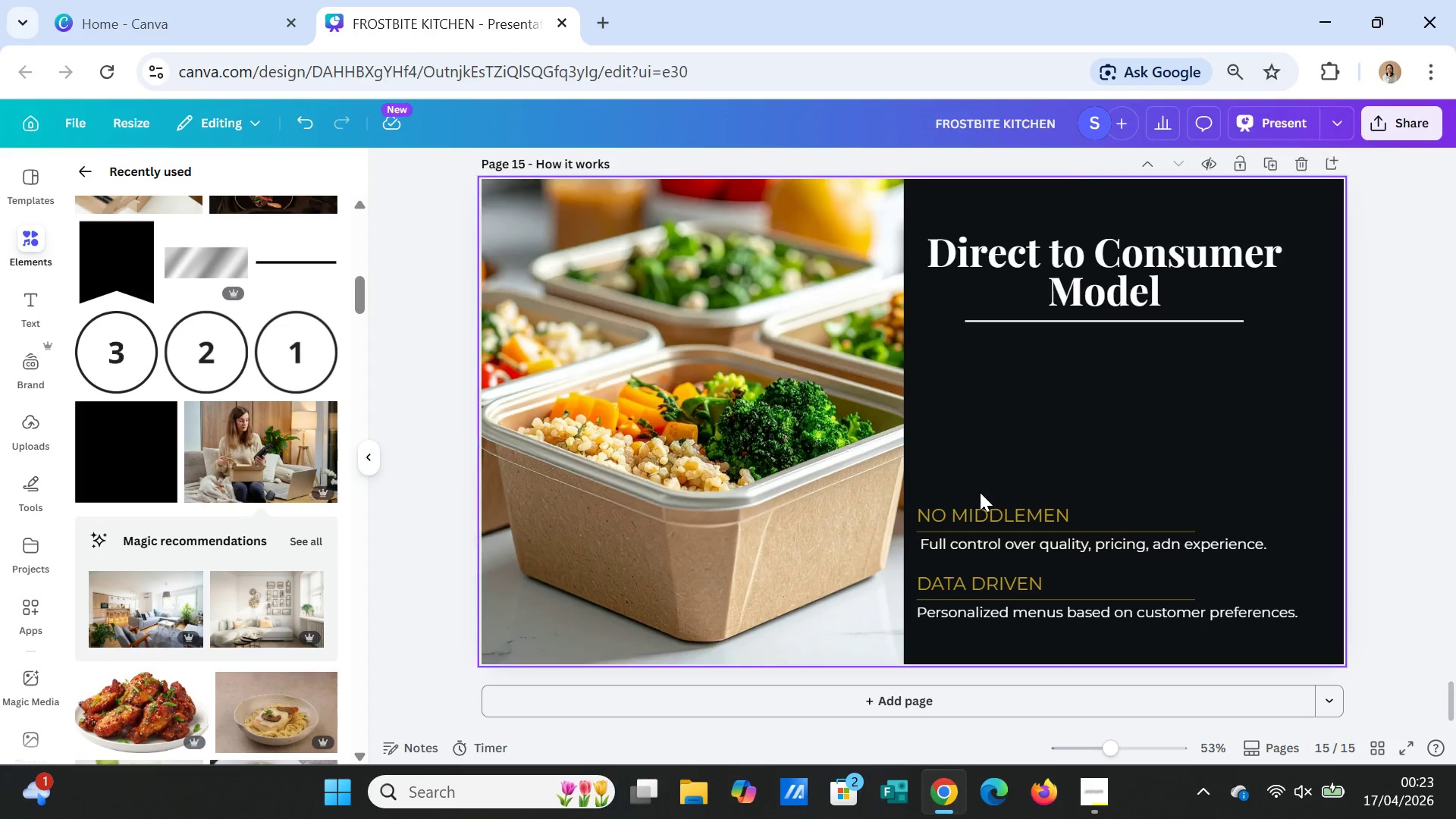 
key(Delete)
 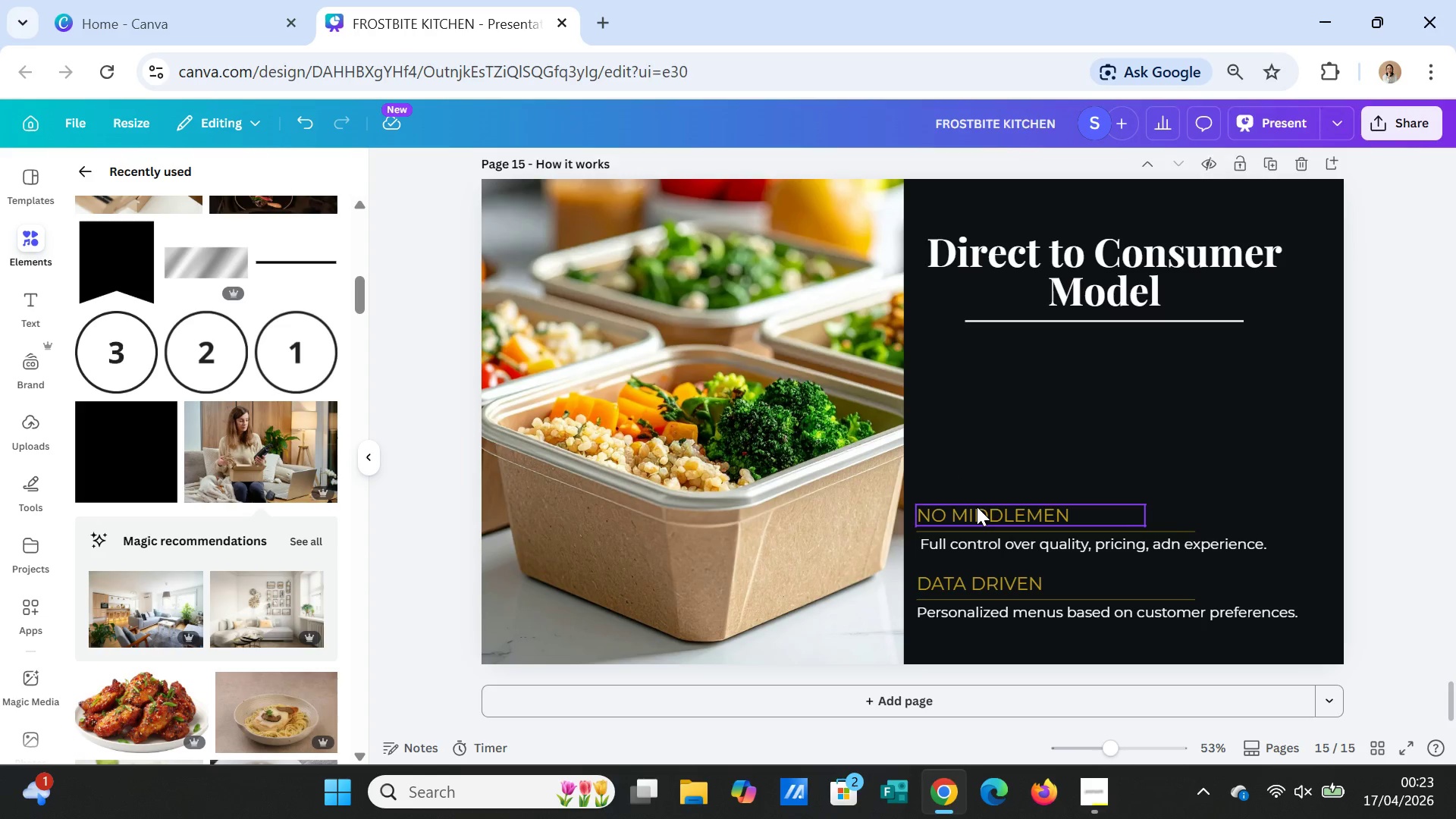 
left_click([977, 507])
 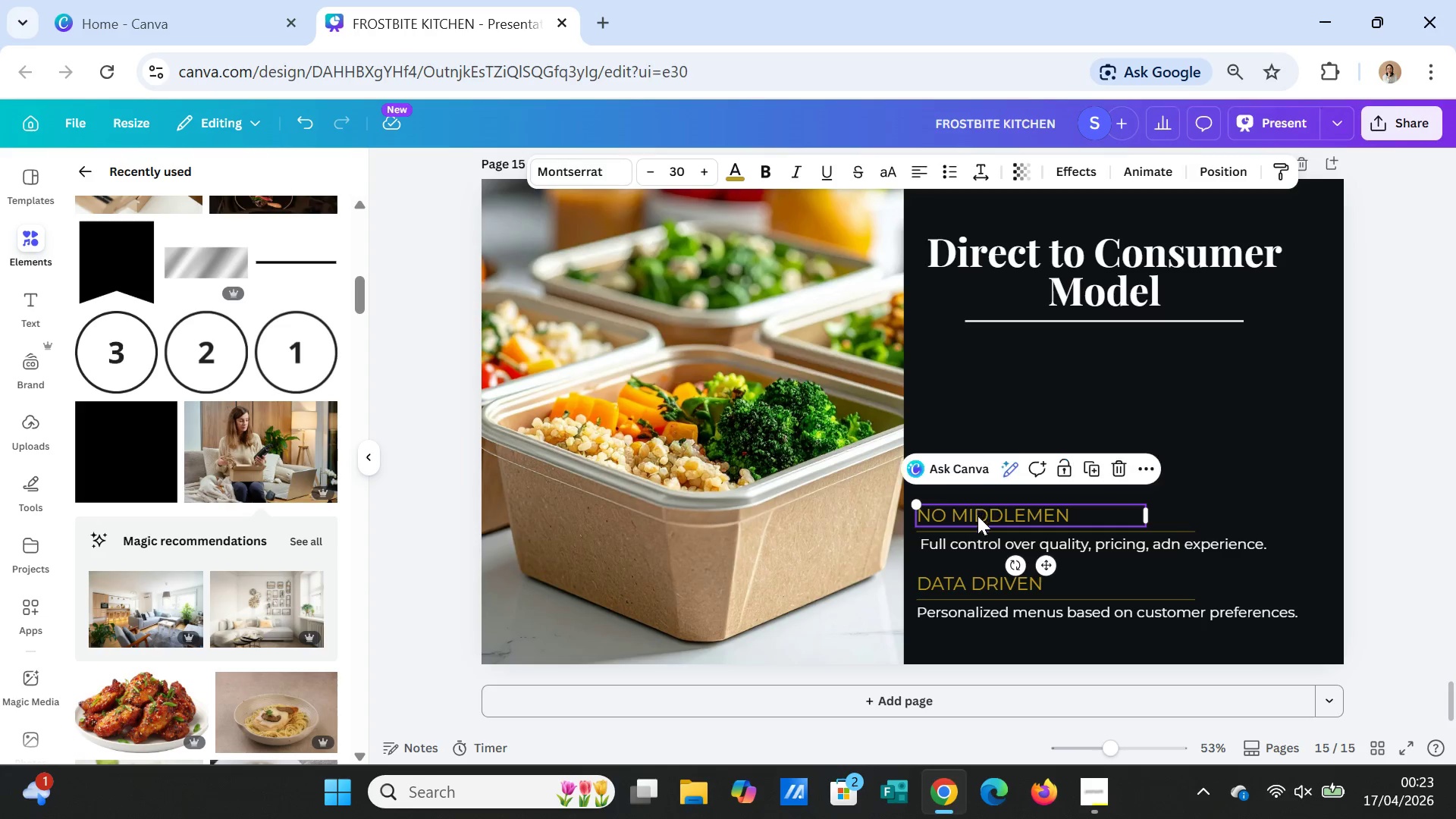 
key(Delete)
 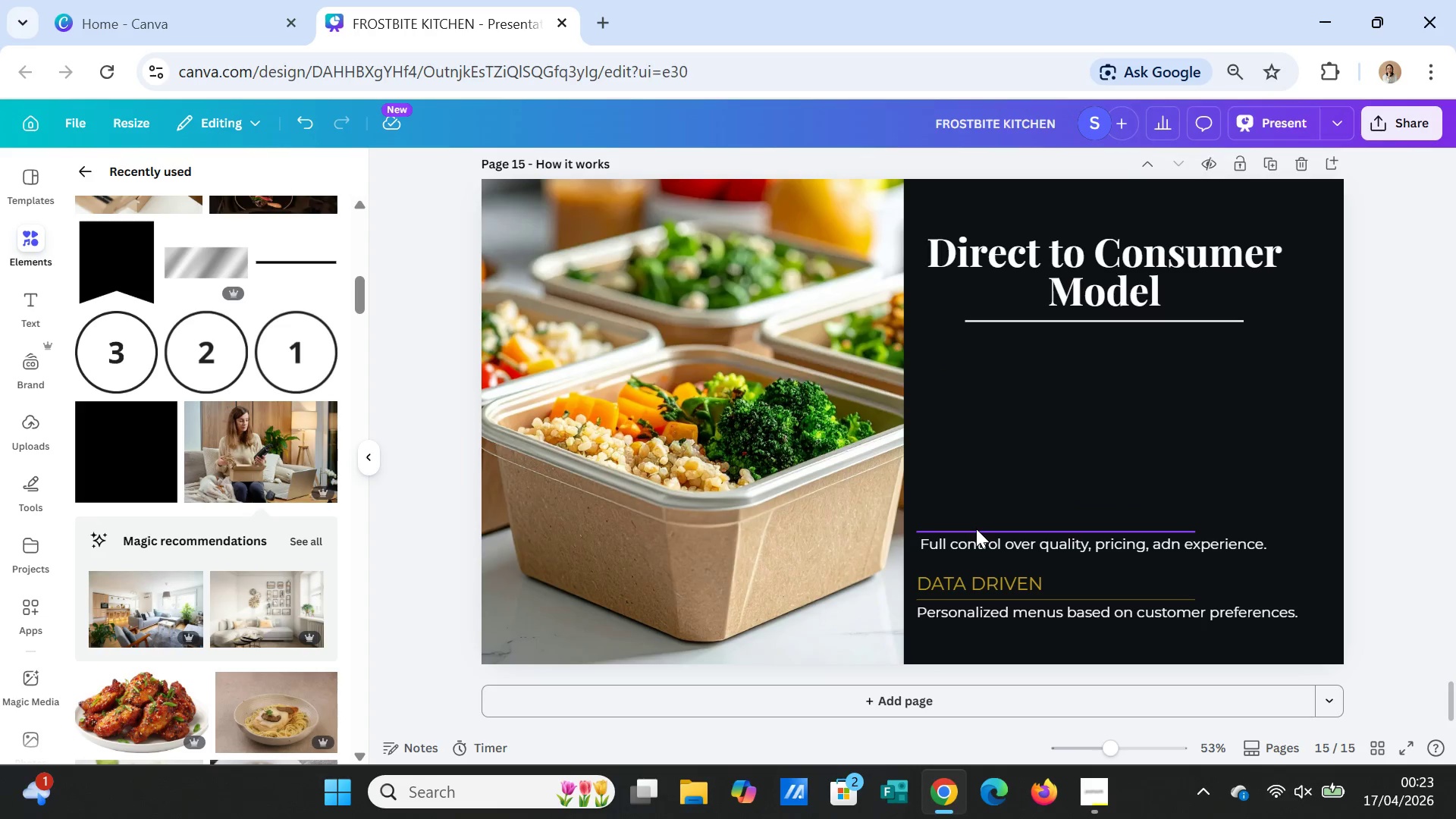 
left_click([976, 529])
 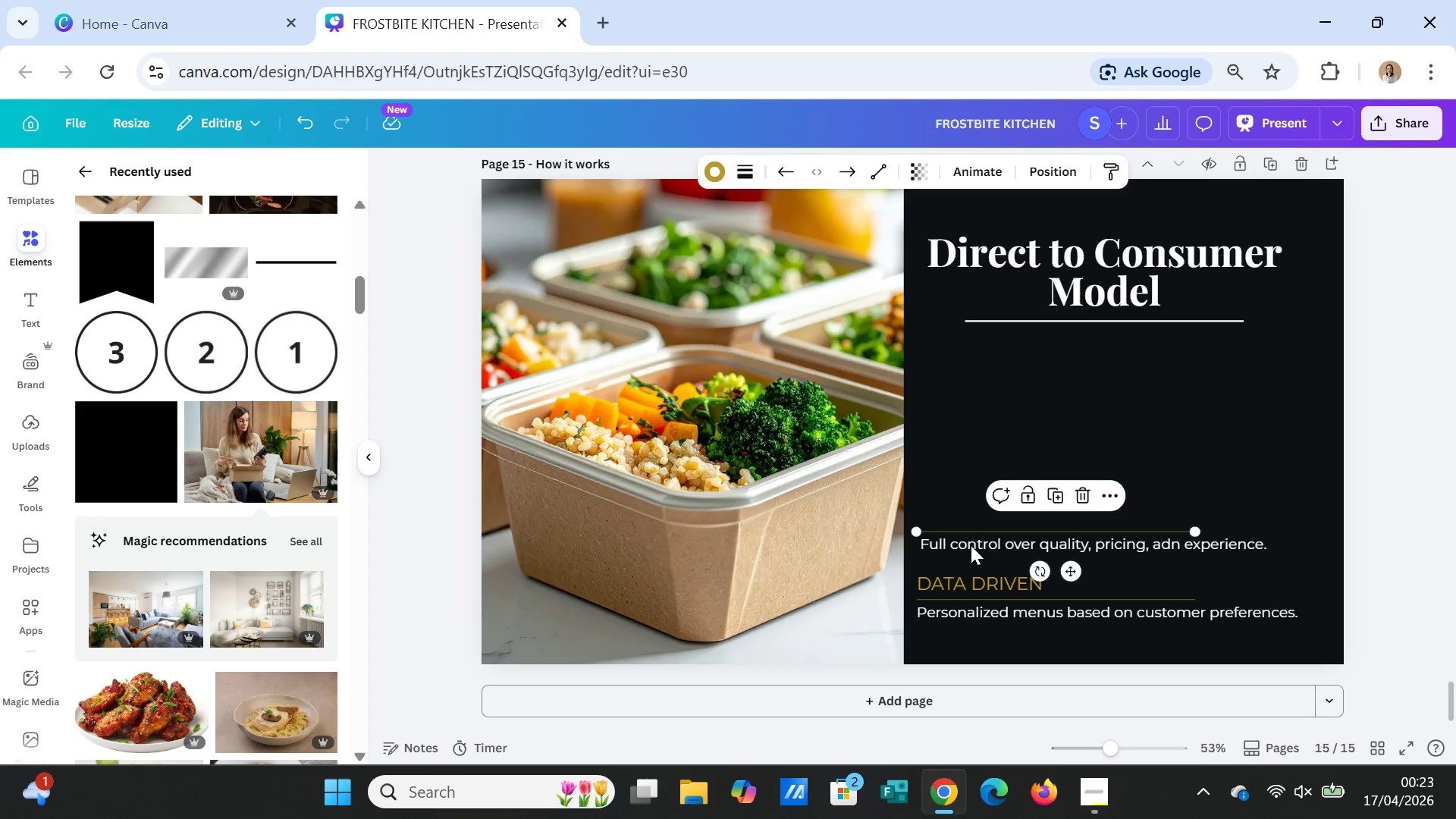 
key(Delete)
 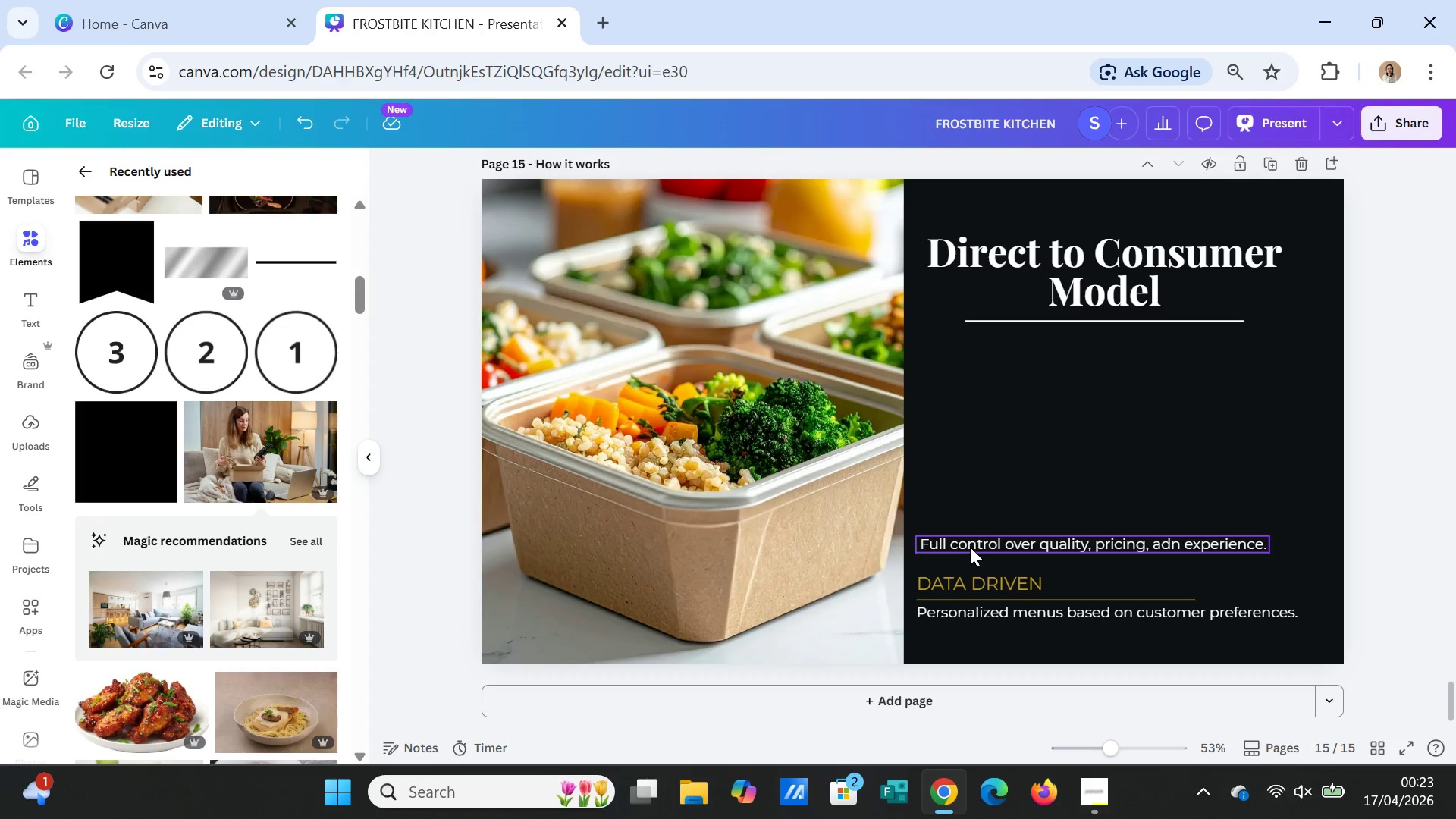 
left_click([970, 547])
 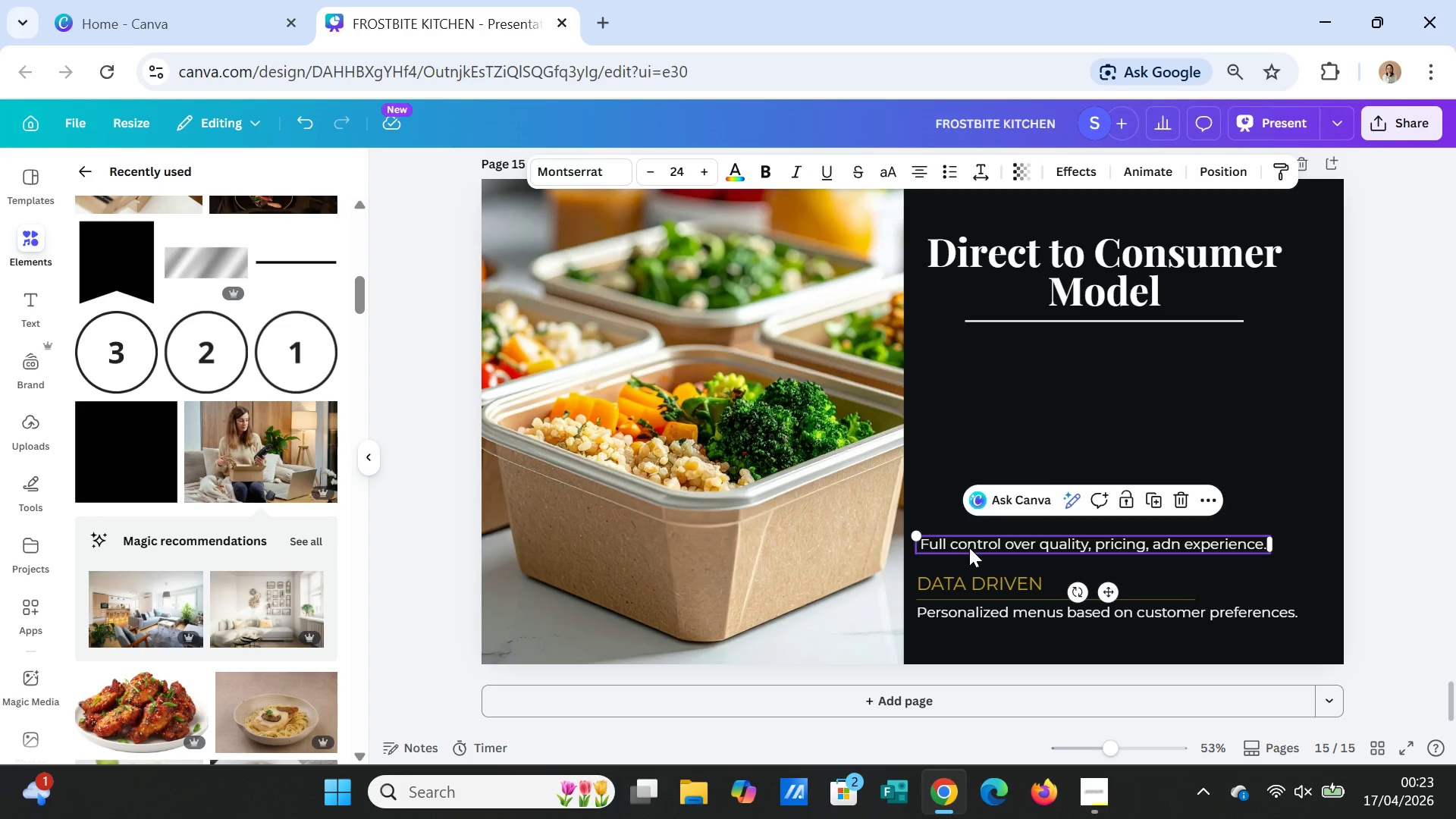 
key(Delete)
 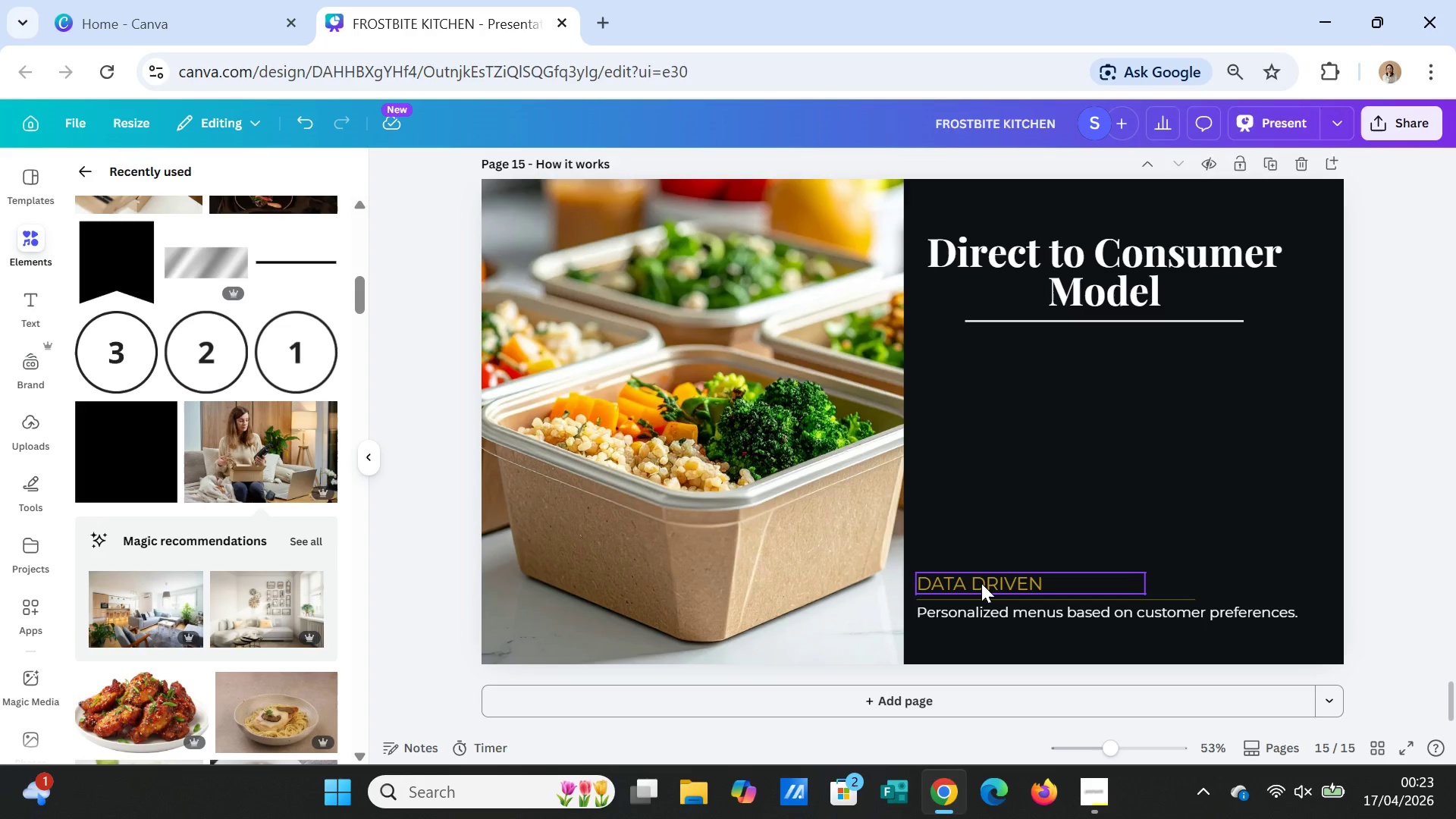 
left_click([981, 583])
 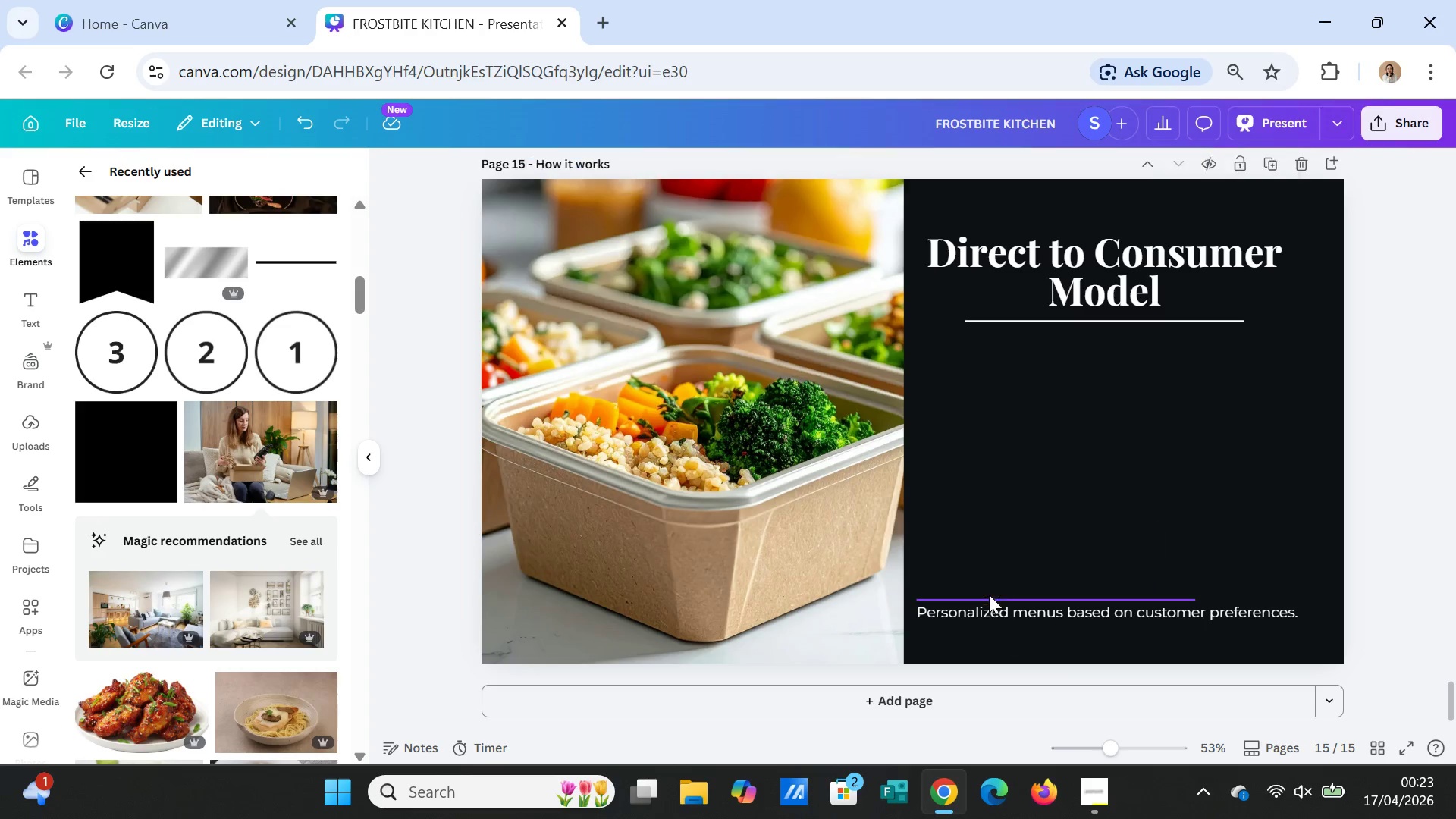 
key(Delete)
 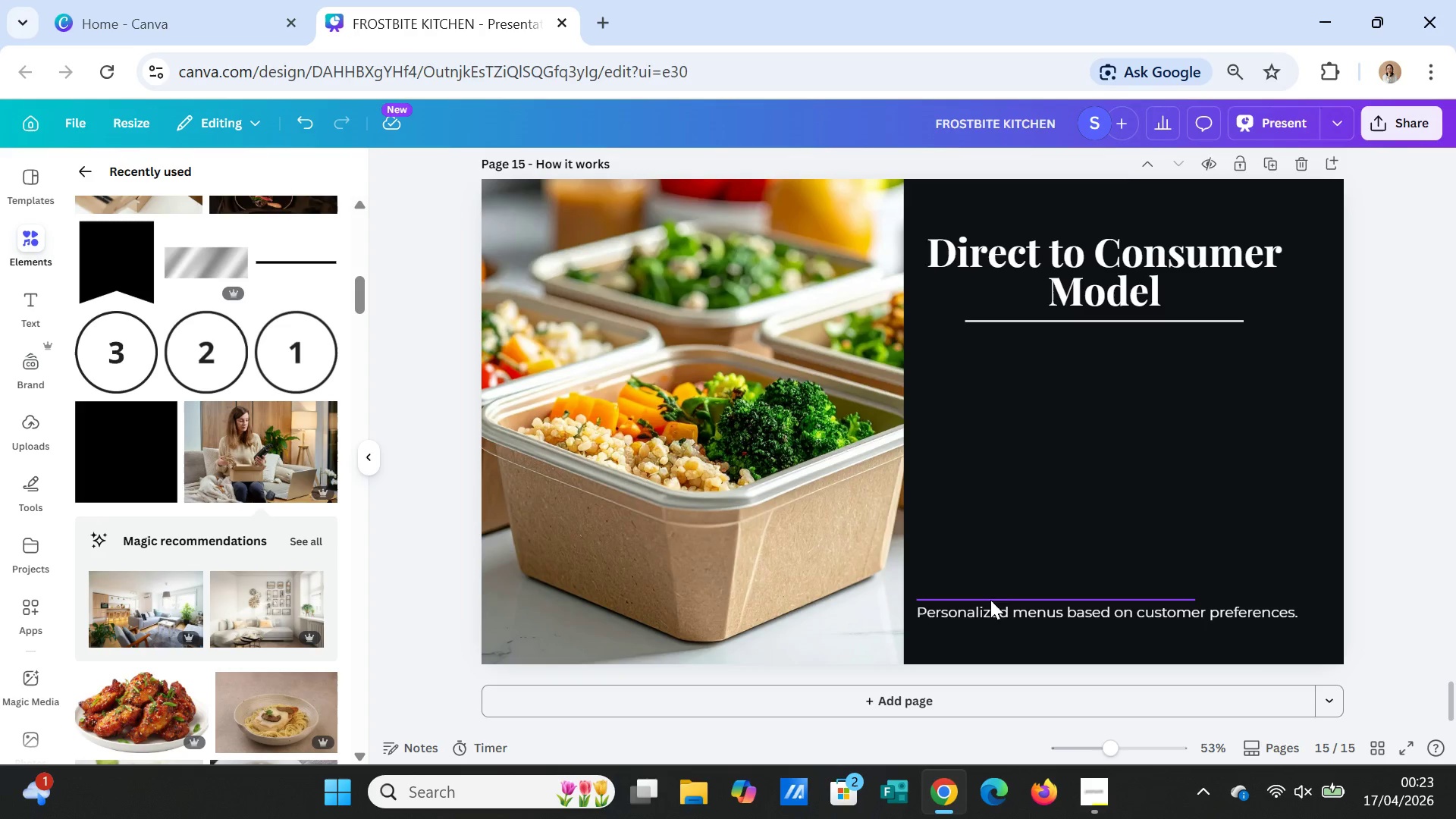 
left_click([990, 600])
 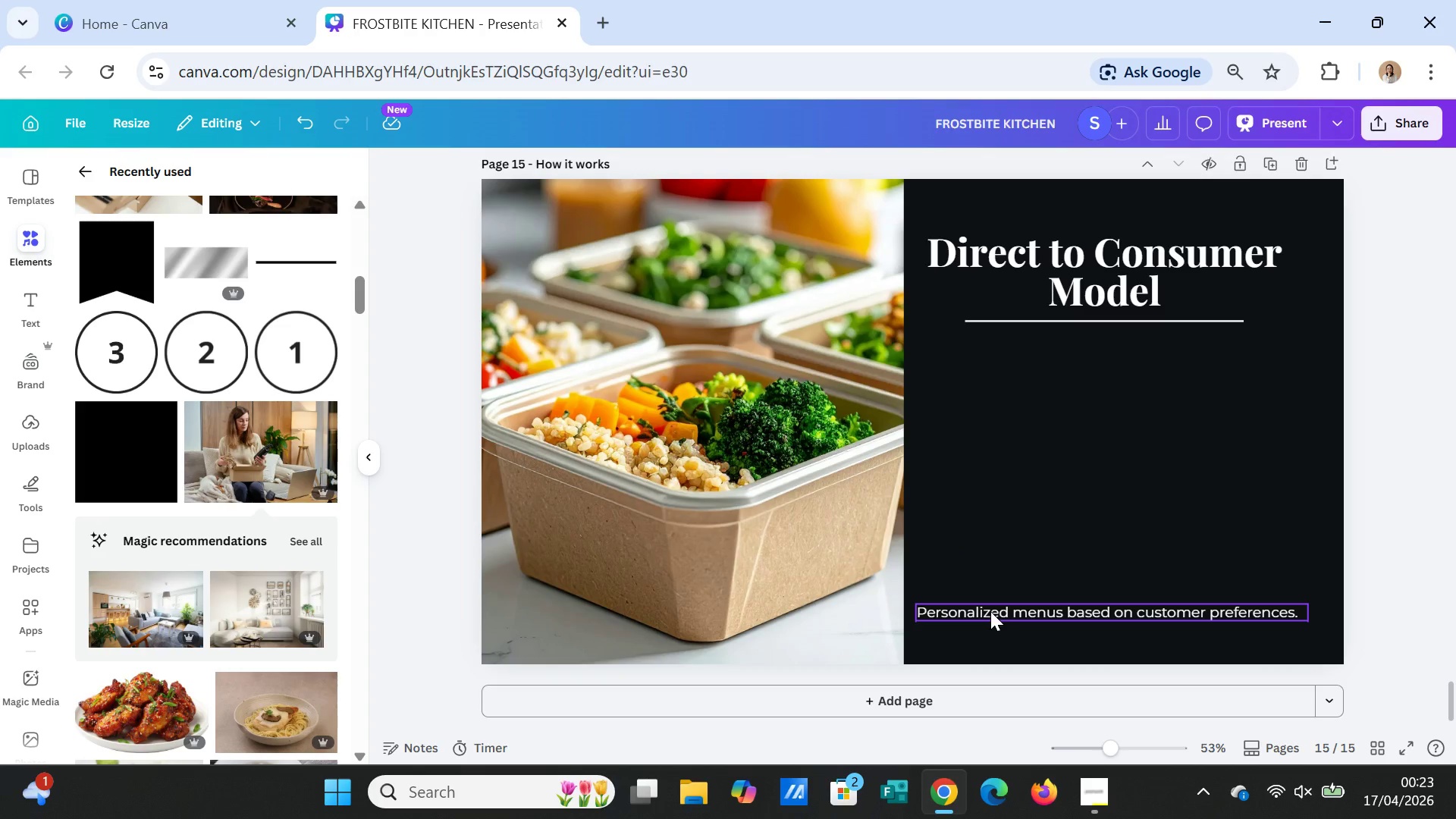 
key(Delete)
 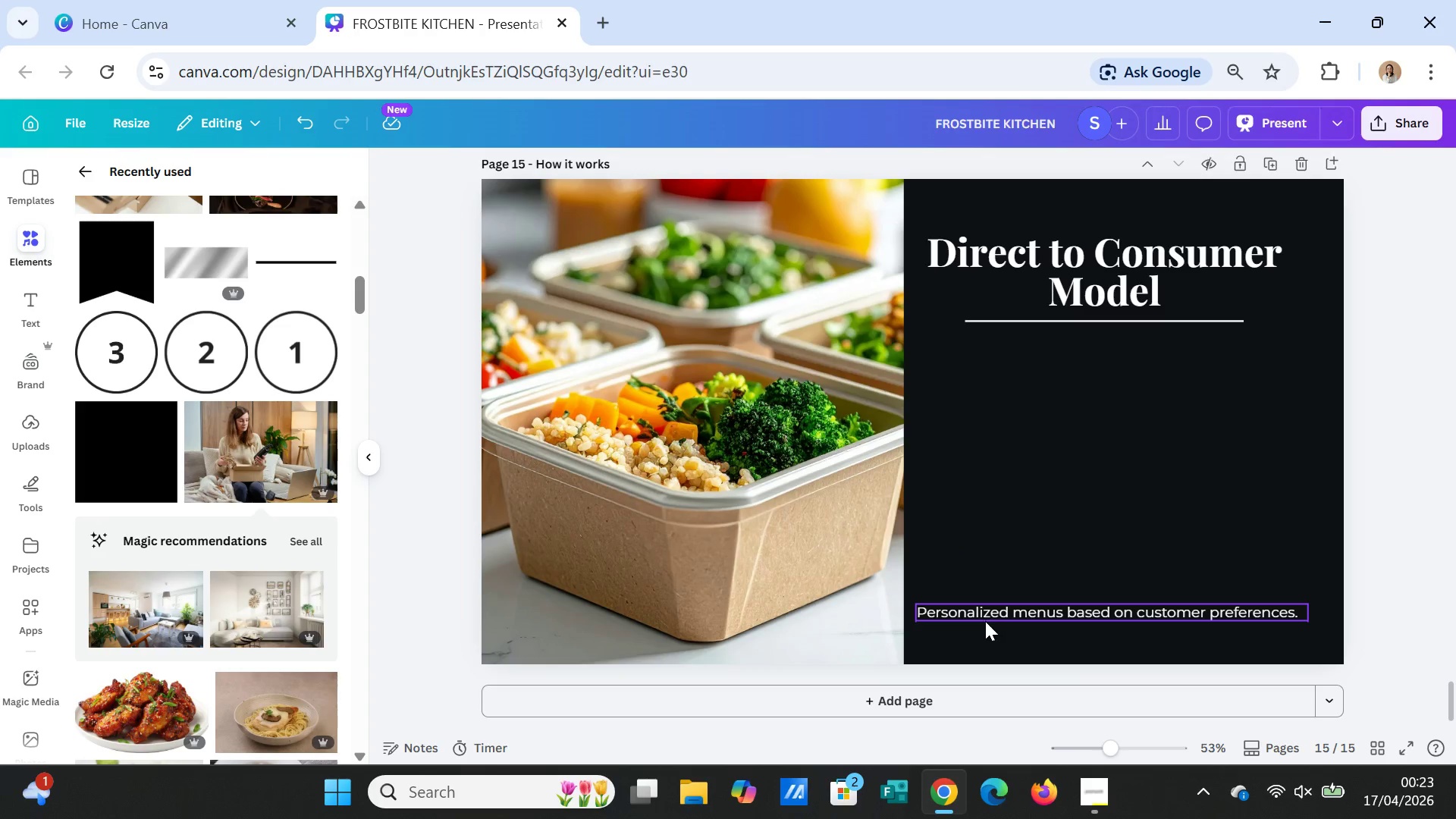 
left_click([985, 621])
 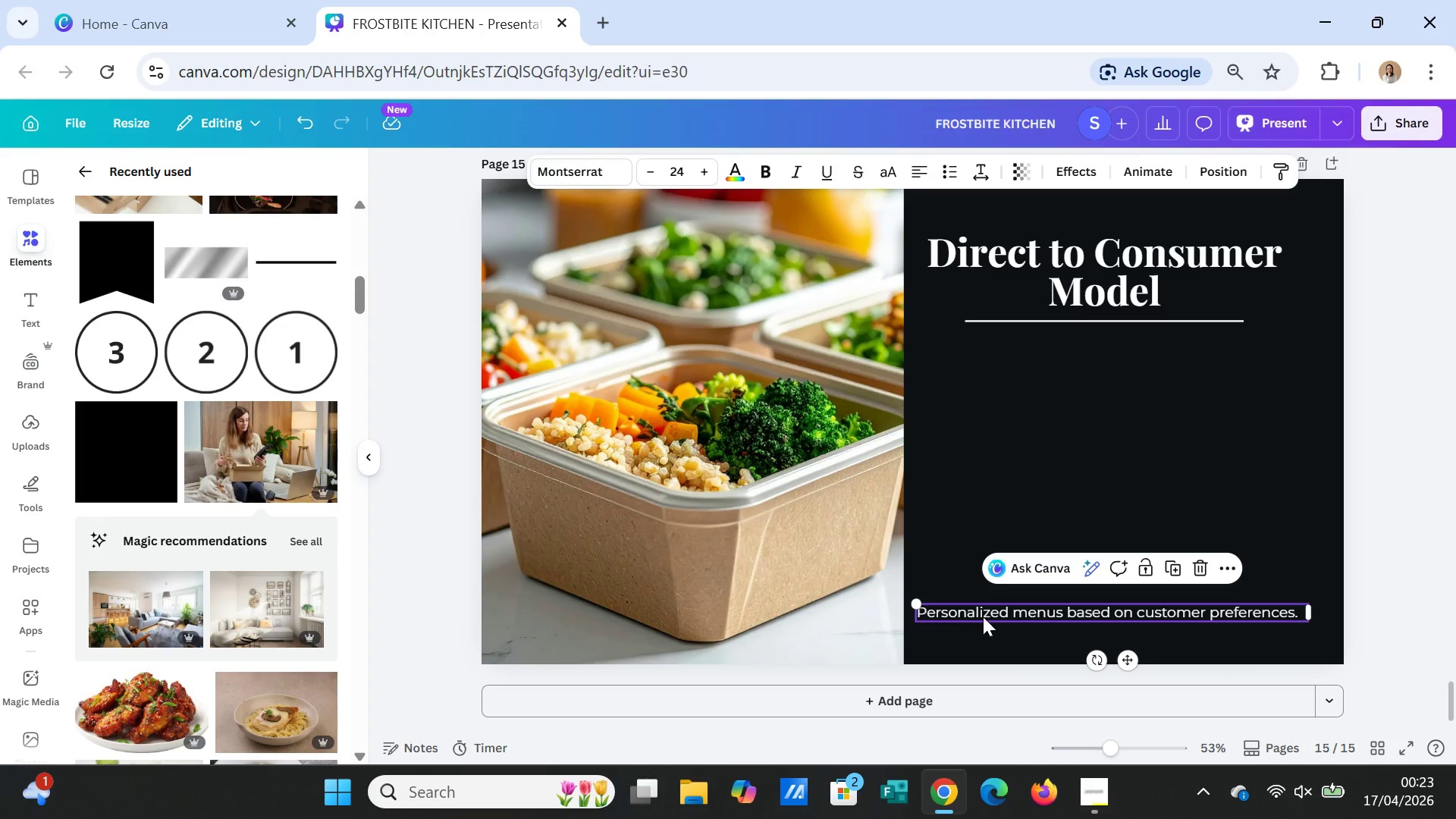 
left_click([983, 617])
 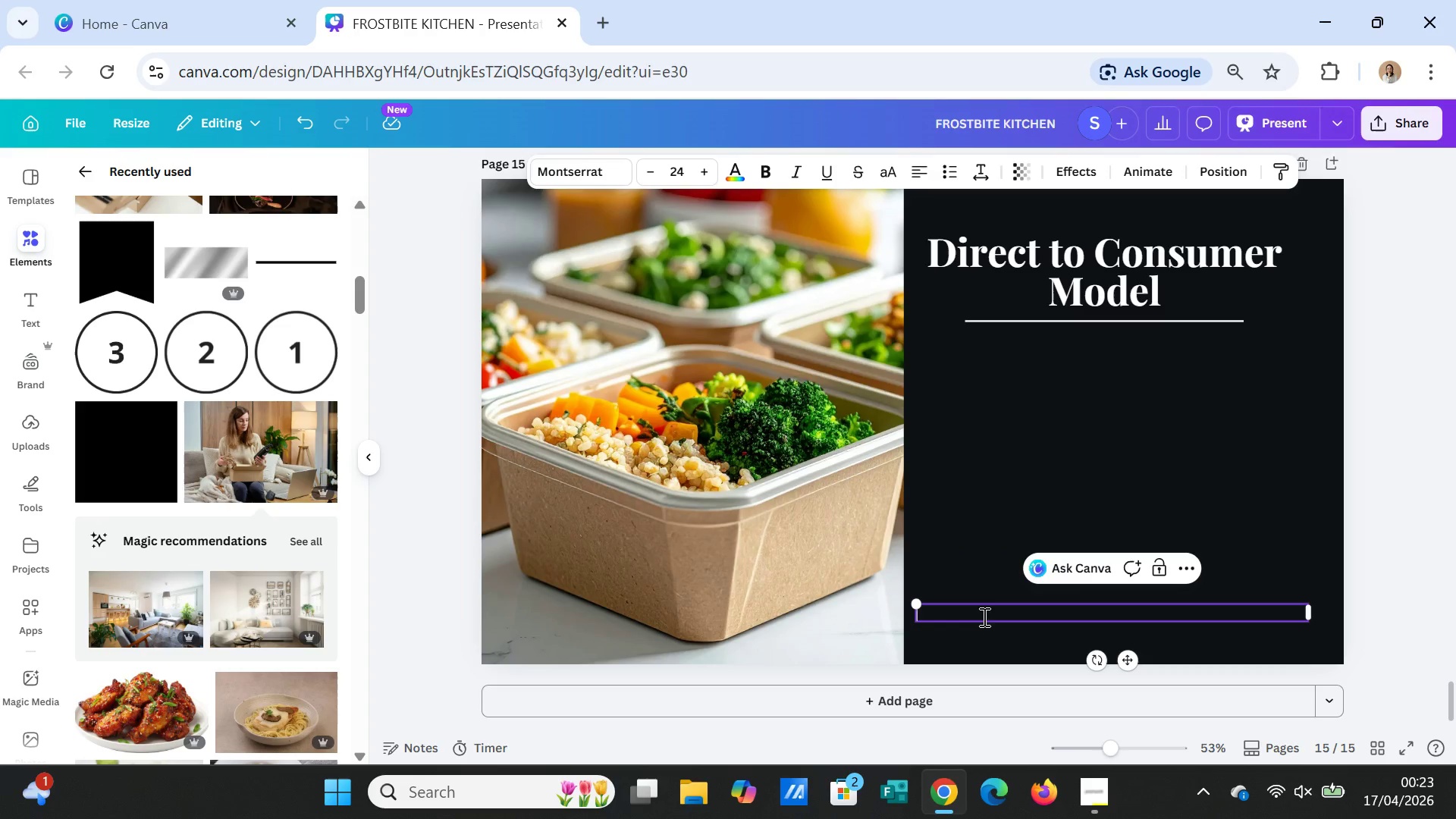 
key(Delete)
 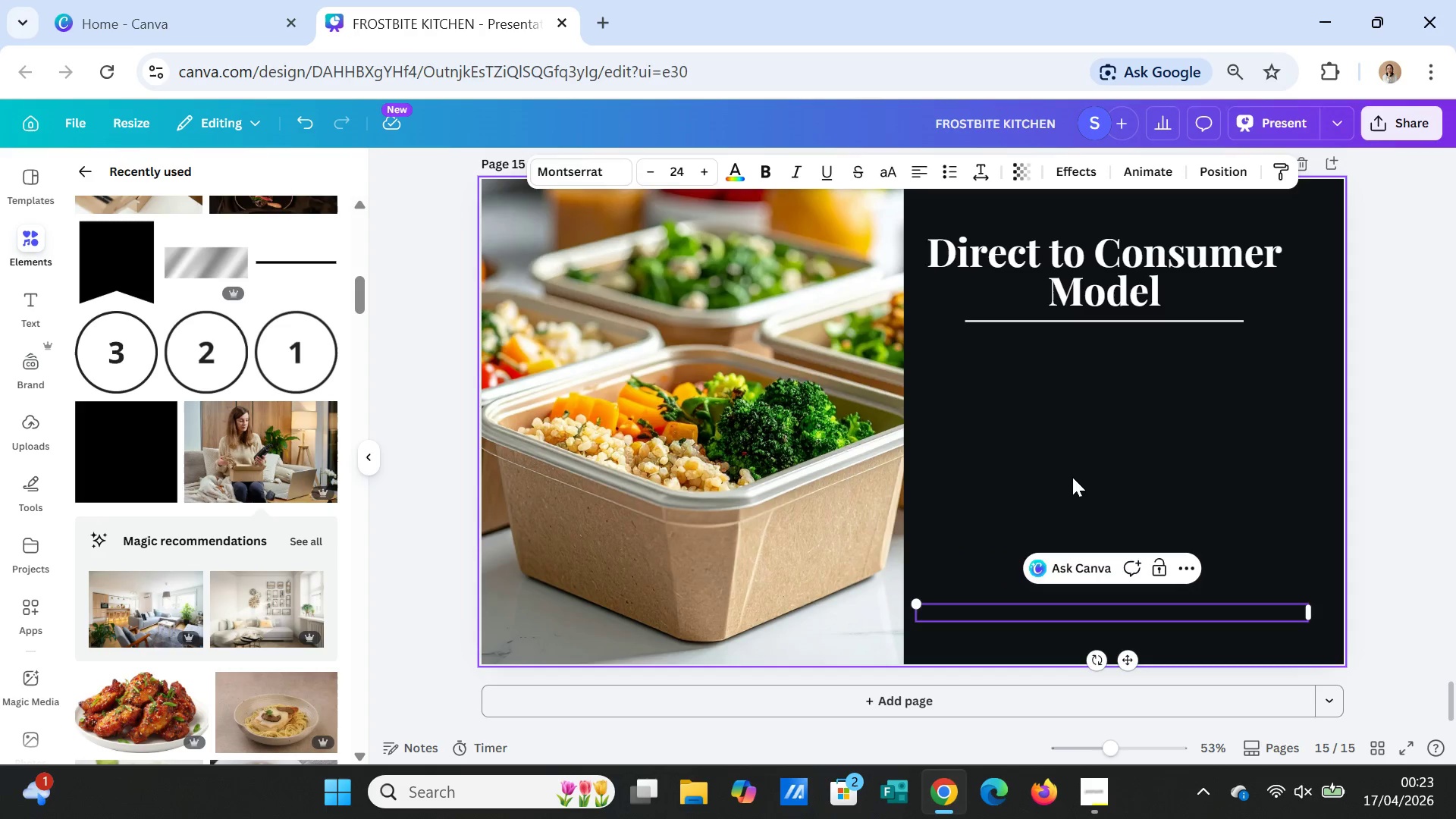 
left_click([1072, 477])
 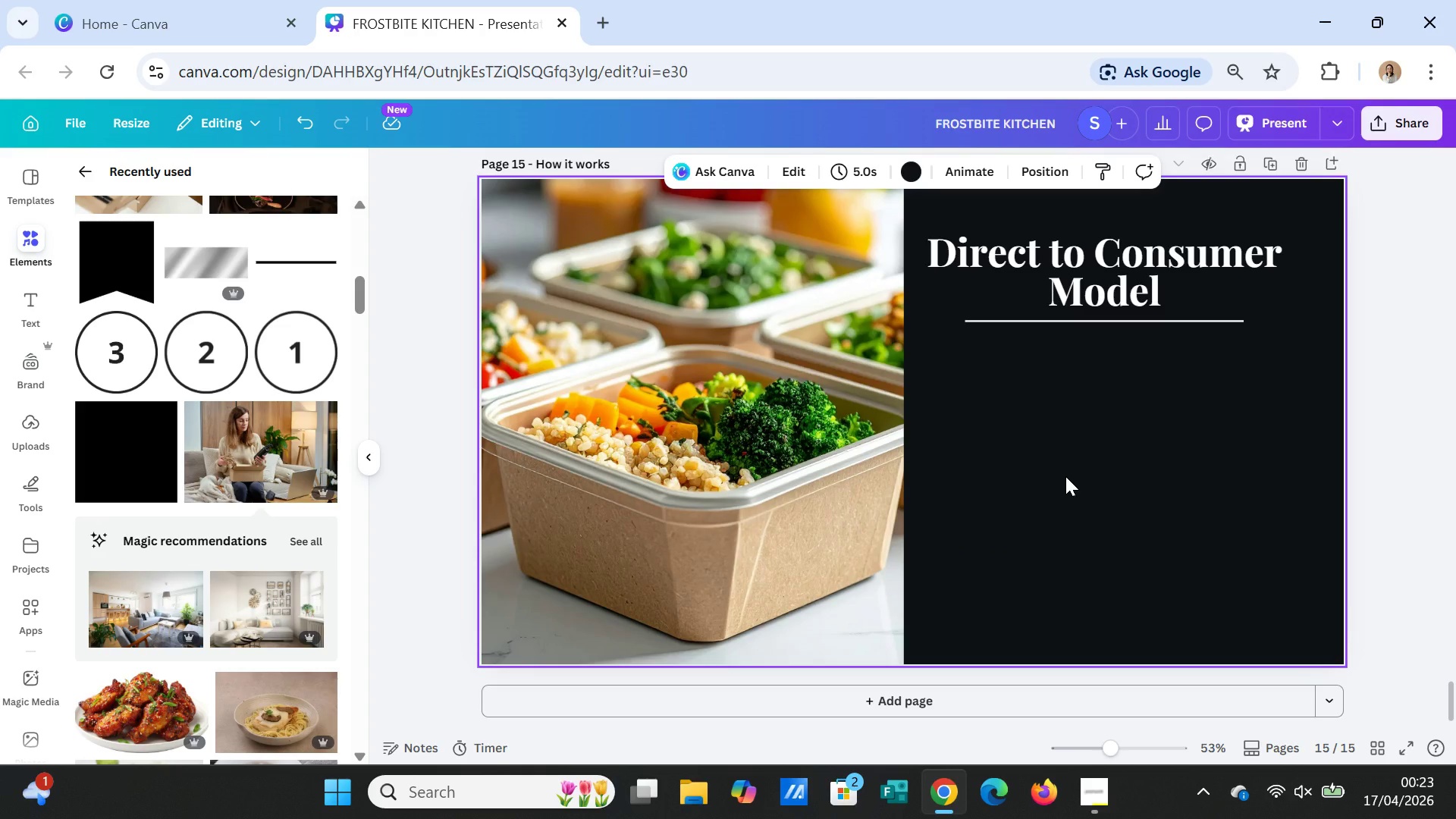 
wait(12.61)
 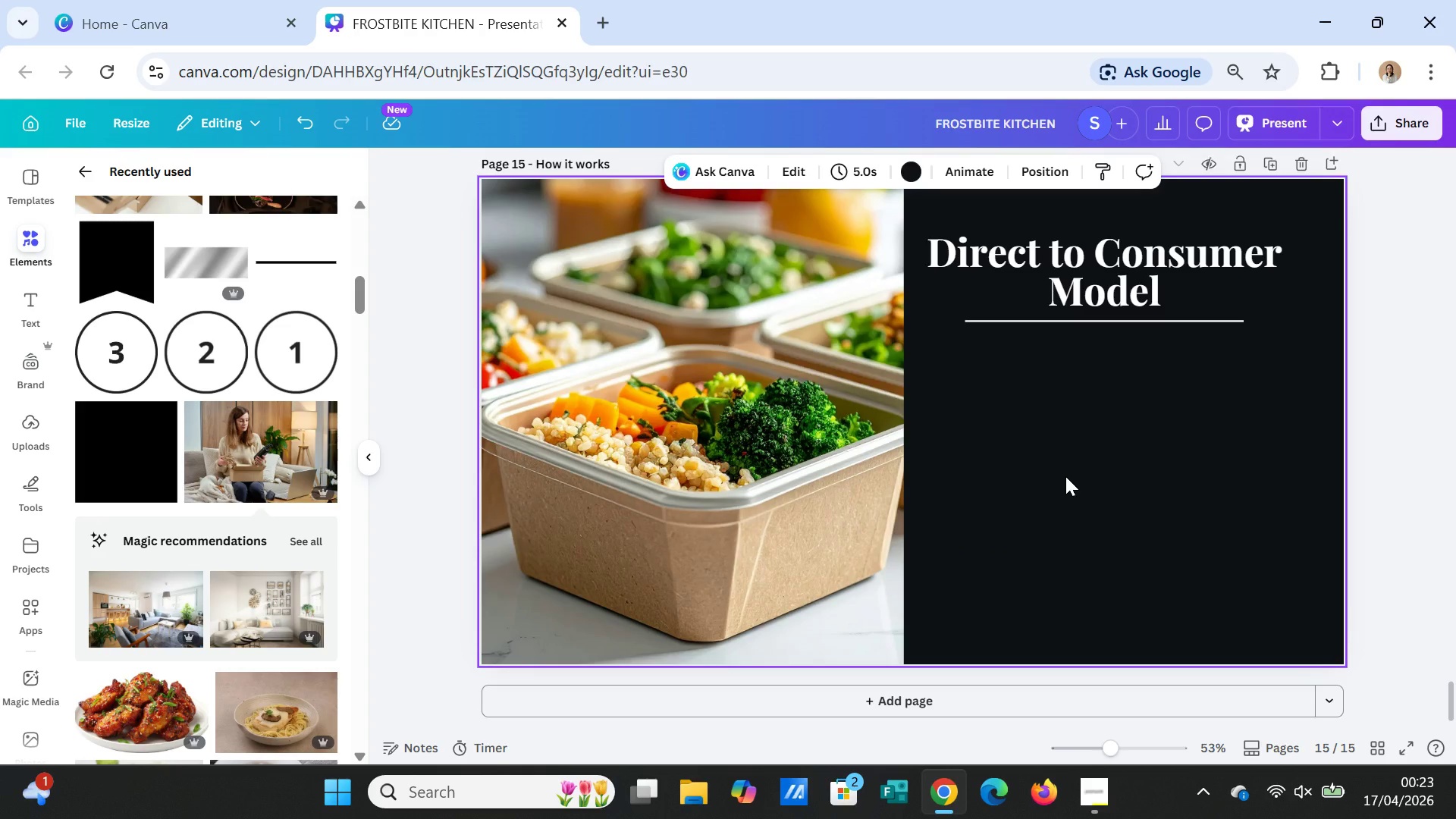 
double_click([1033, 267])
 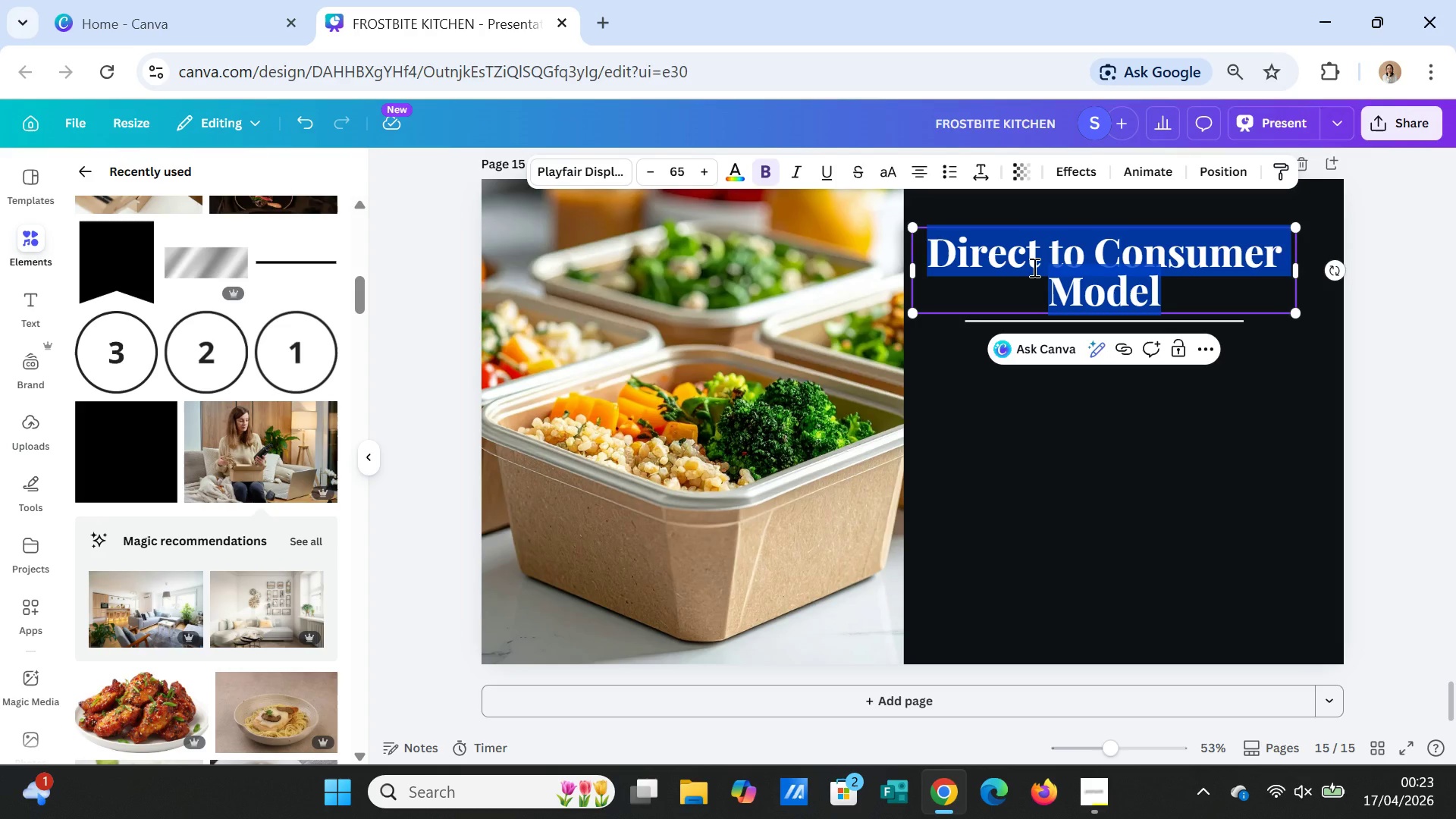 
type(OUR LAUNCH )
 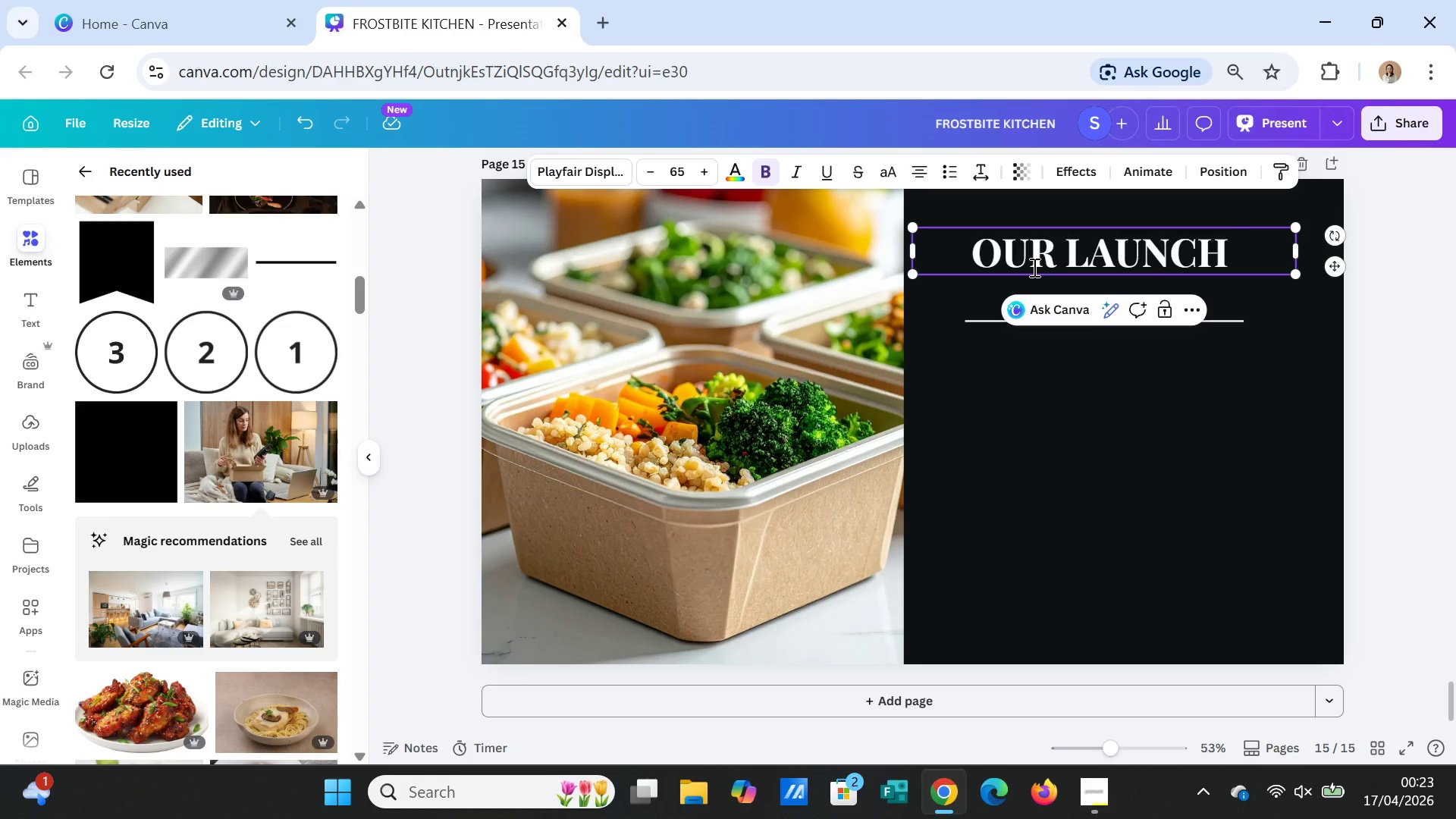 
wait(5.38)
 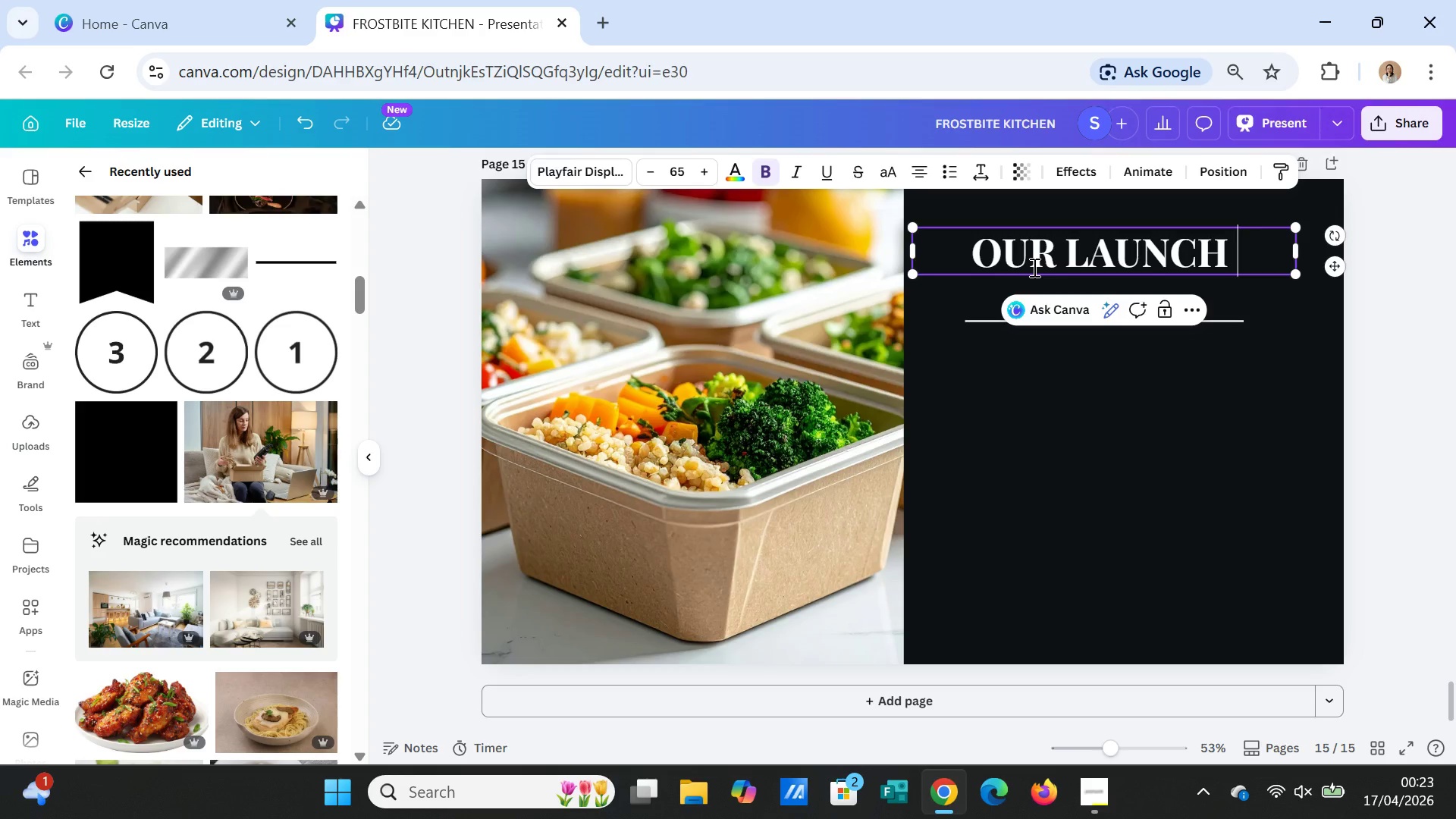 
key(Backspace)
key(Backspace)
key(Backspace)
key(Backspace)
key(Backspace)
key(Backspace)
key(Backspace)
key(Backspace)
key(Backspace)
key(Backspace)
type(ur Launch )
key(Backspace)
key(Backspace)
key(Backspace)
key(Backspace)
key(Backspace)
key(Backspace)
key(Backspace)
type(lu)
key(Backspace)
type(aunch )
 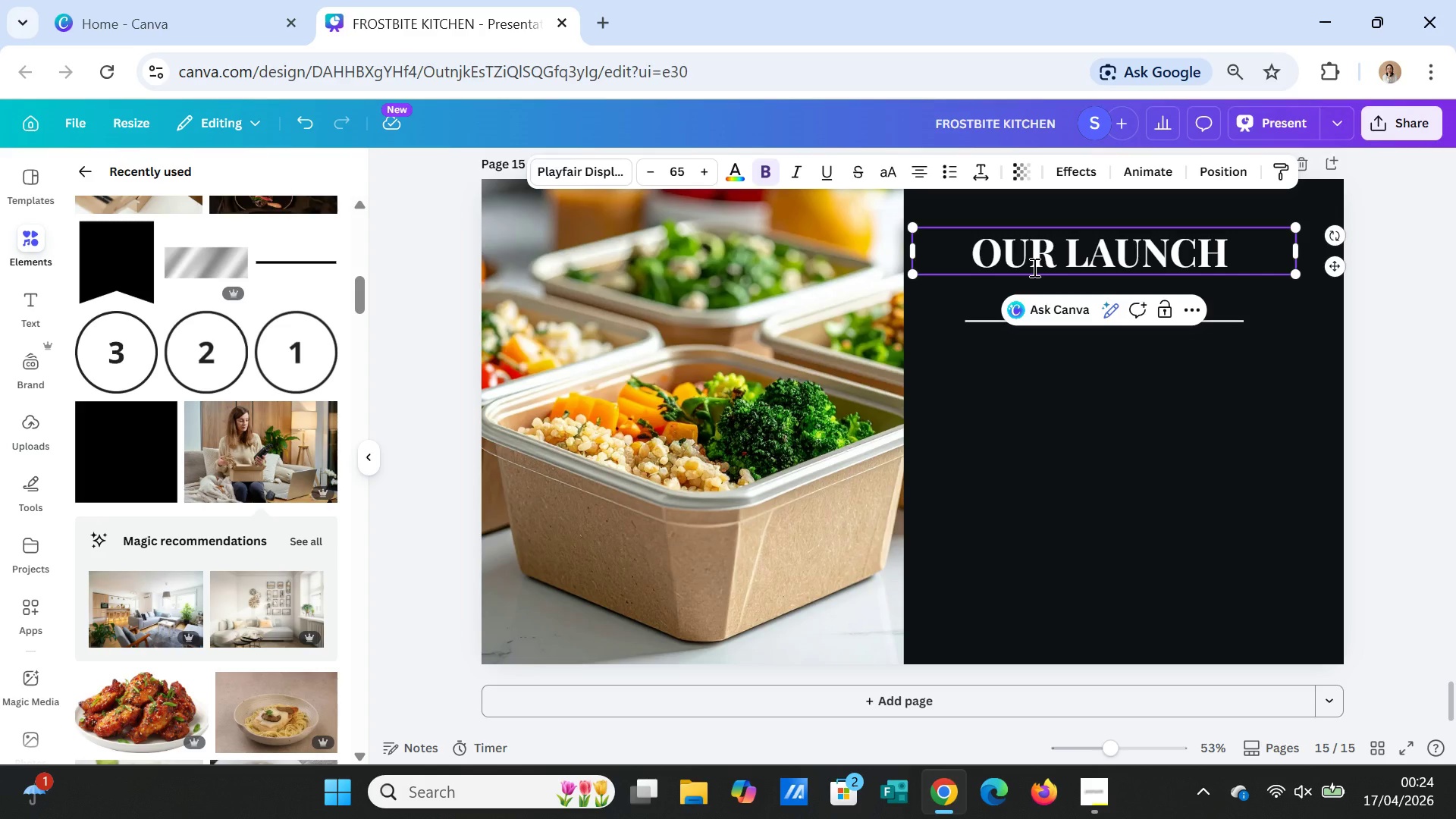 
wait(9.89)
 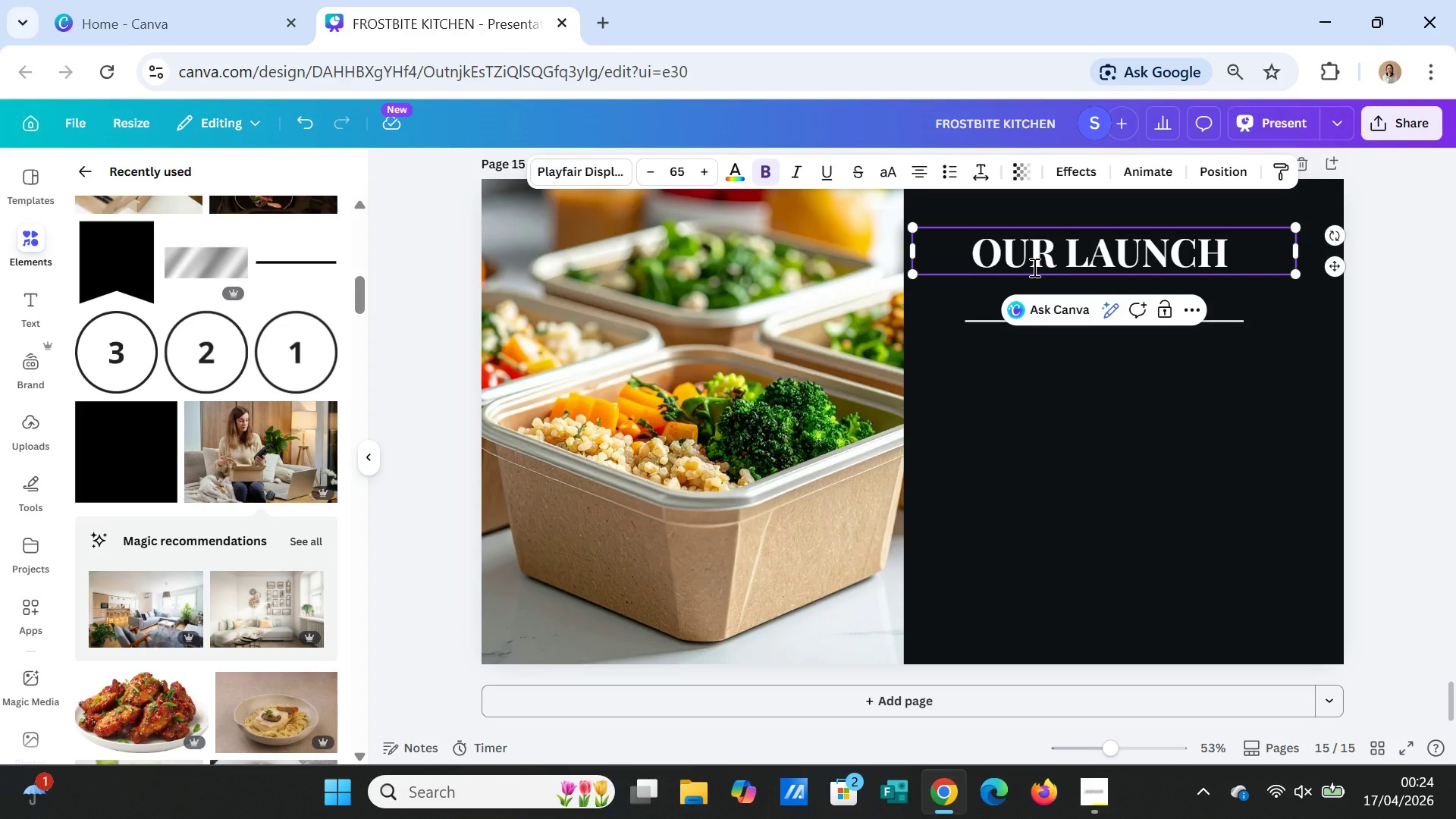 
type(roadmap)
 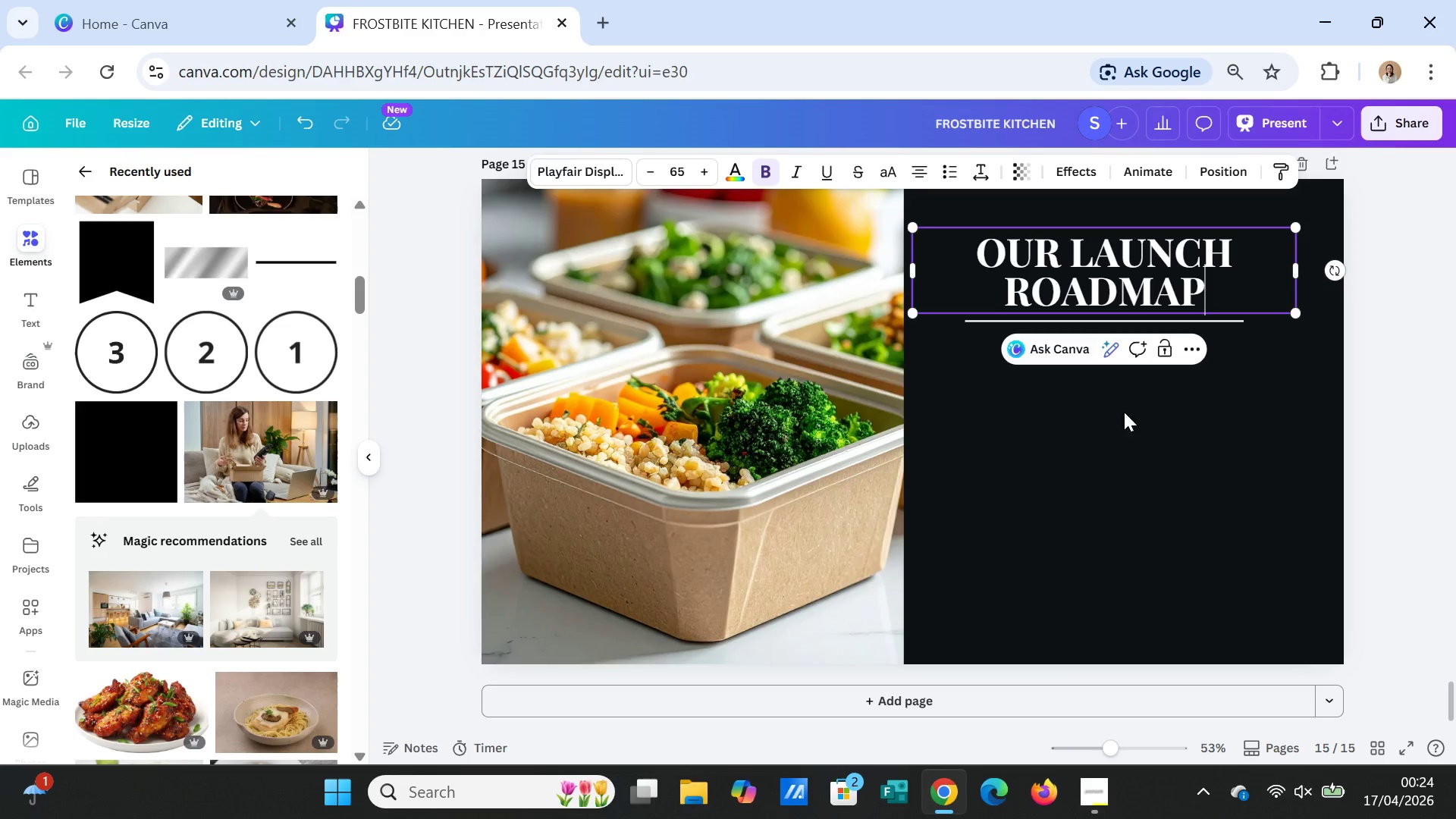 
left_click([1159, 457])
 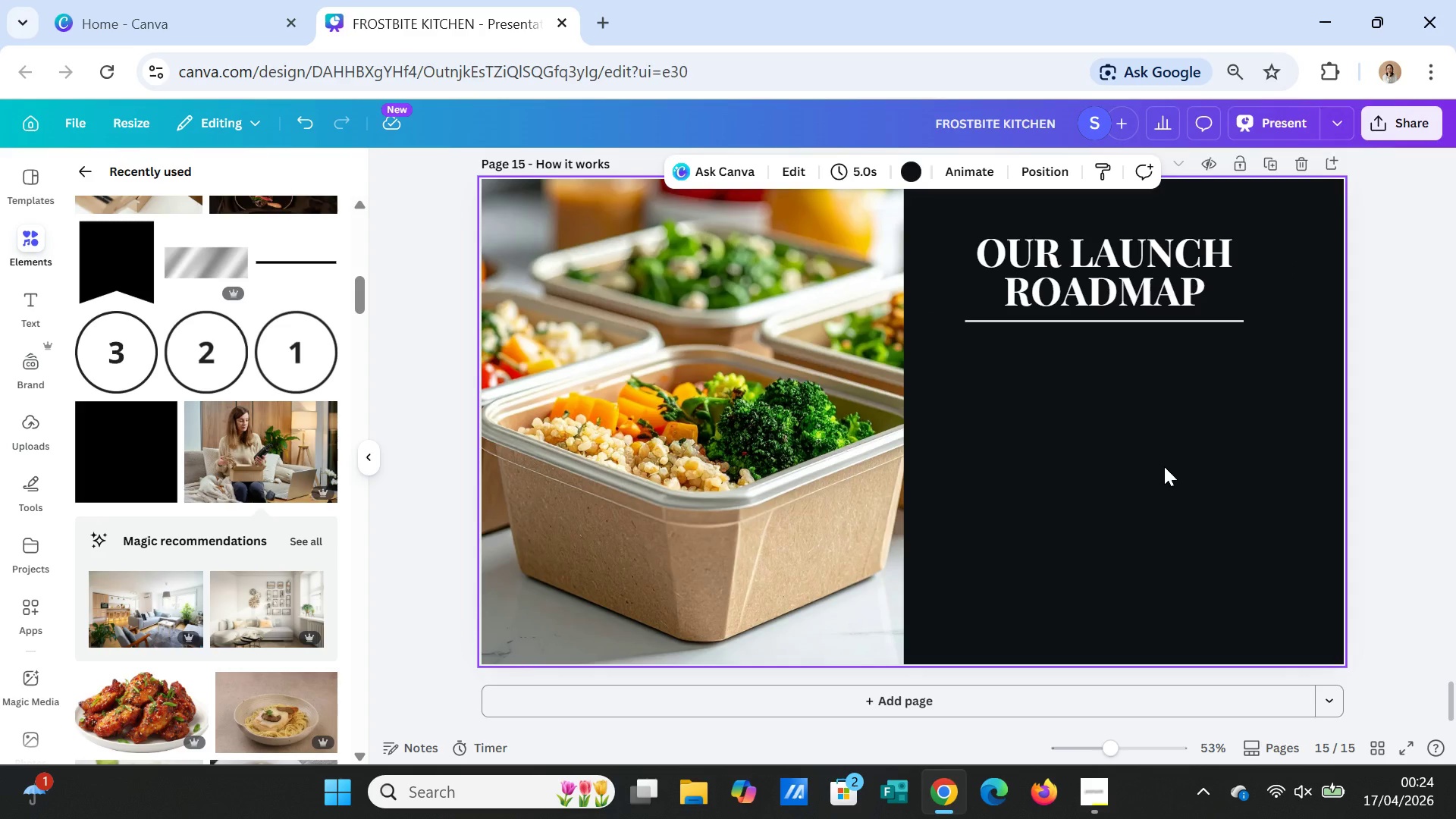 
wait(6.88)
 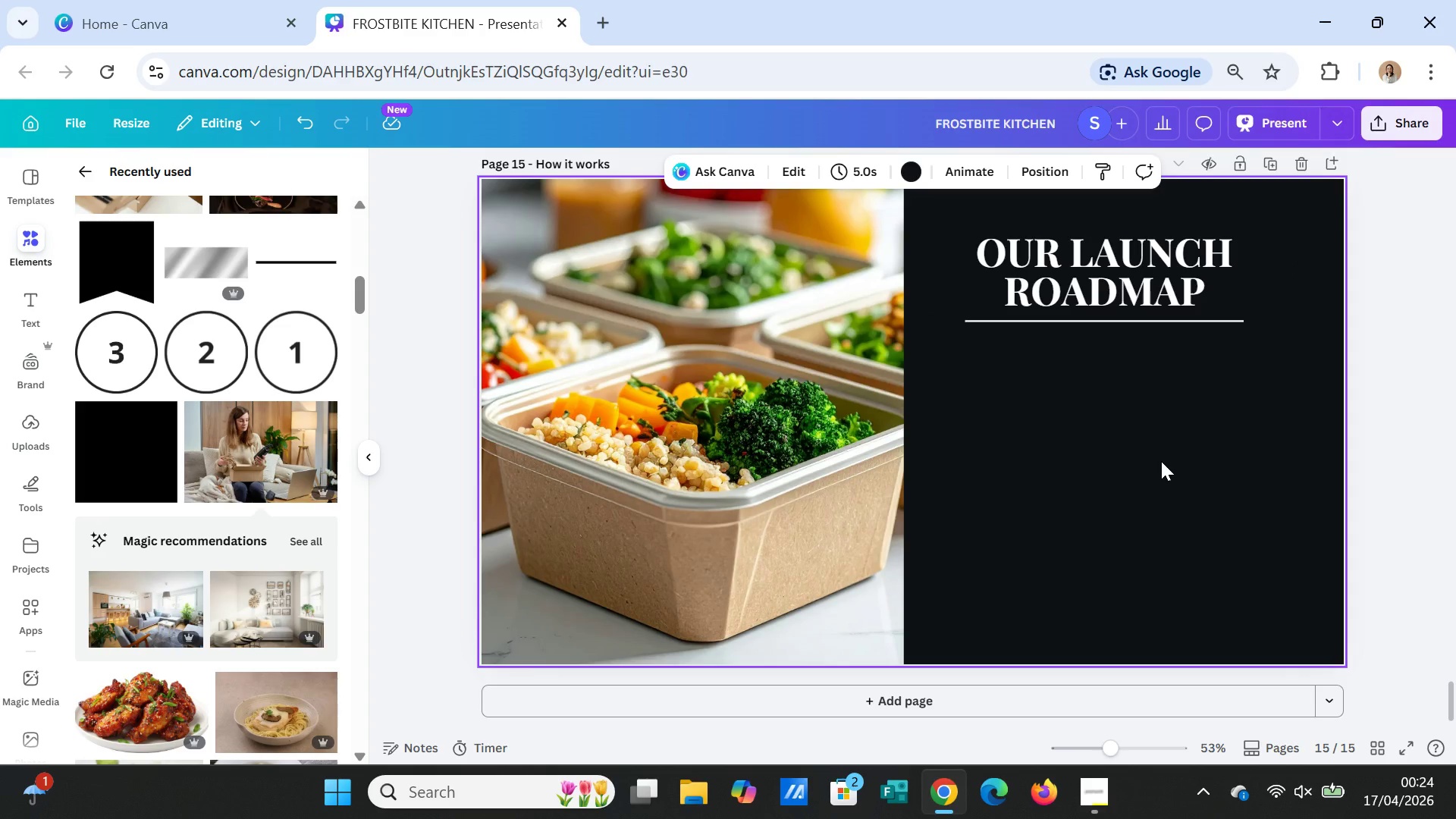 
left_click([667, 458])
 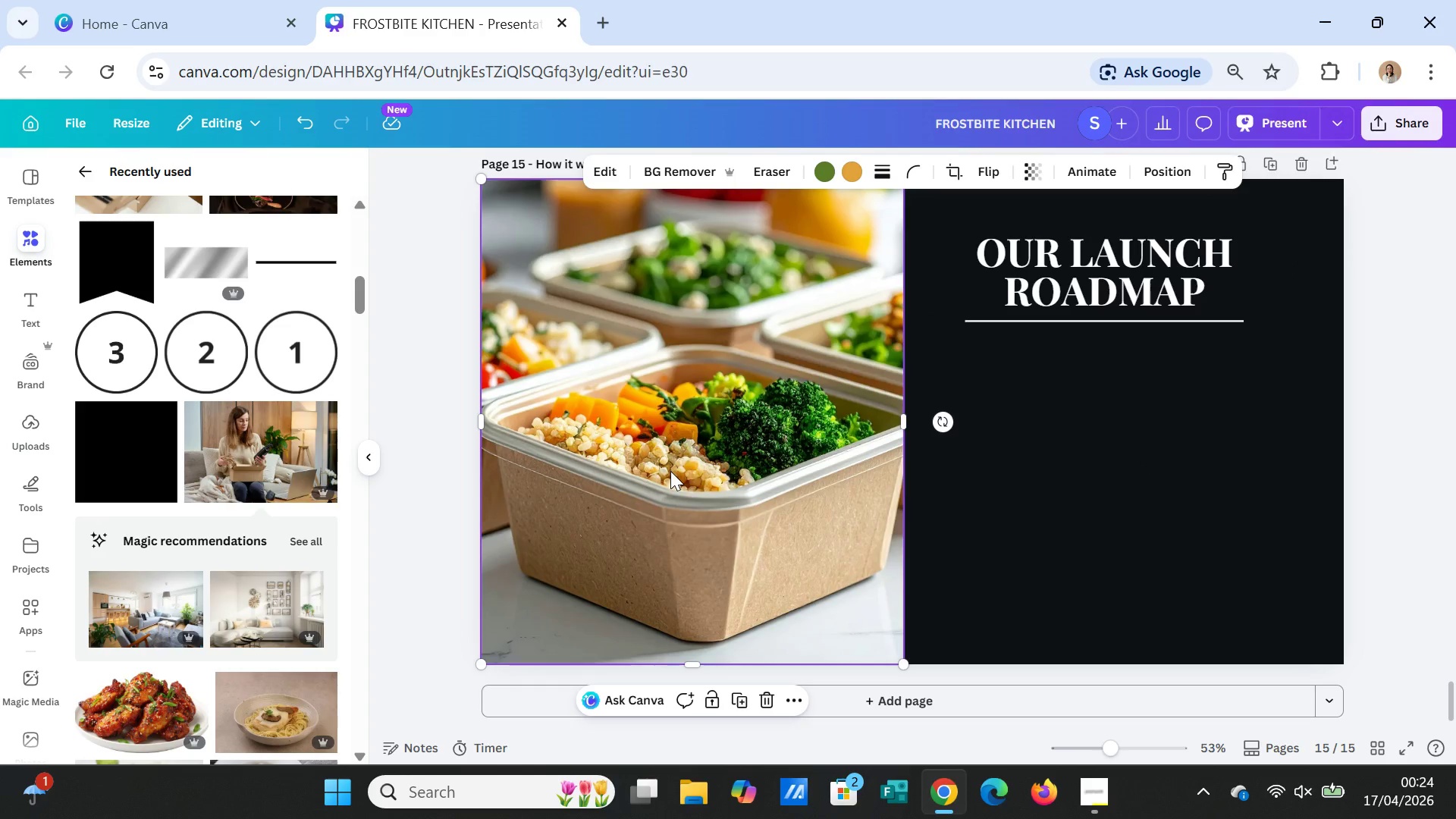 
key(Delete)
 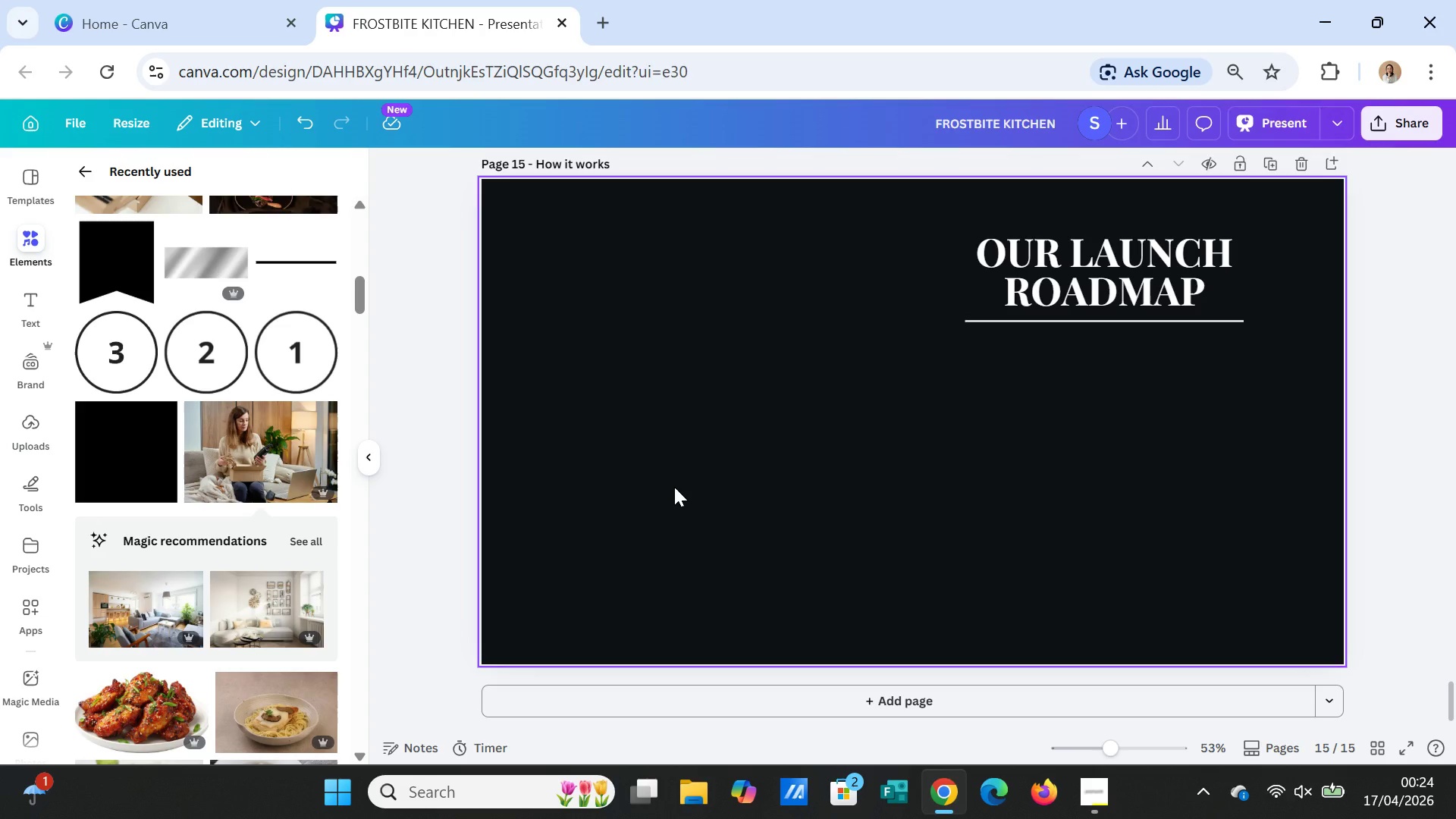 
wait(7.84)
 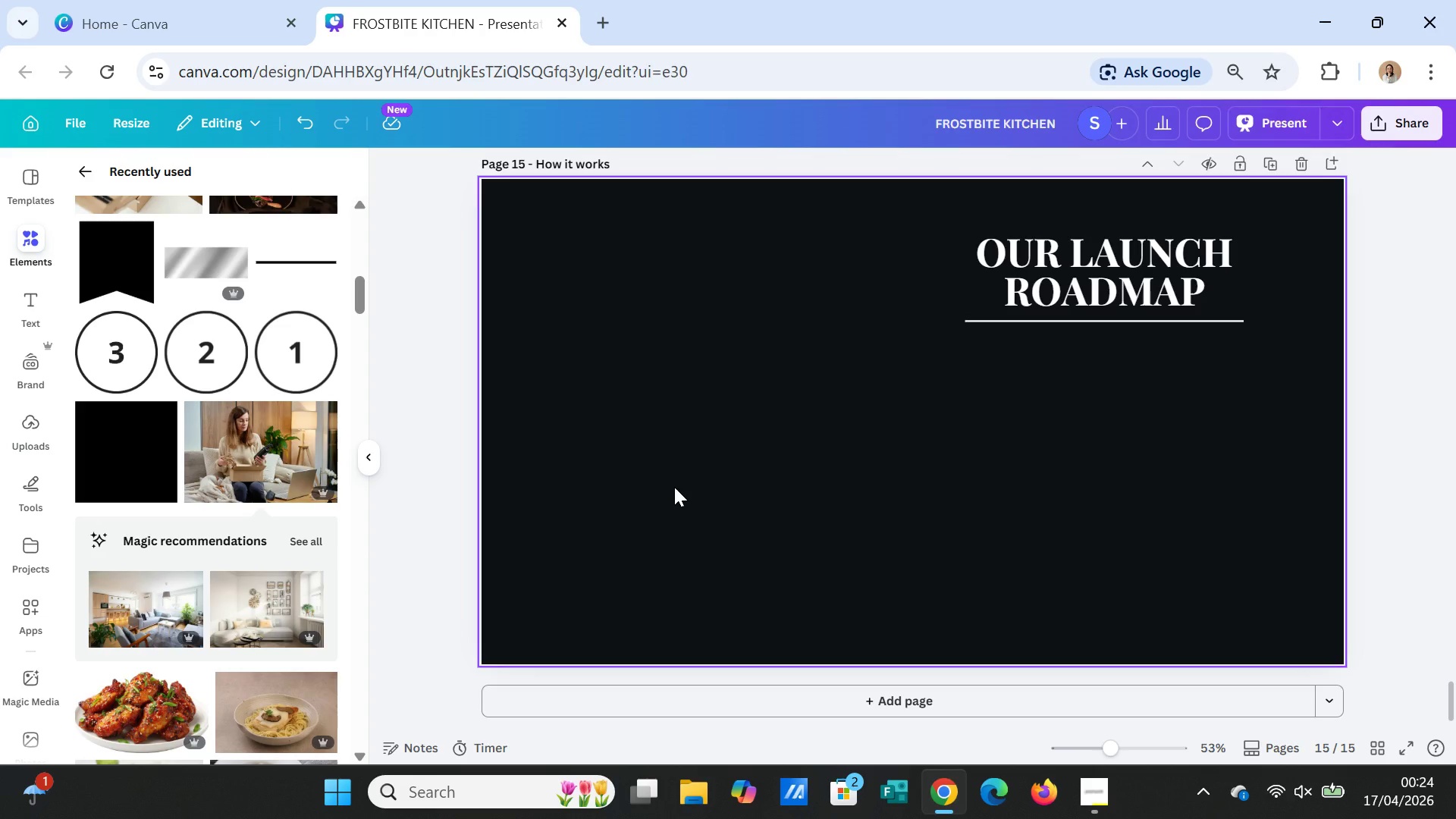 
left_click([1081, 272])
 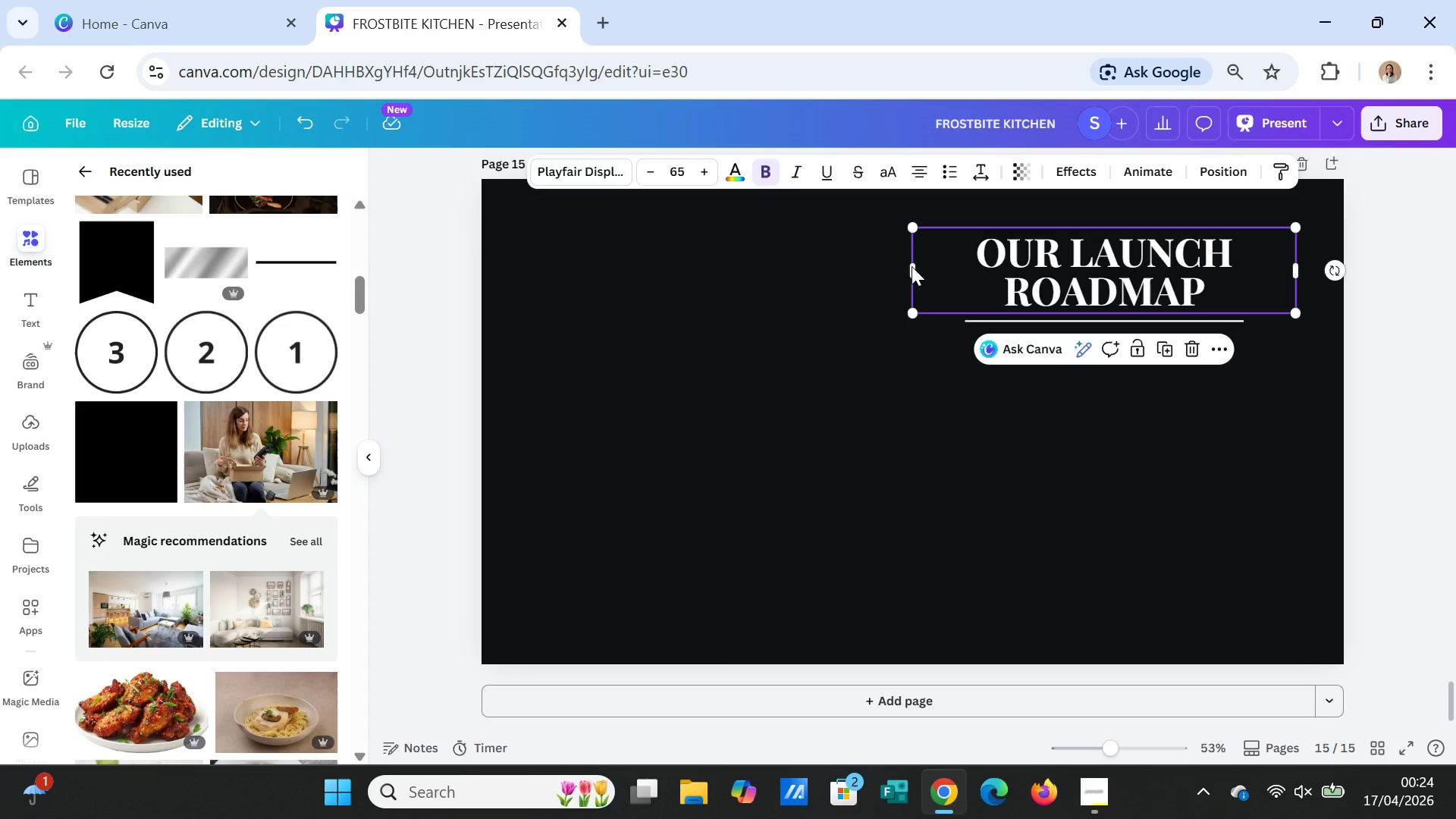 
left_click_drag(start_coordinate=[909, 267], to_coordinate=[556, 303])
 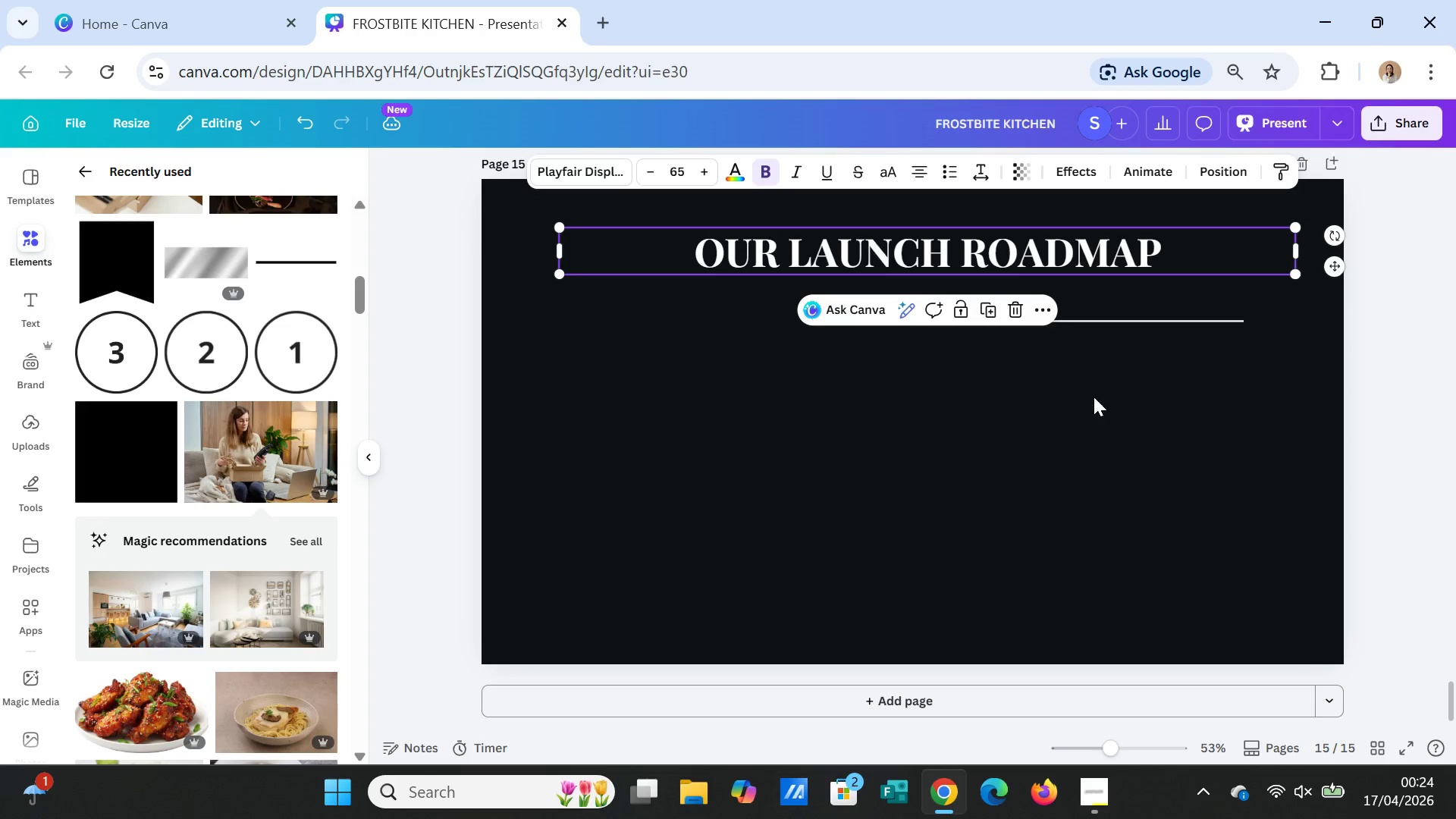 
left_click([1117, 466])
 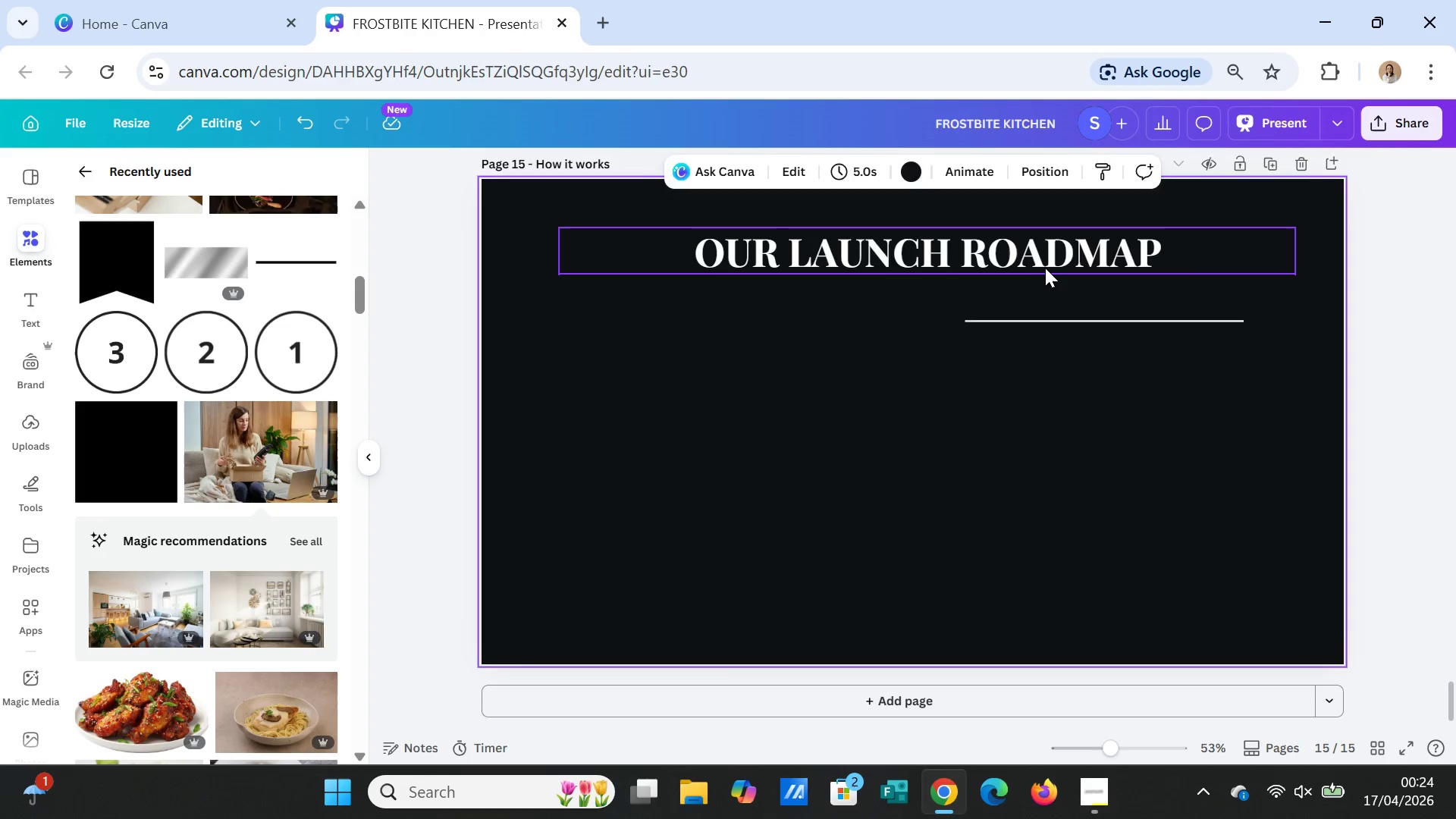 
left_click_drag(start_coordinate=[1045, 267], to_coordinate=[1037, 265])
 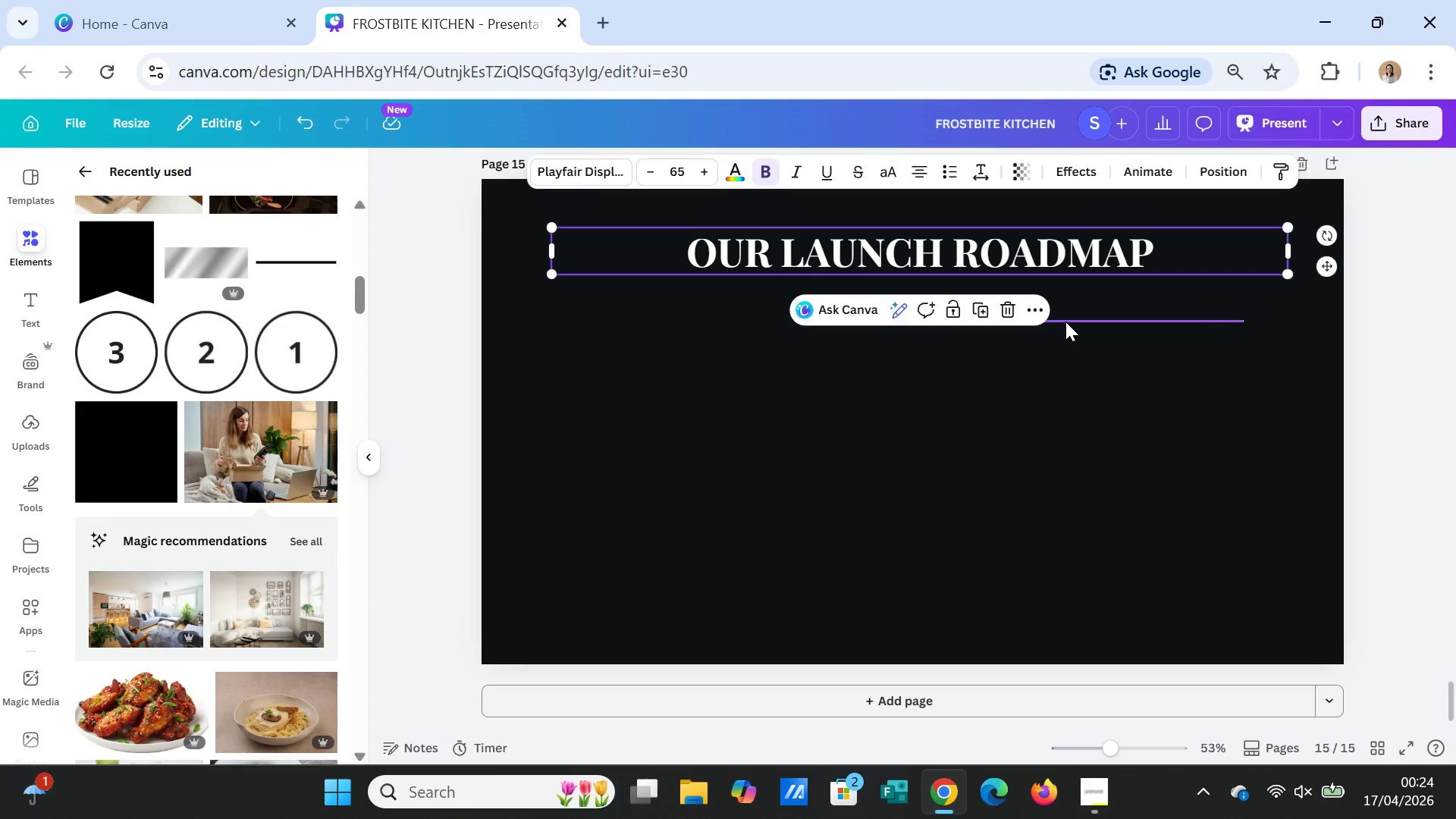 
left_click_drag(start_coordinate=[1065, 322], to_coordinate=[869, 291])
 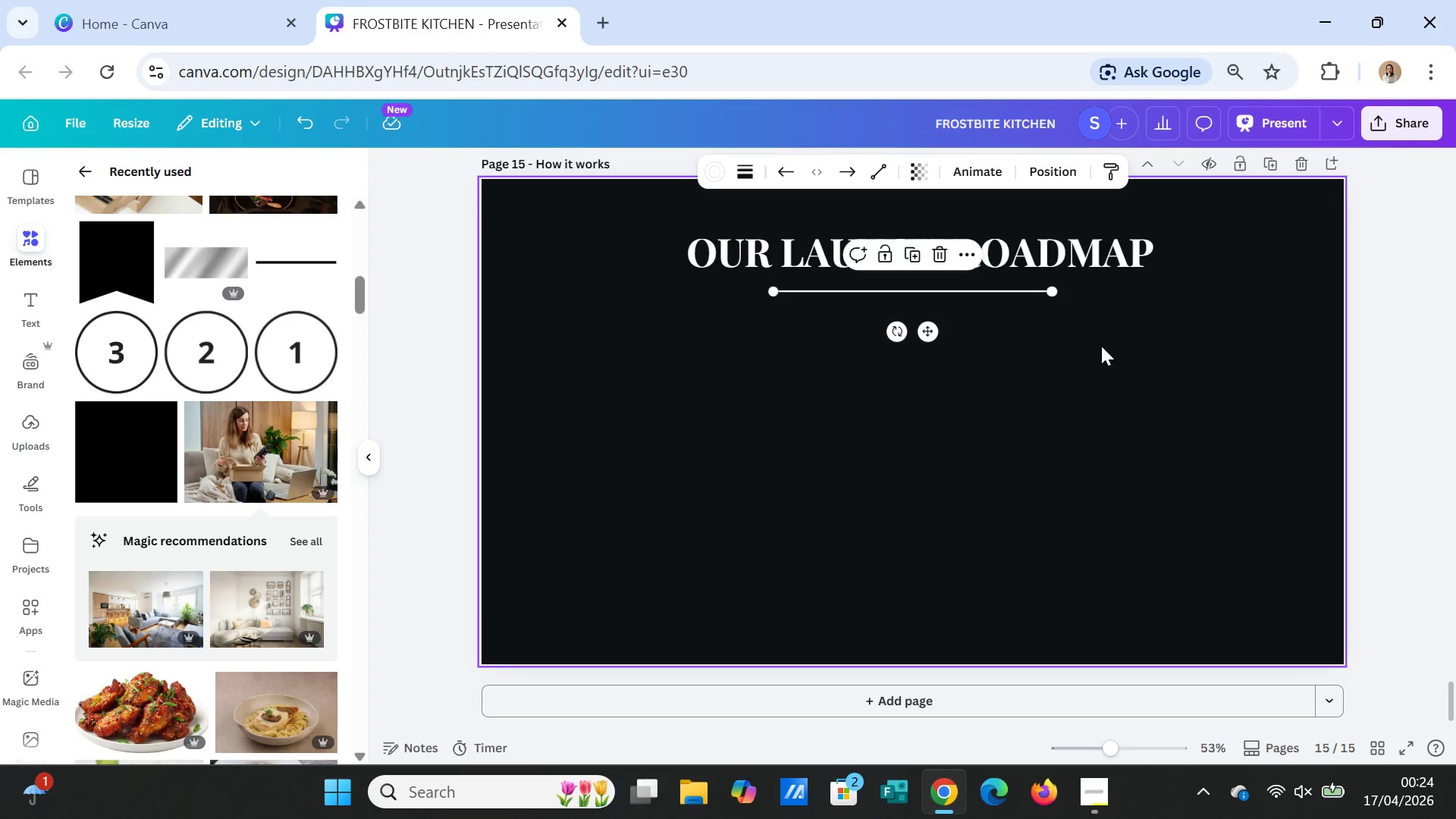 
left_click([1101, 346])
 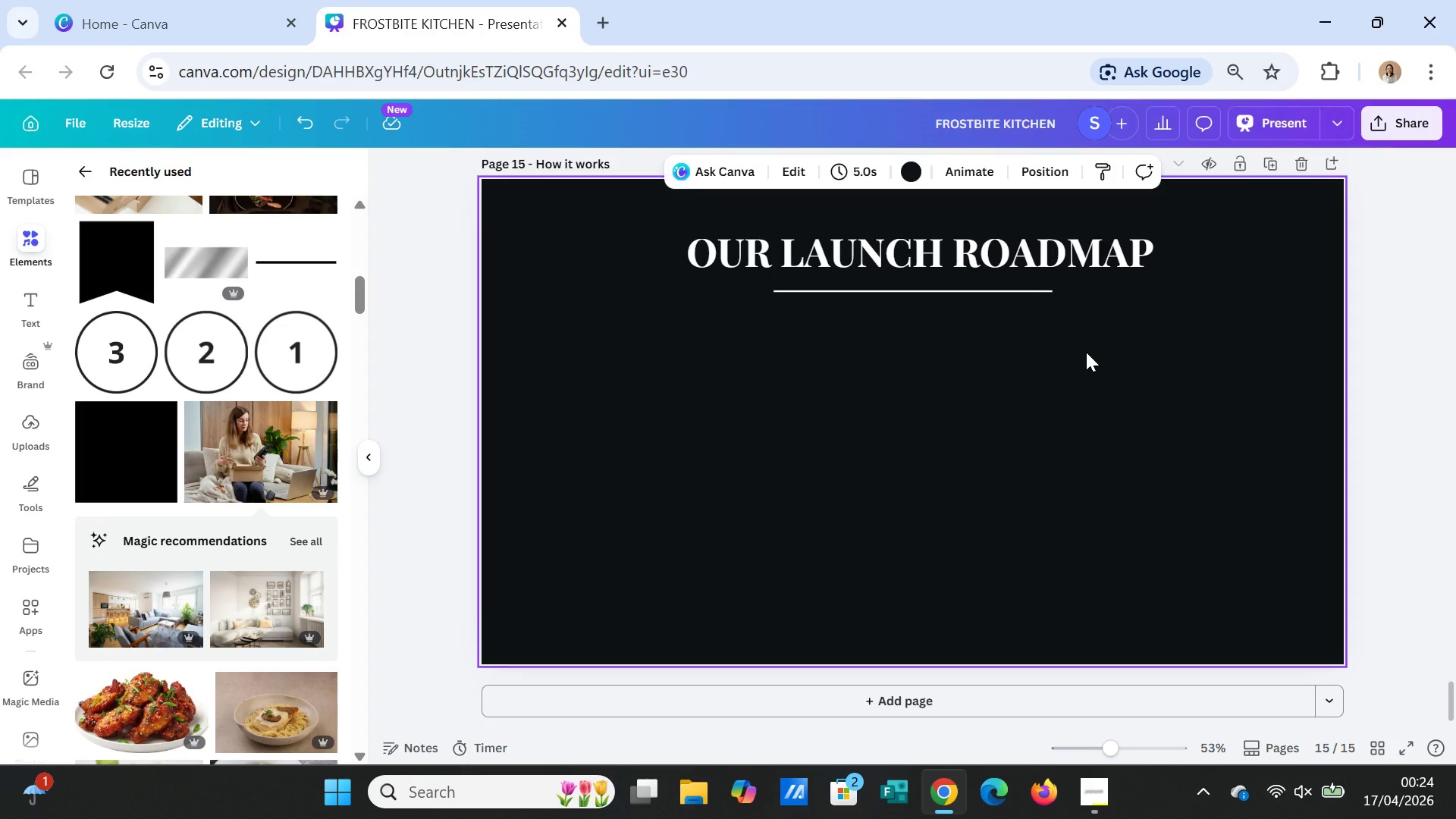 
wait(9.72)
 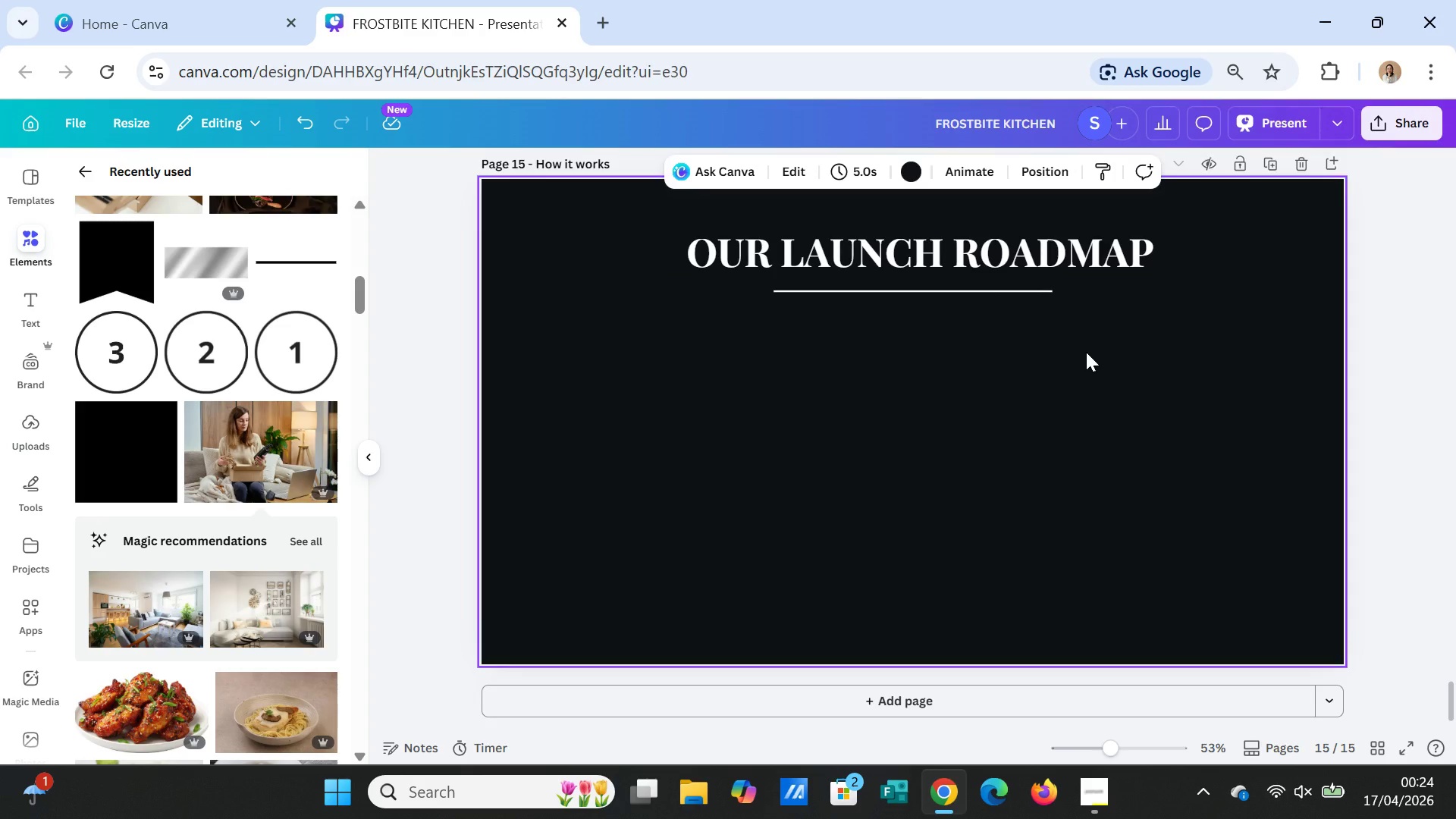 
scroll: coordinate [201, 448], scroll_direction: up, amount: 2.0
 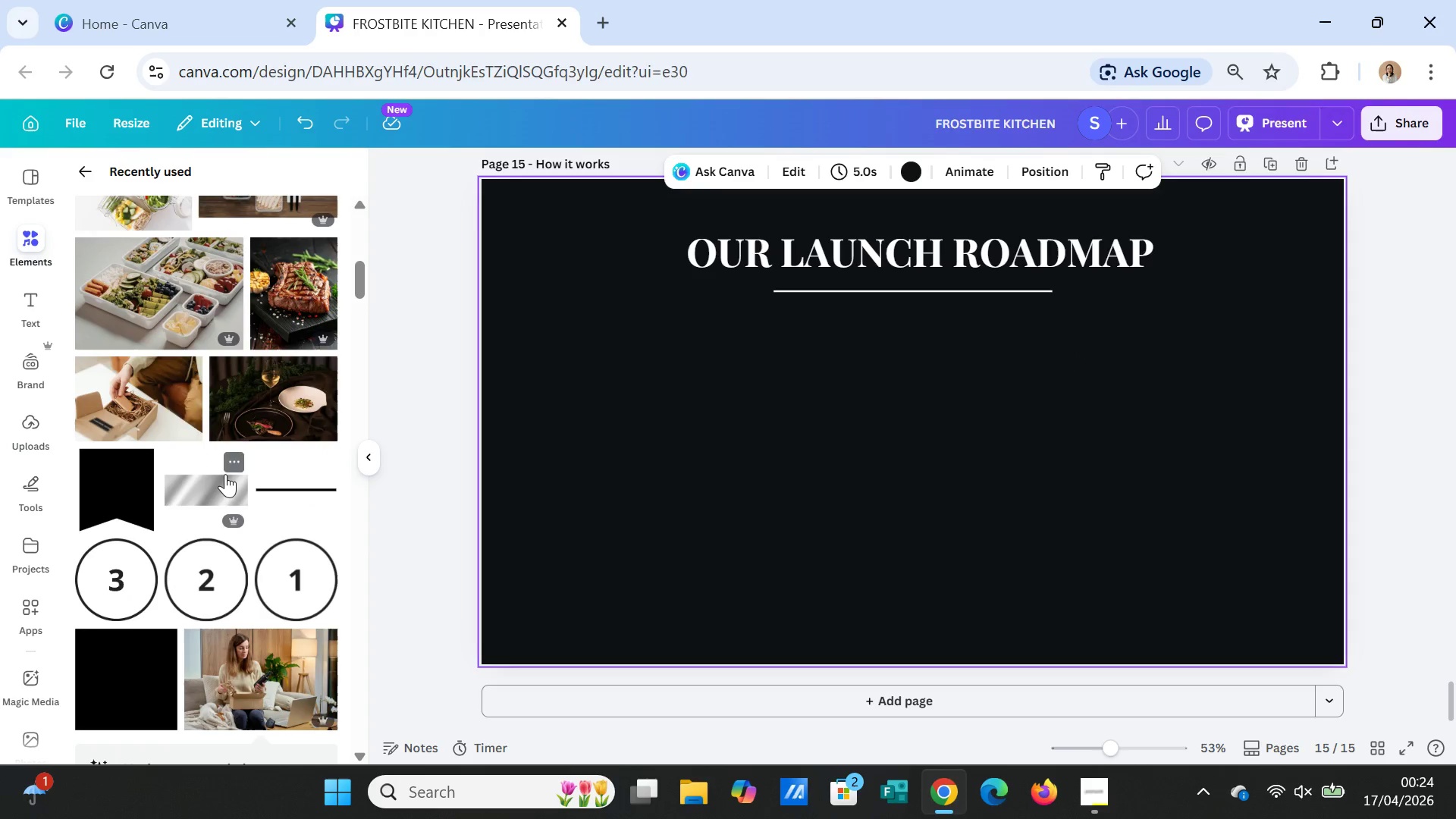 
scroll: coordinate [228, 485], scroll_direction: down, amount: 3.0
 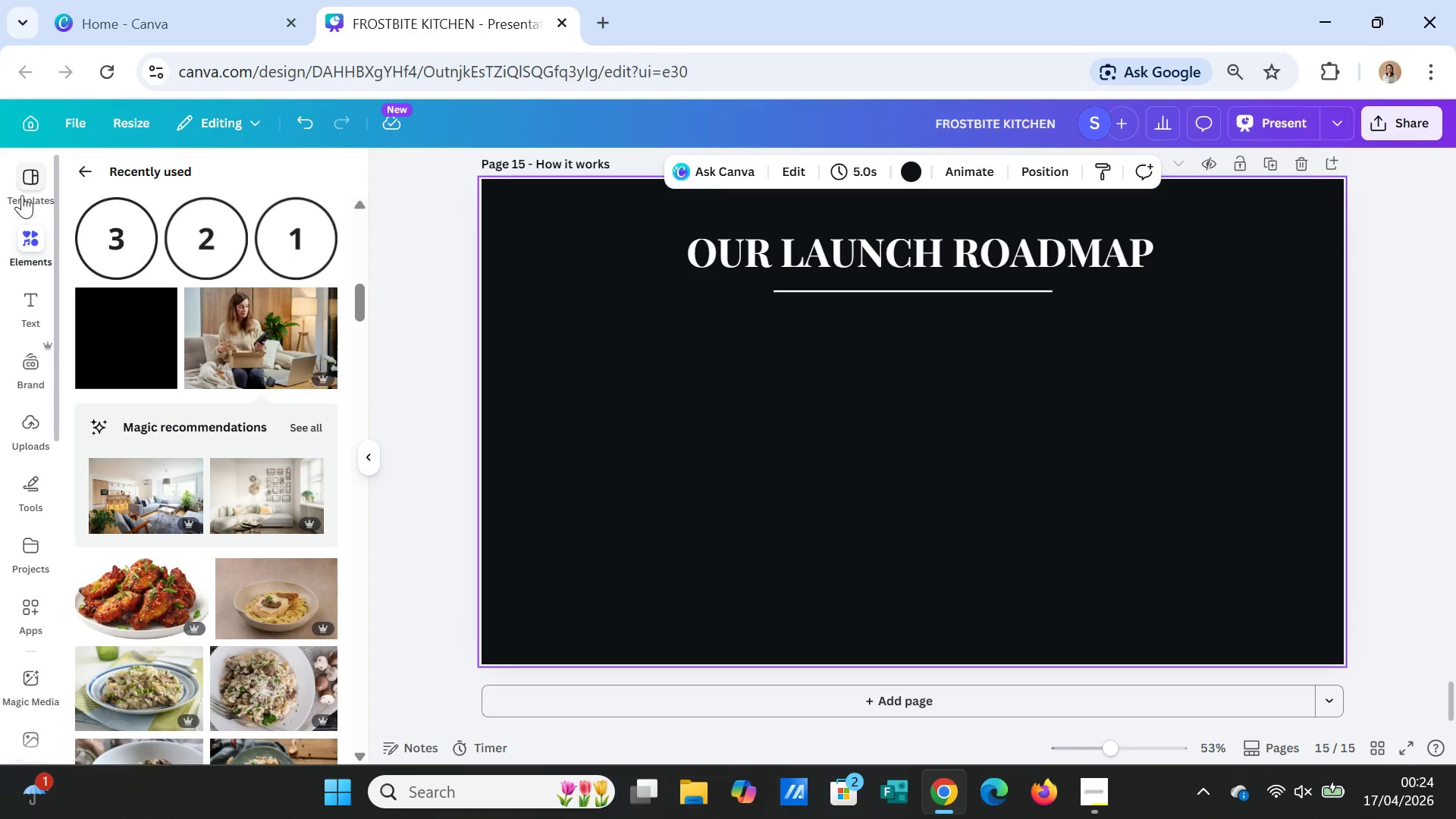 
scroll: coordinate [268, 357], scroll_direction: up, amount: 4.0
 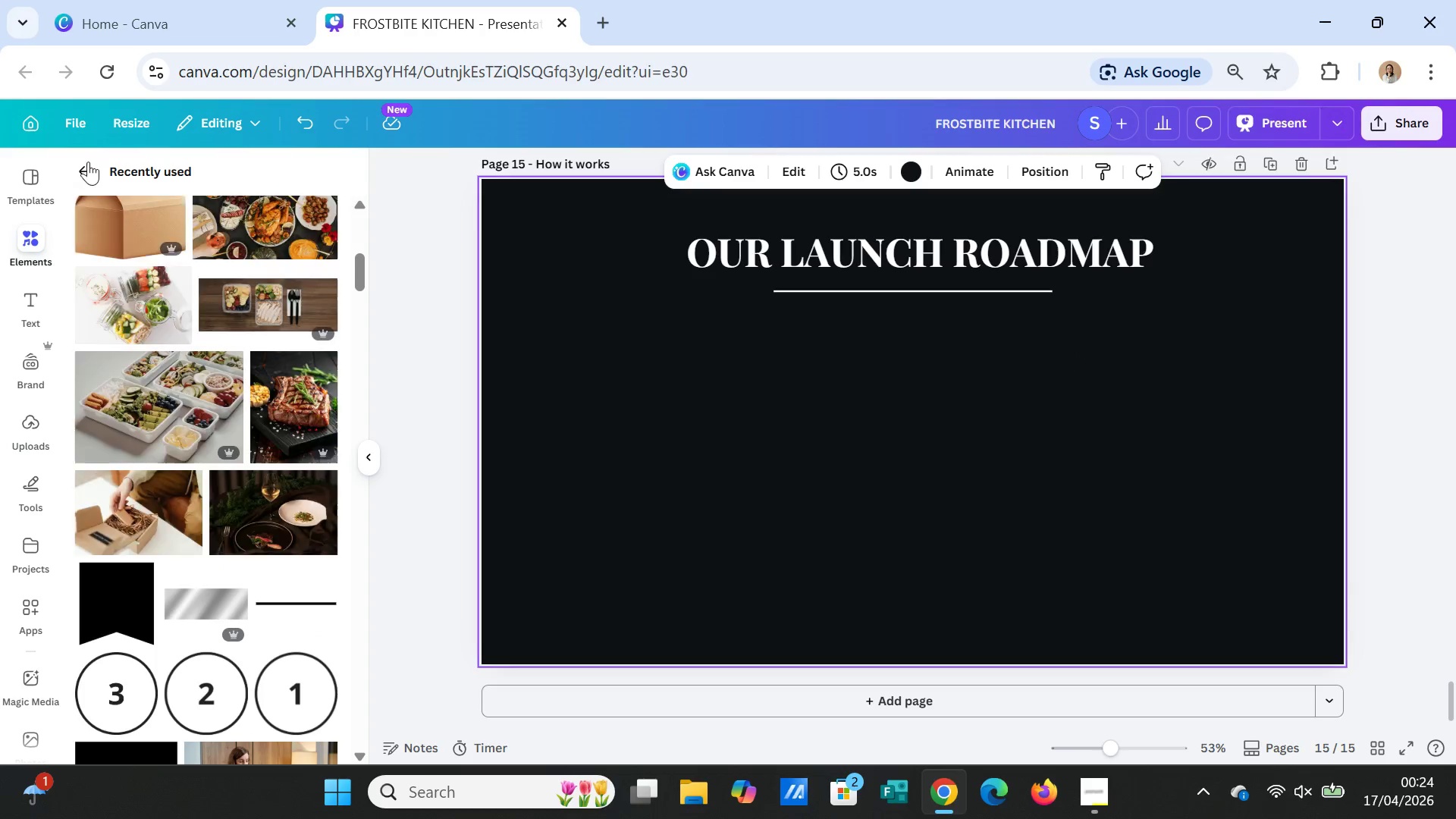 
left_click([88, 163])
 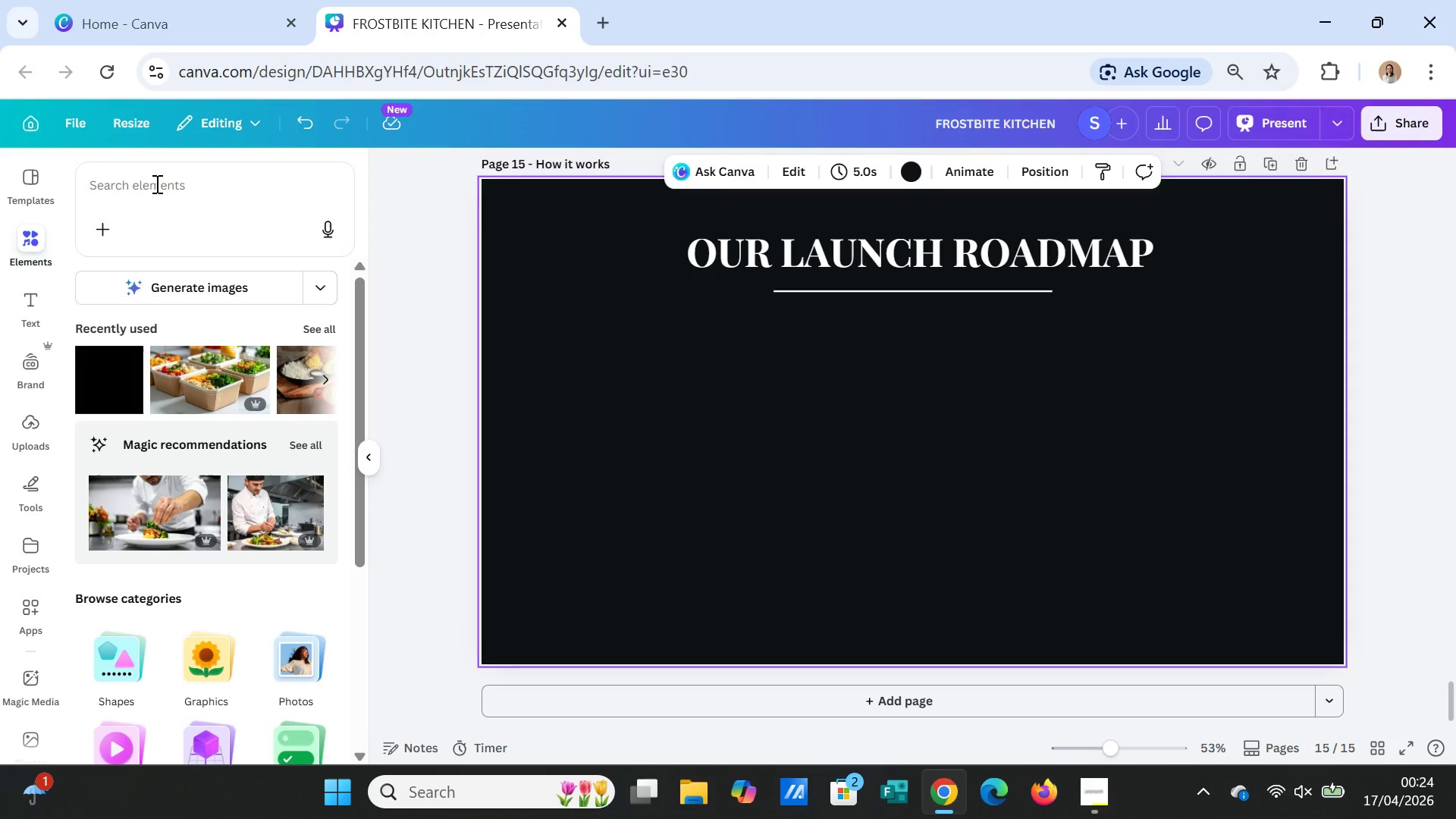 
left_click([155, 184])
 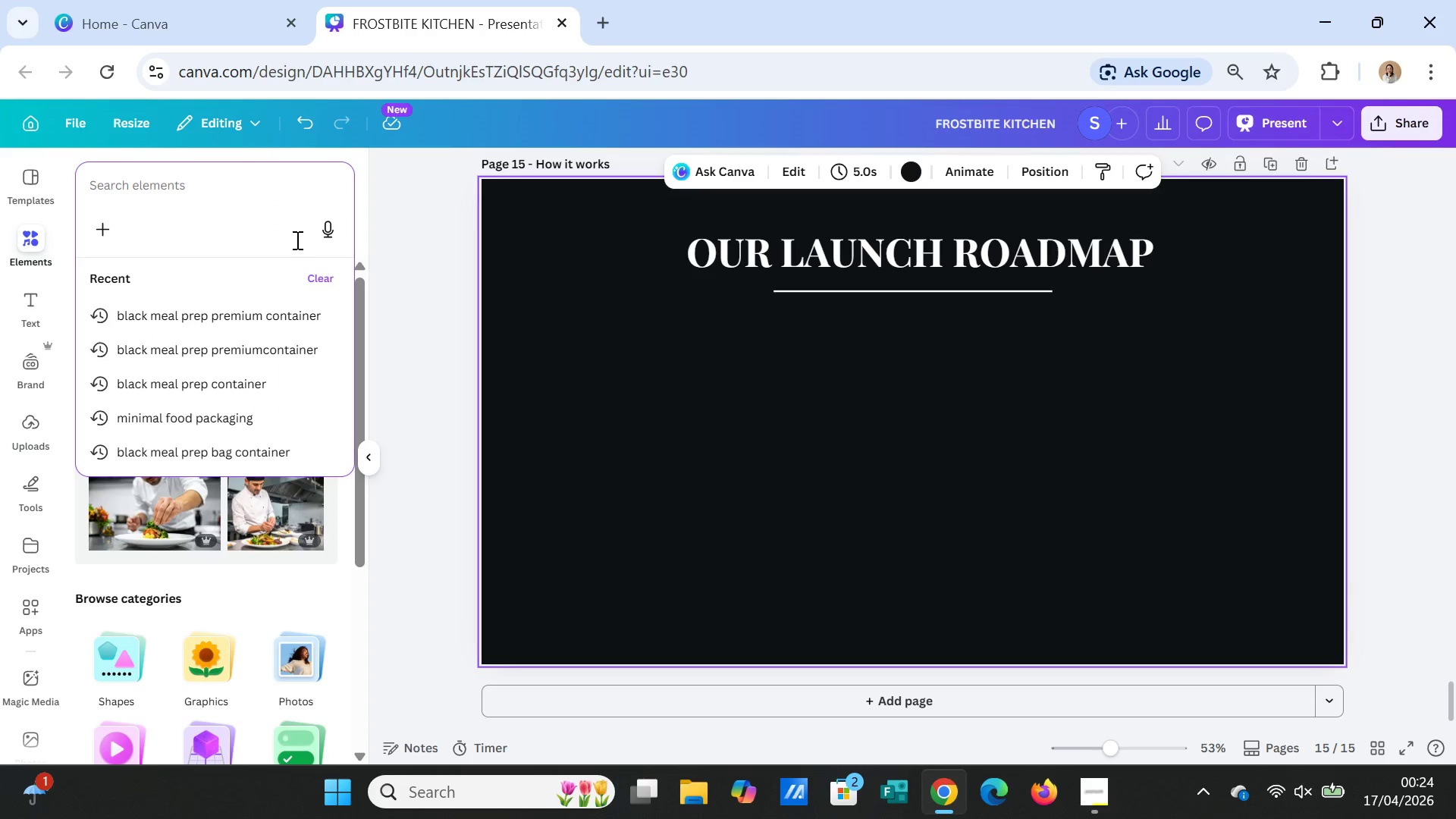 
type(lines)
 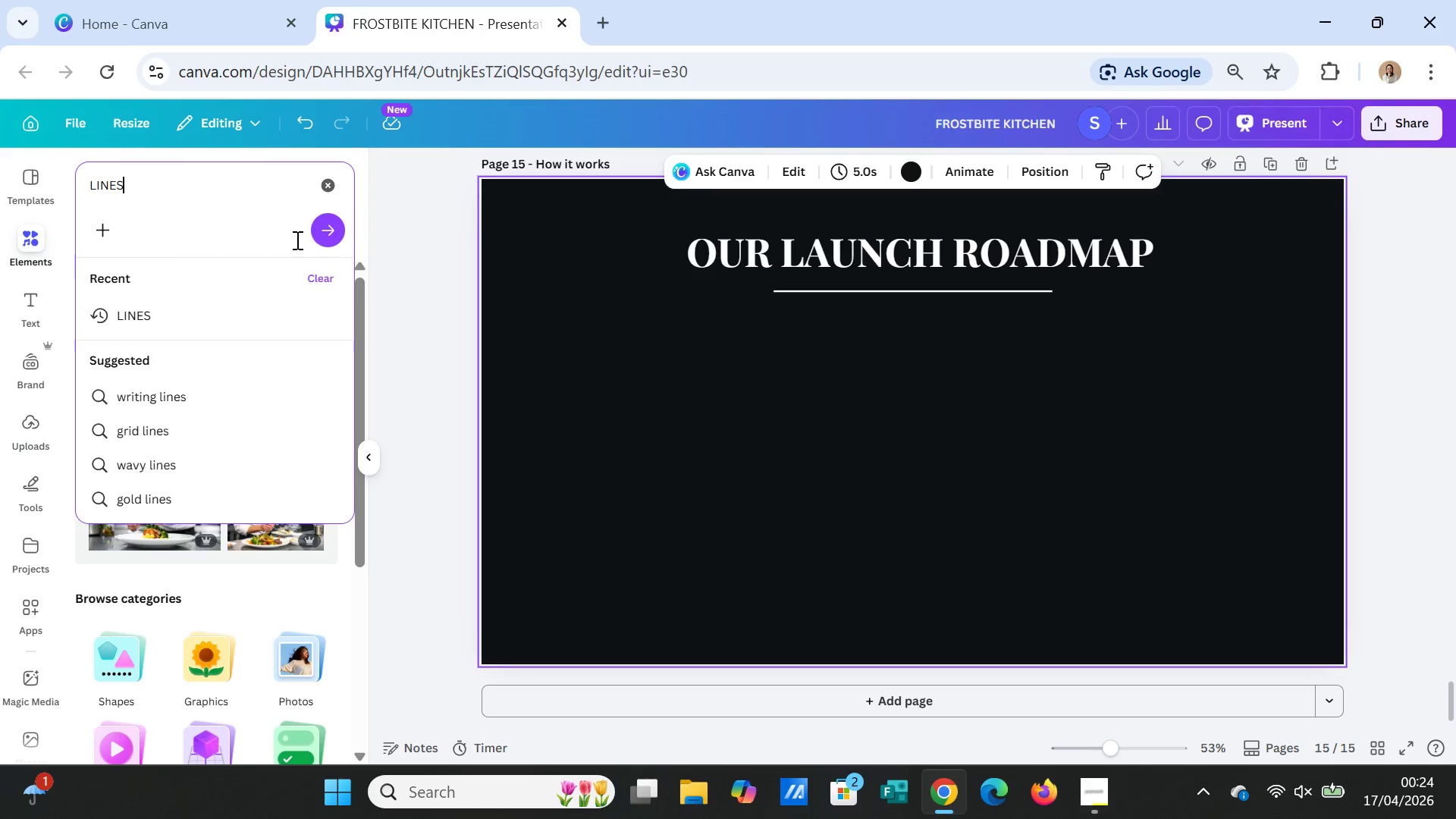 
key(Enter)
 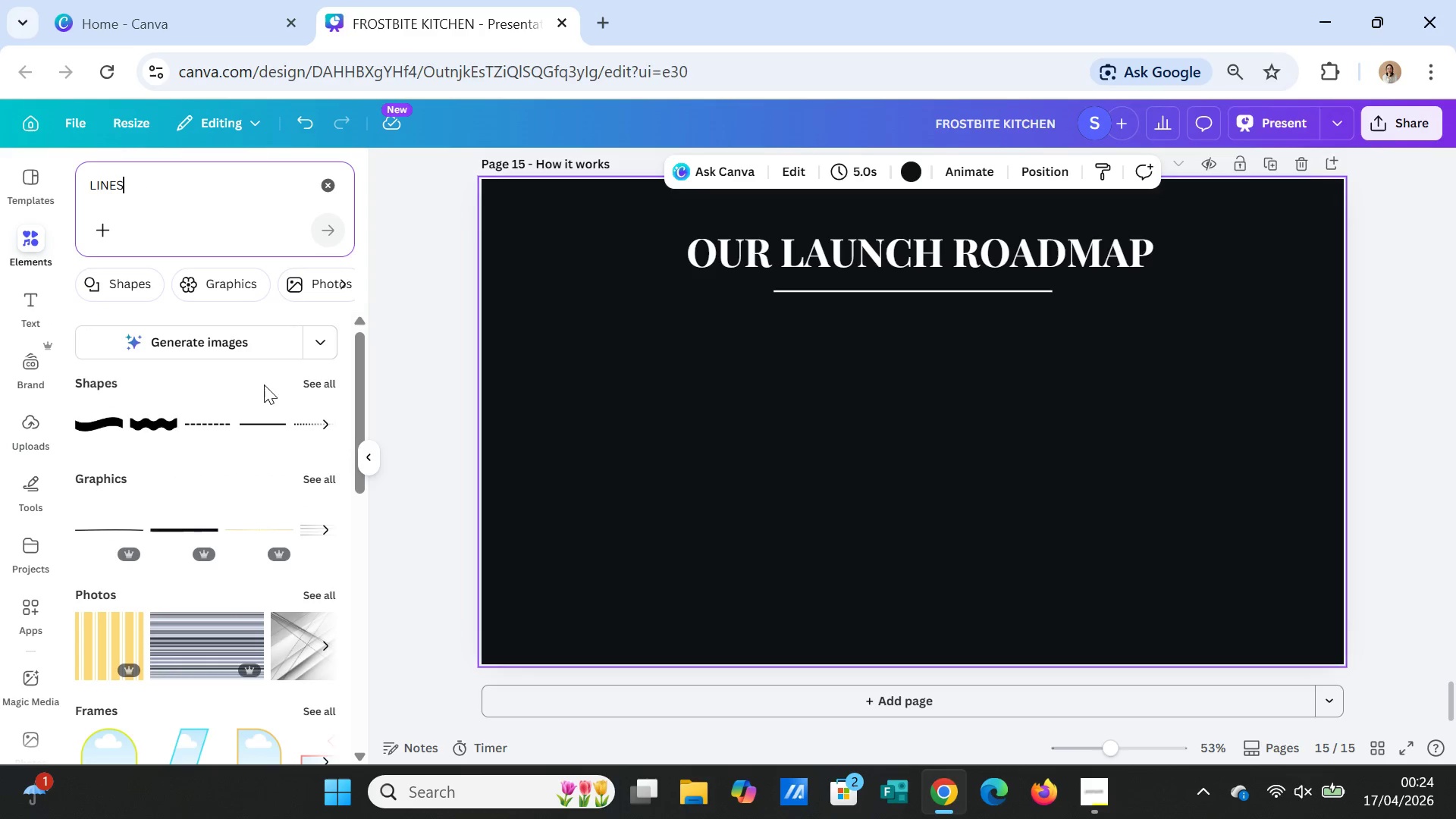 
left_click([269, 418])
 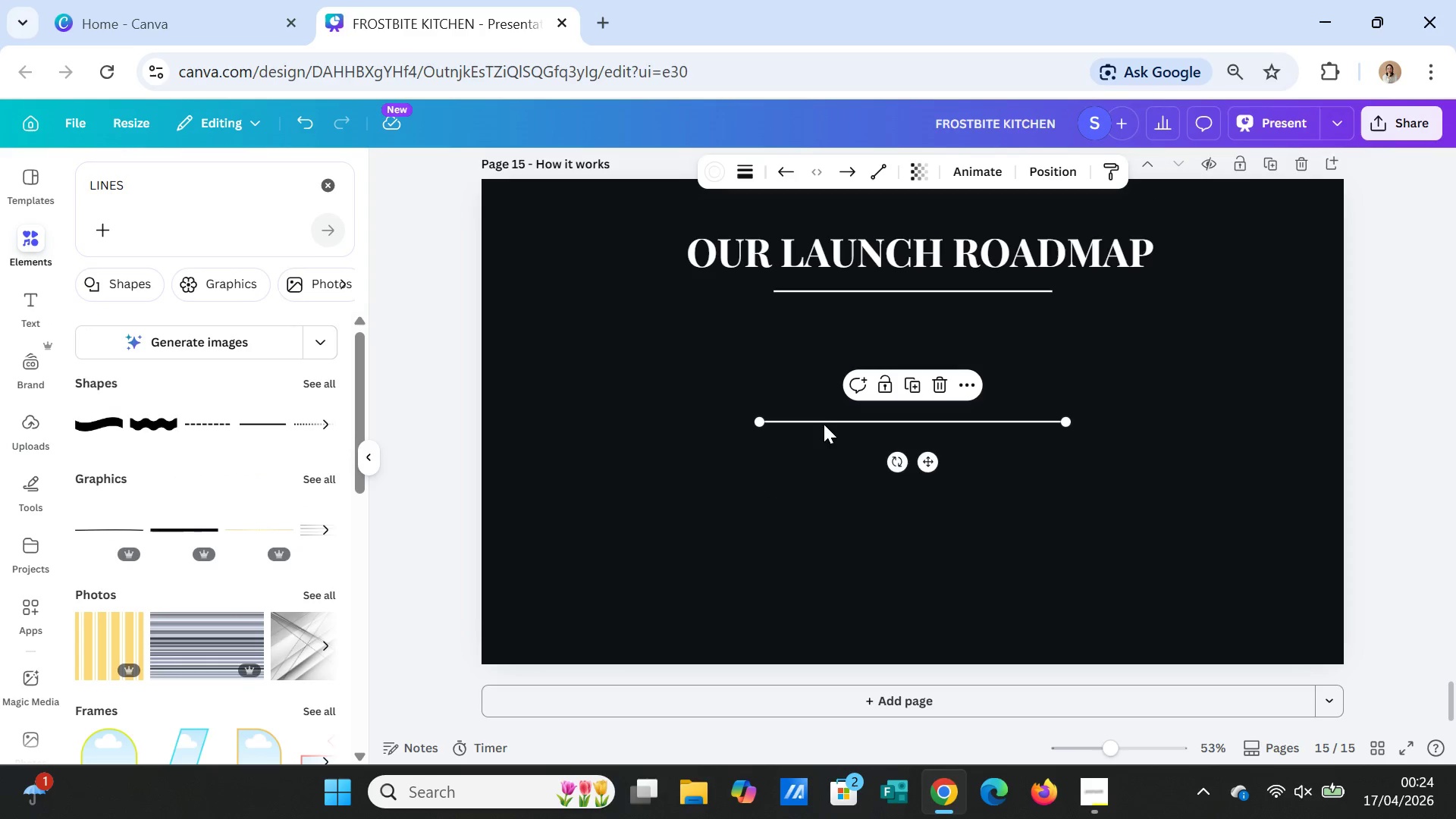 
left_click_drag(start_coordinate=[821, 420], to_coordinate=[612, 410])
 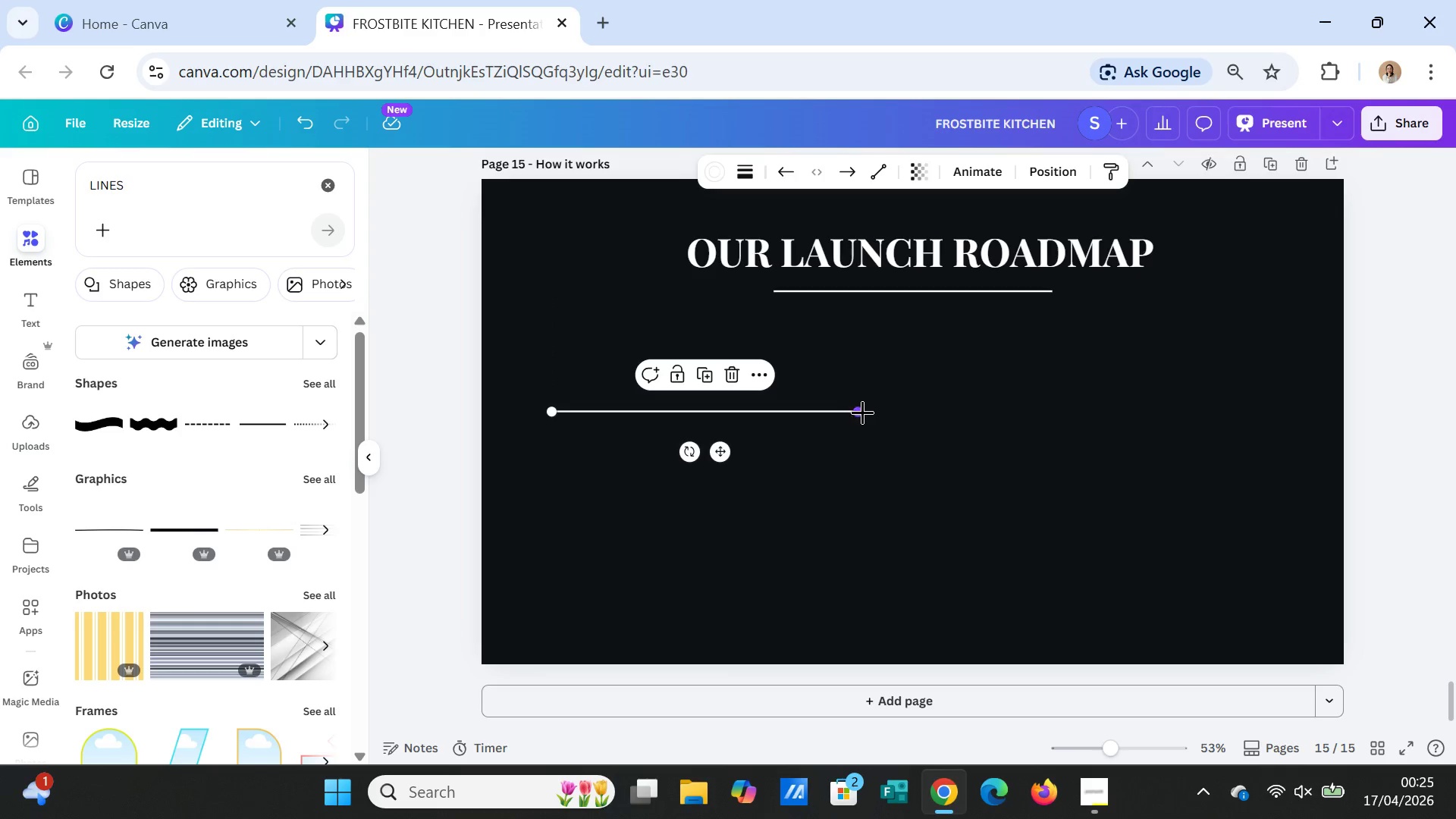 
left_click_drag(start_coordinate=[862, 412], to_coordinate=[1304, 401])
 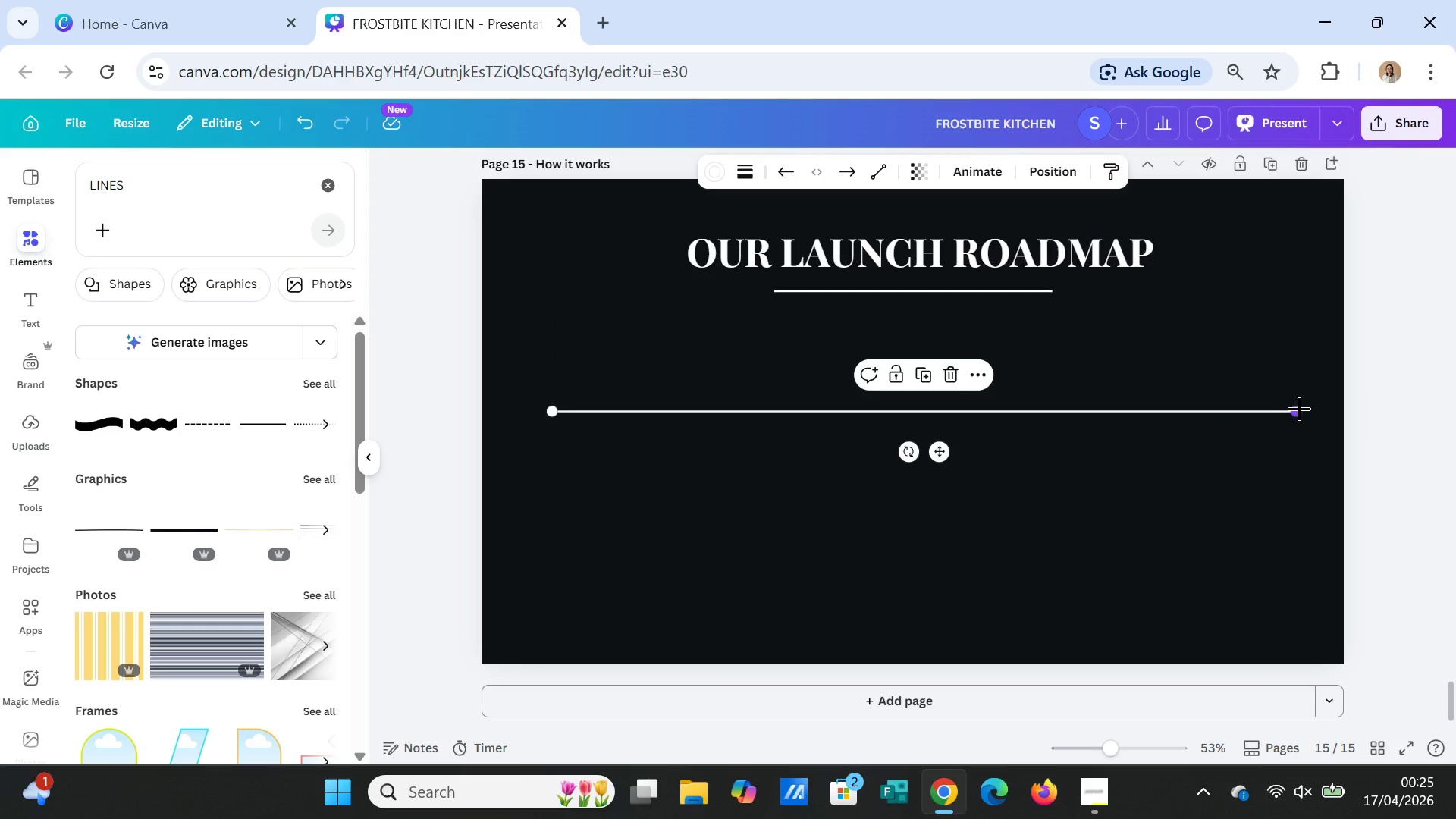 
left_click_drag(start_coordinate=[1296, 408], to_coordinate=[1262, 408])
 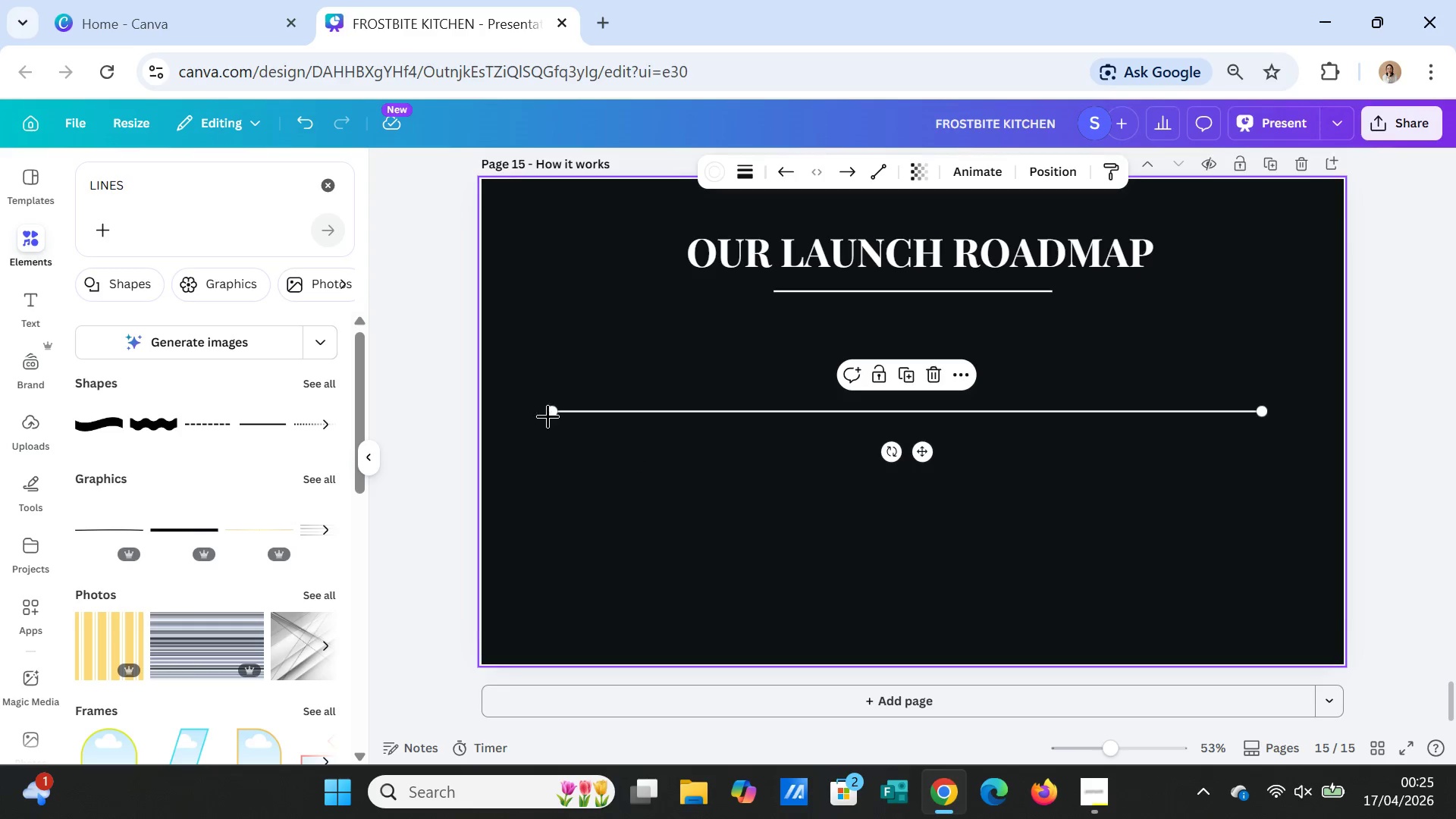 
left_click_drag(start_coordinate=[548, 413], to_coordinate=[560, 413])
 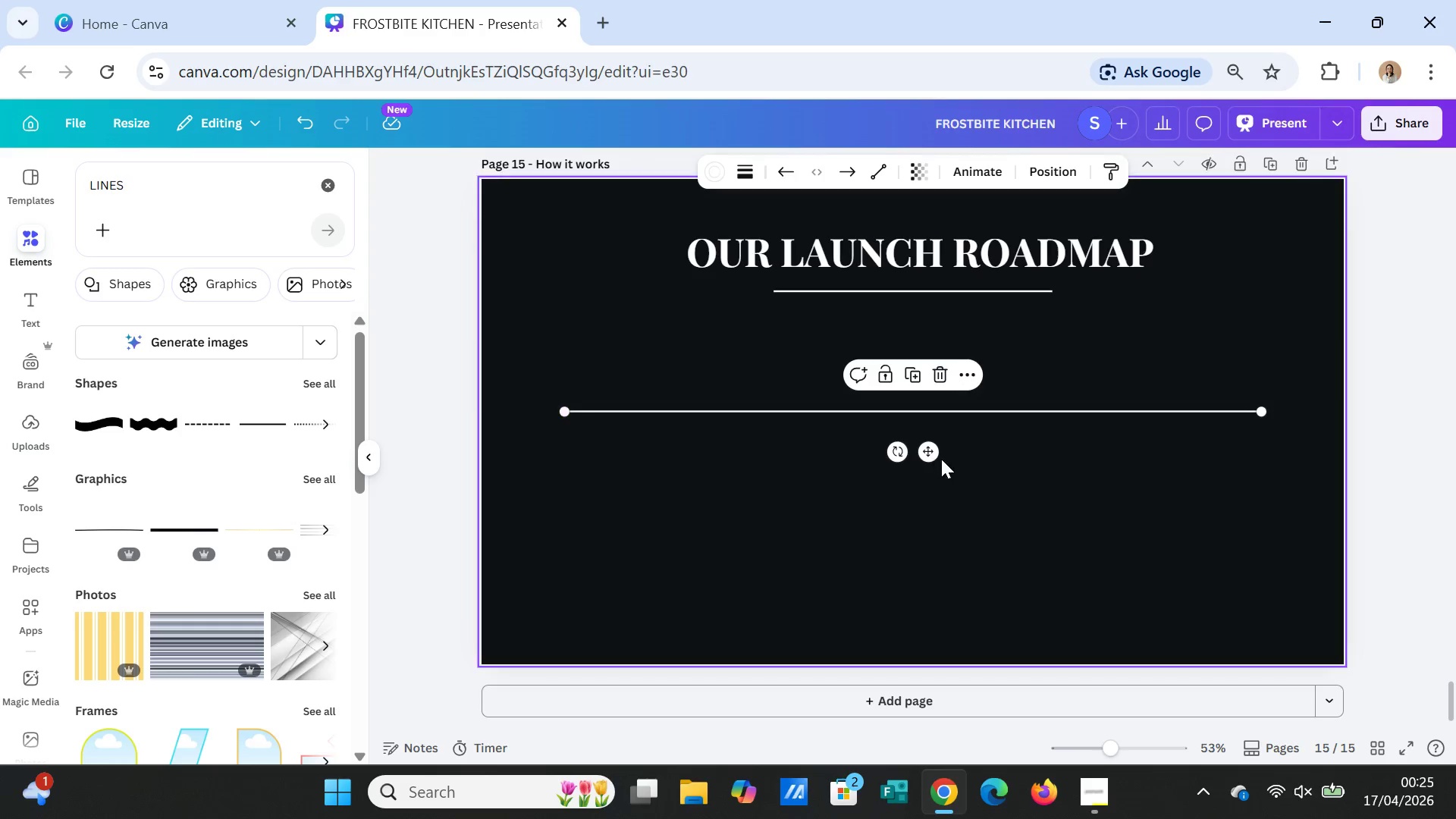 
left_click([941, 459])
 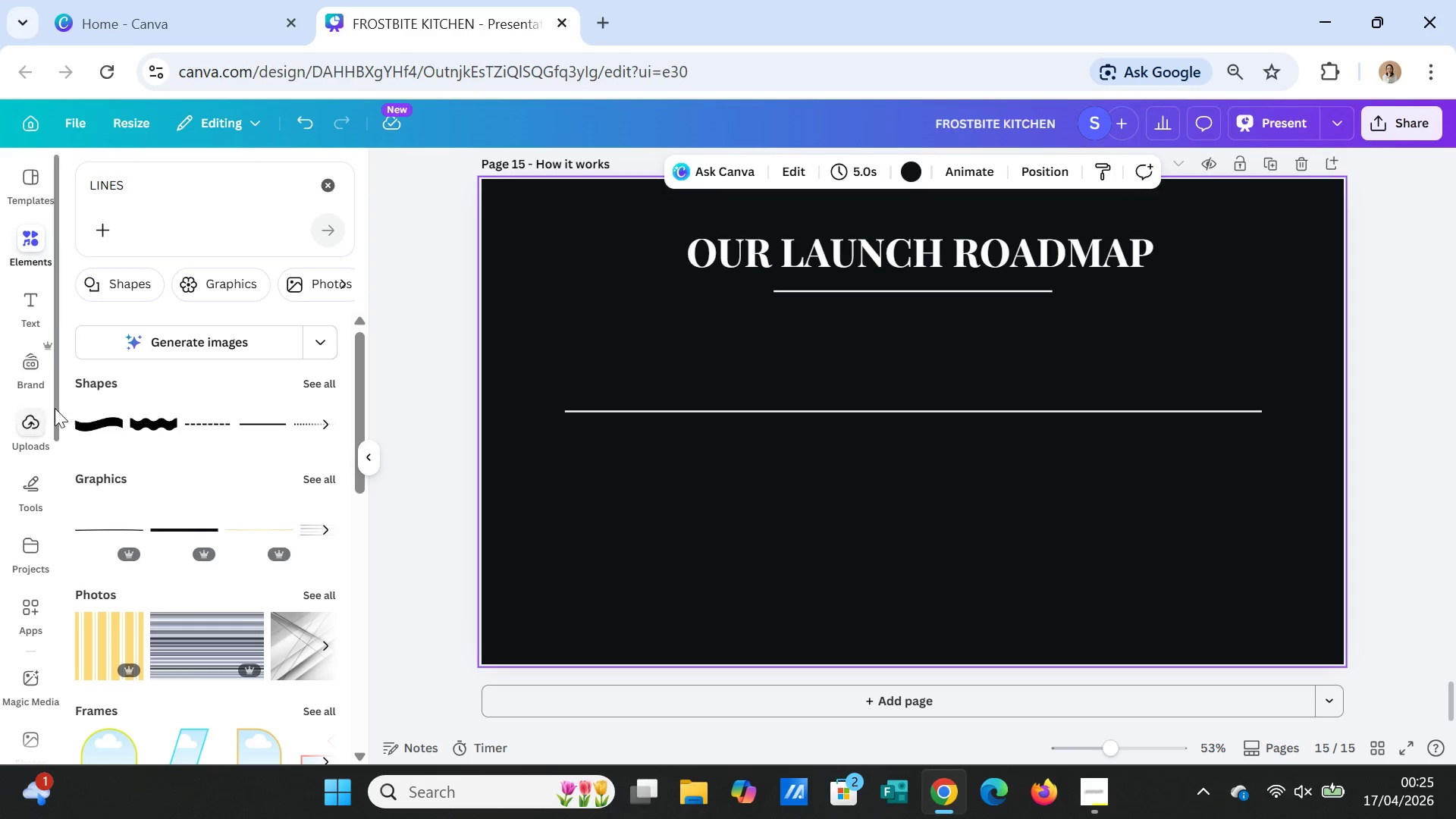 
wait(5.58)
 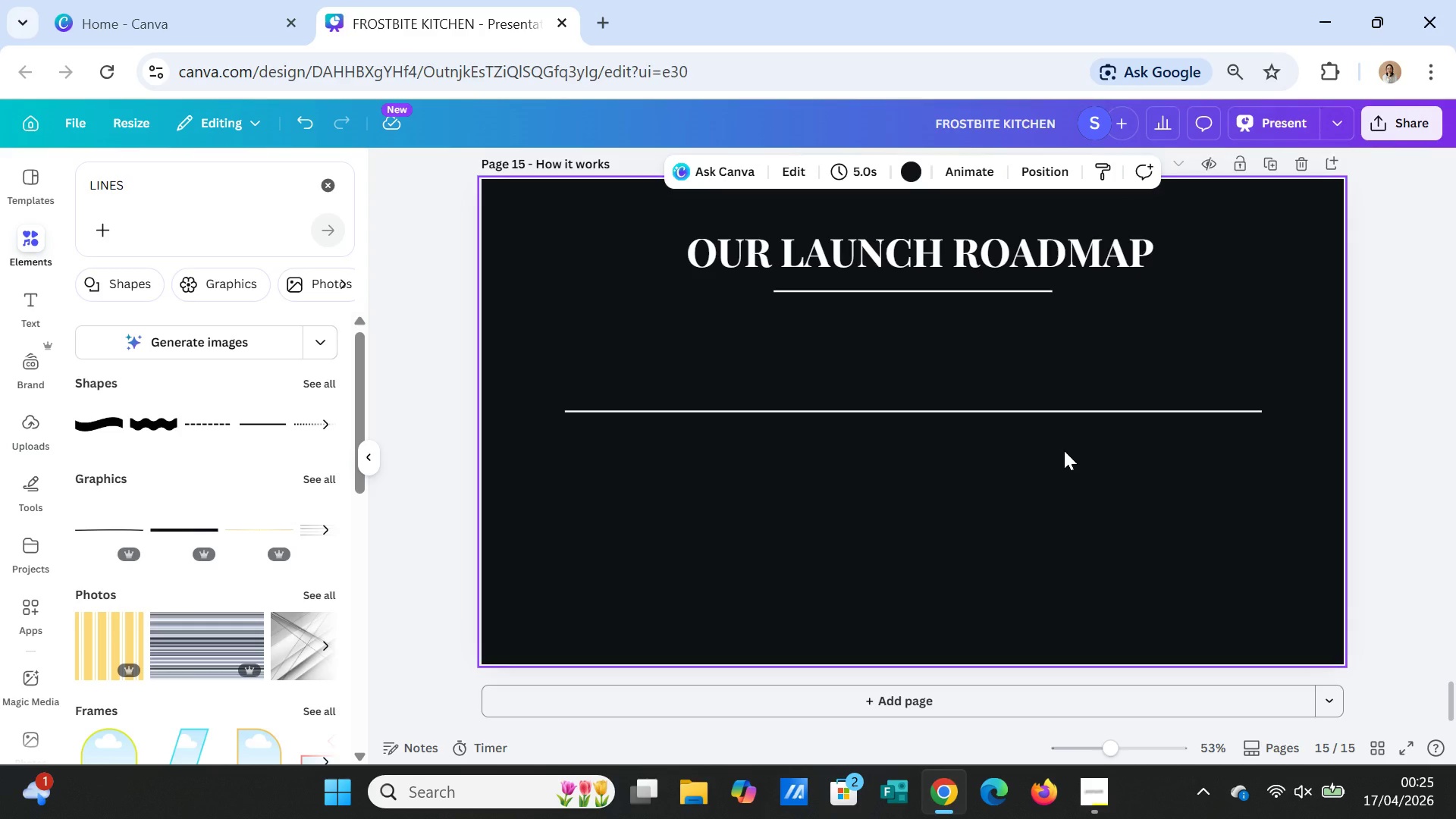 
left_click_drag(start_coordinate=[824, 413], to_coordinate=[824, 423])
 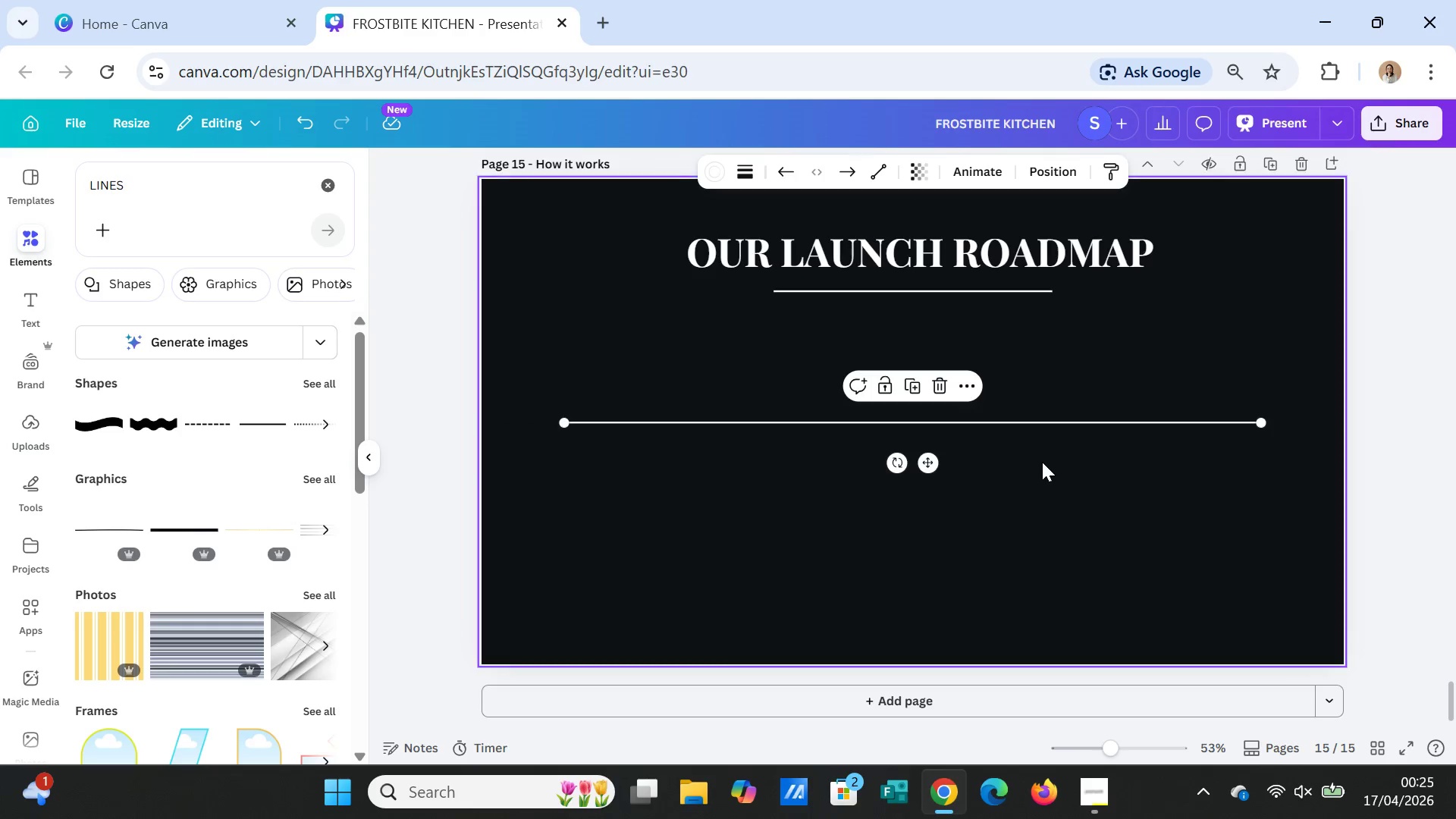 
left_click([1042, 462])
 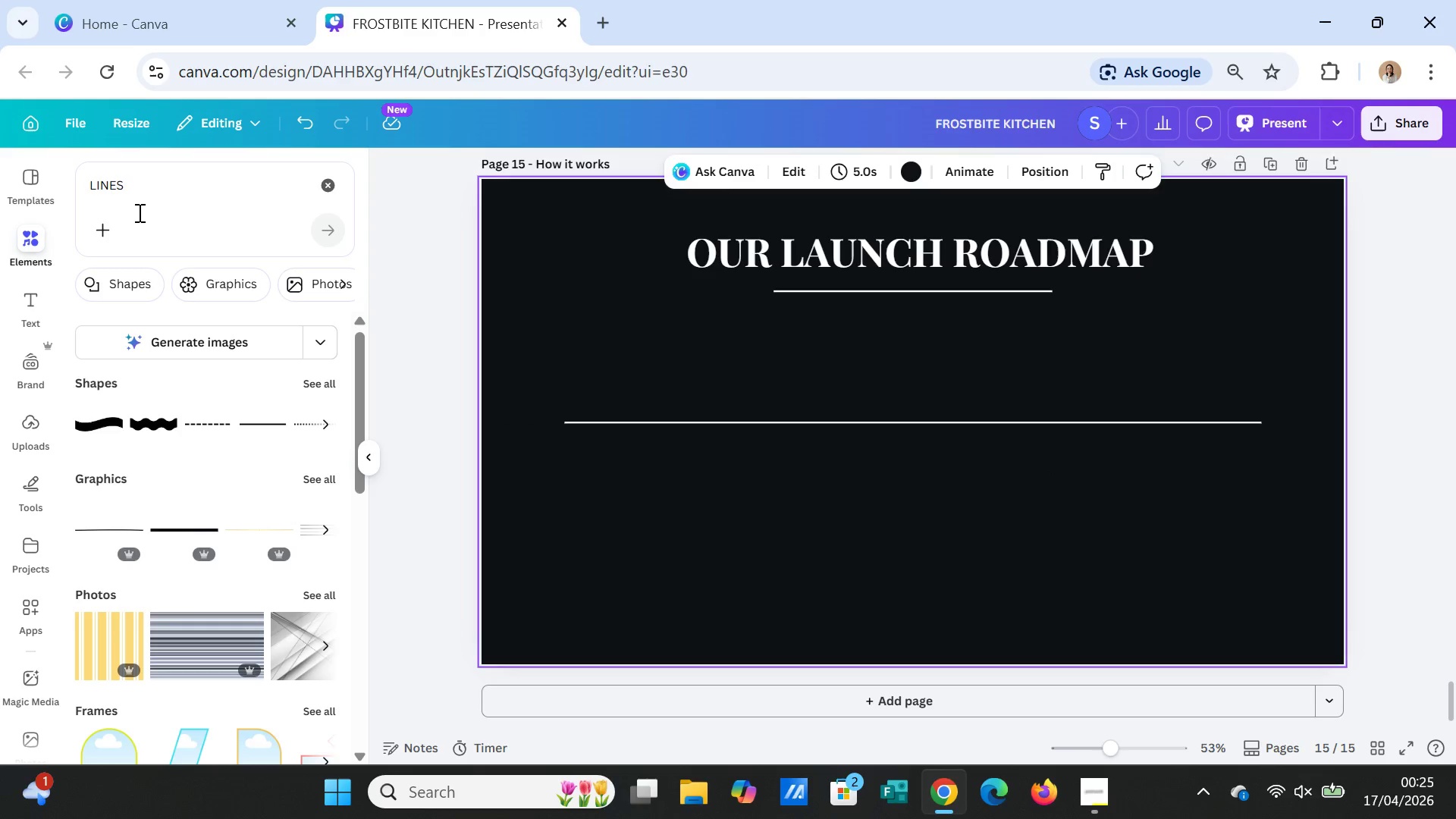 
left_click_drag(start_coordinate=[146, 195], to_coordinate=[8, 208])
 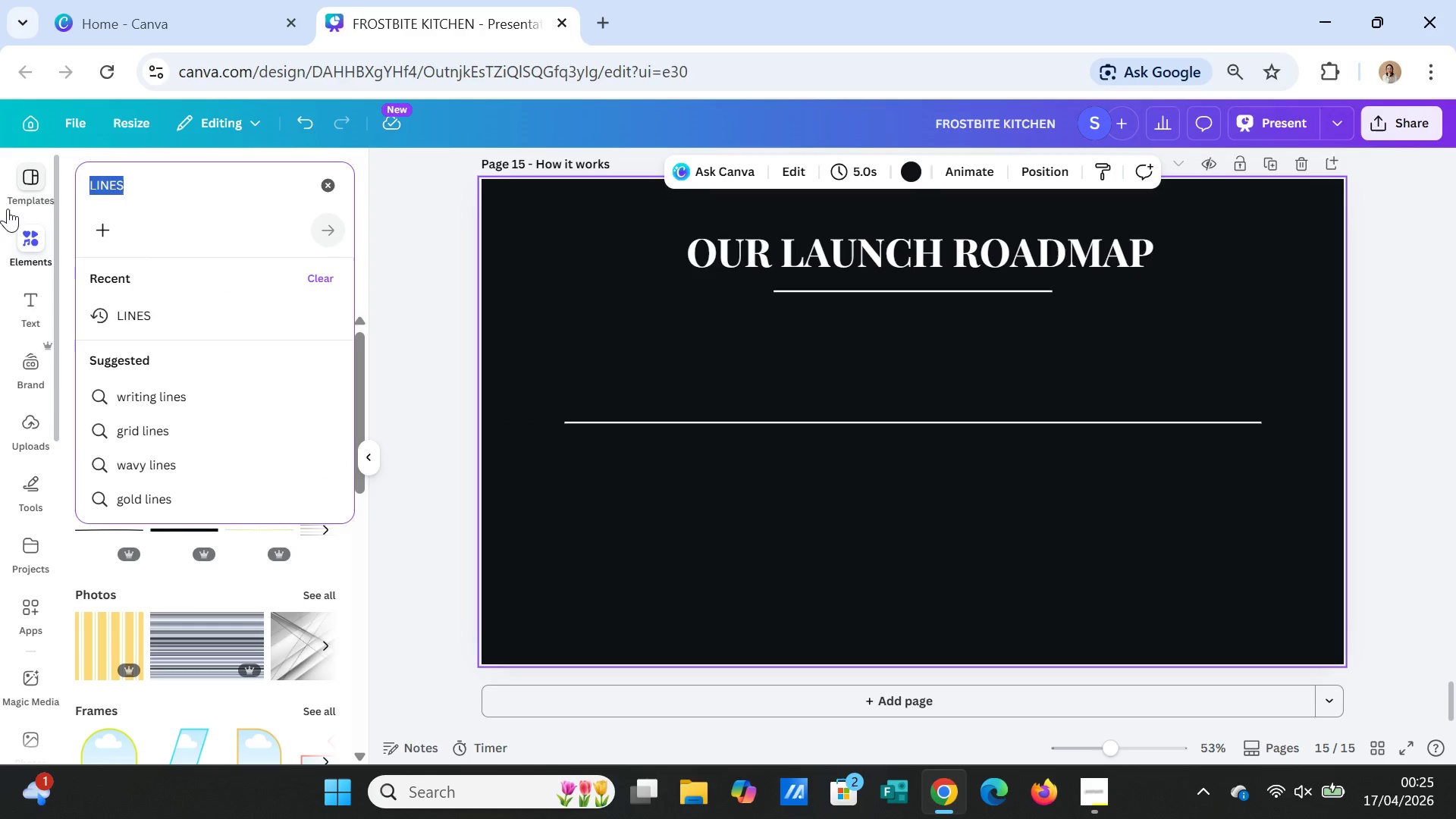 
type(dot)
 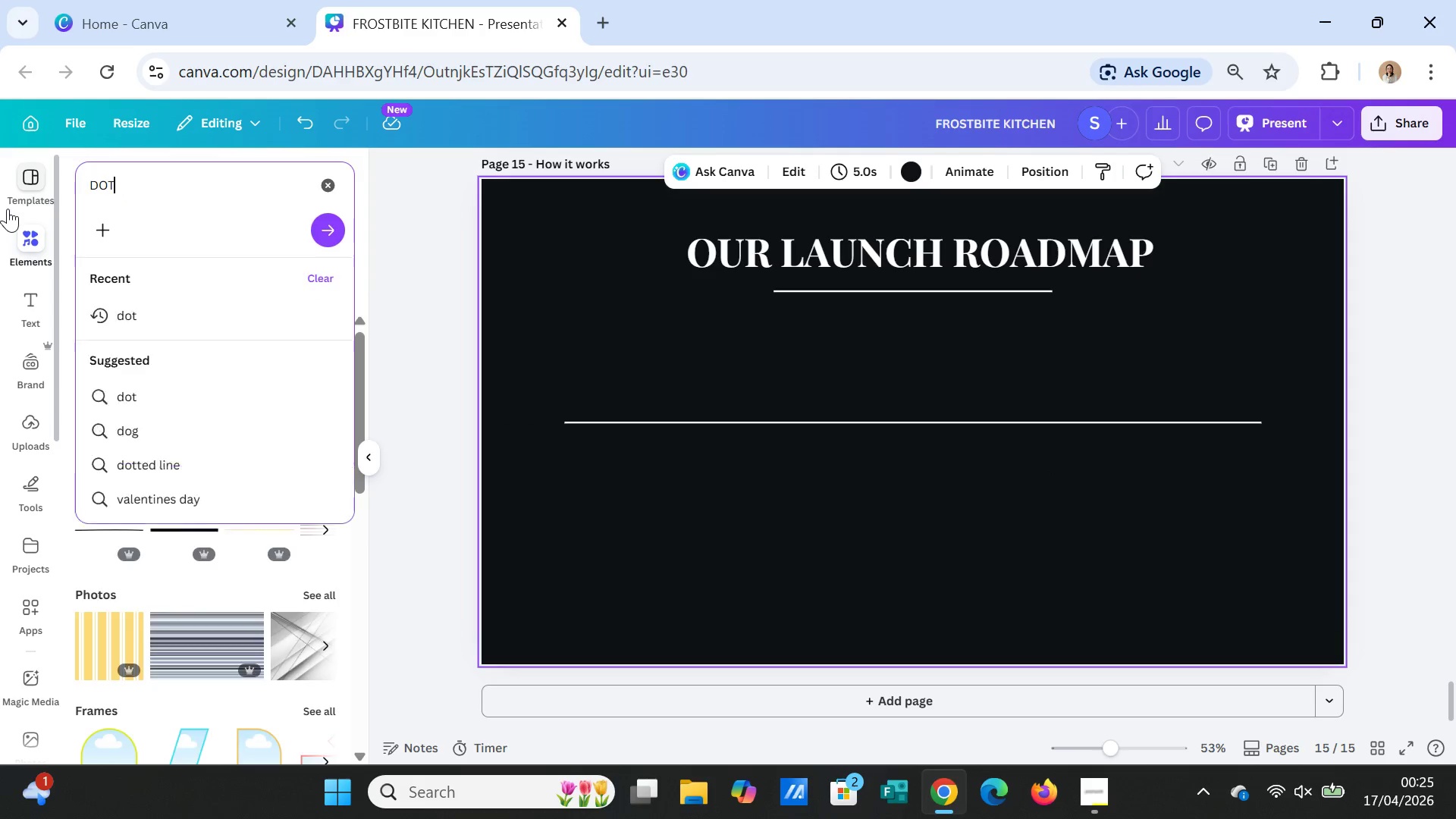 
key(Enter)
 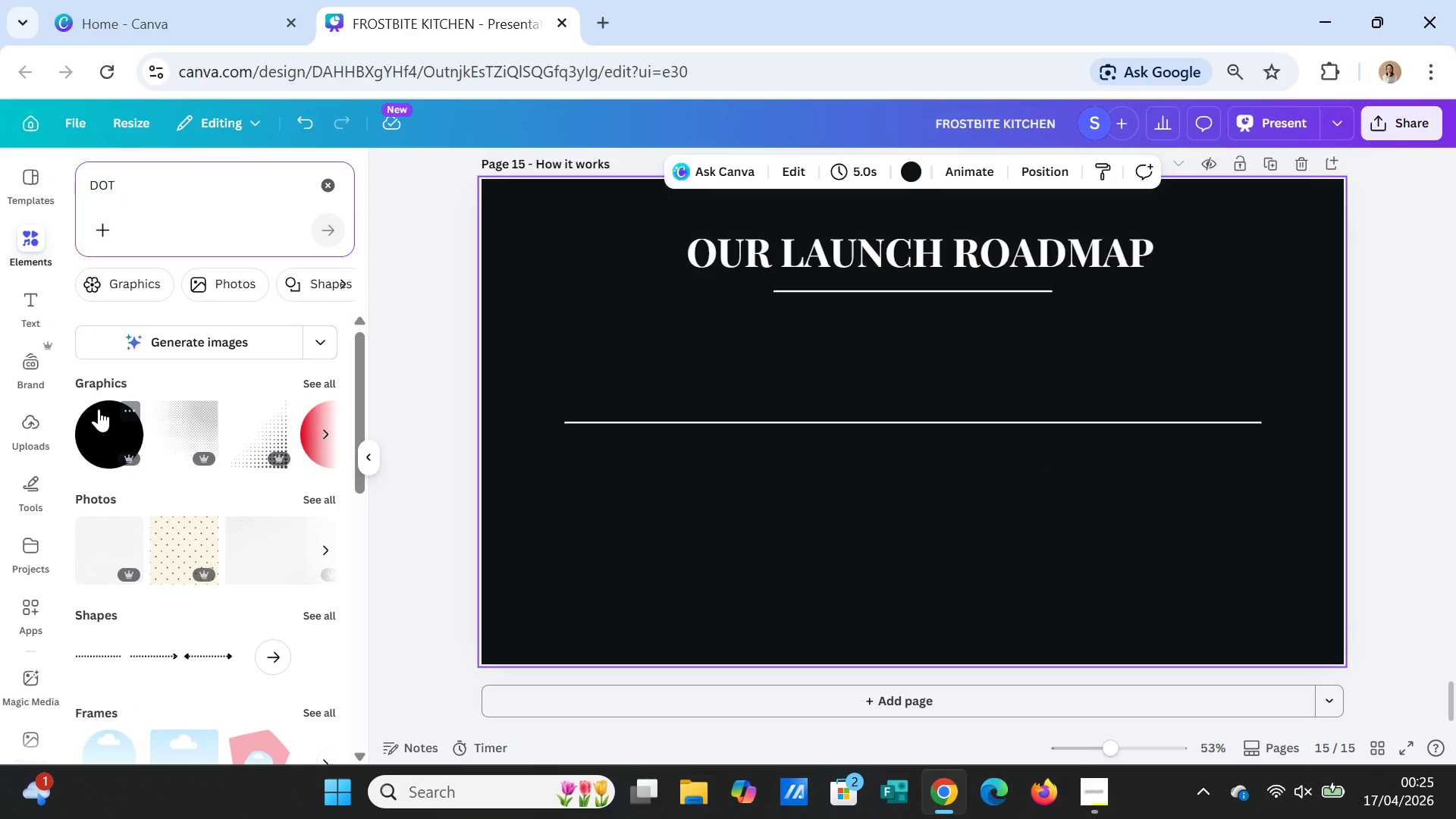 
left_click([103, 420])
 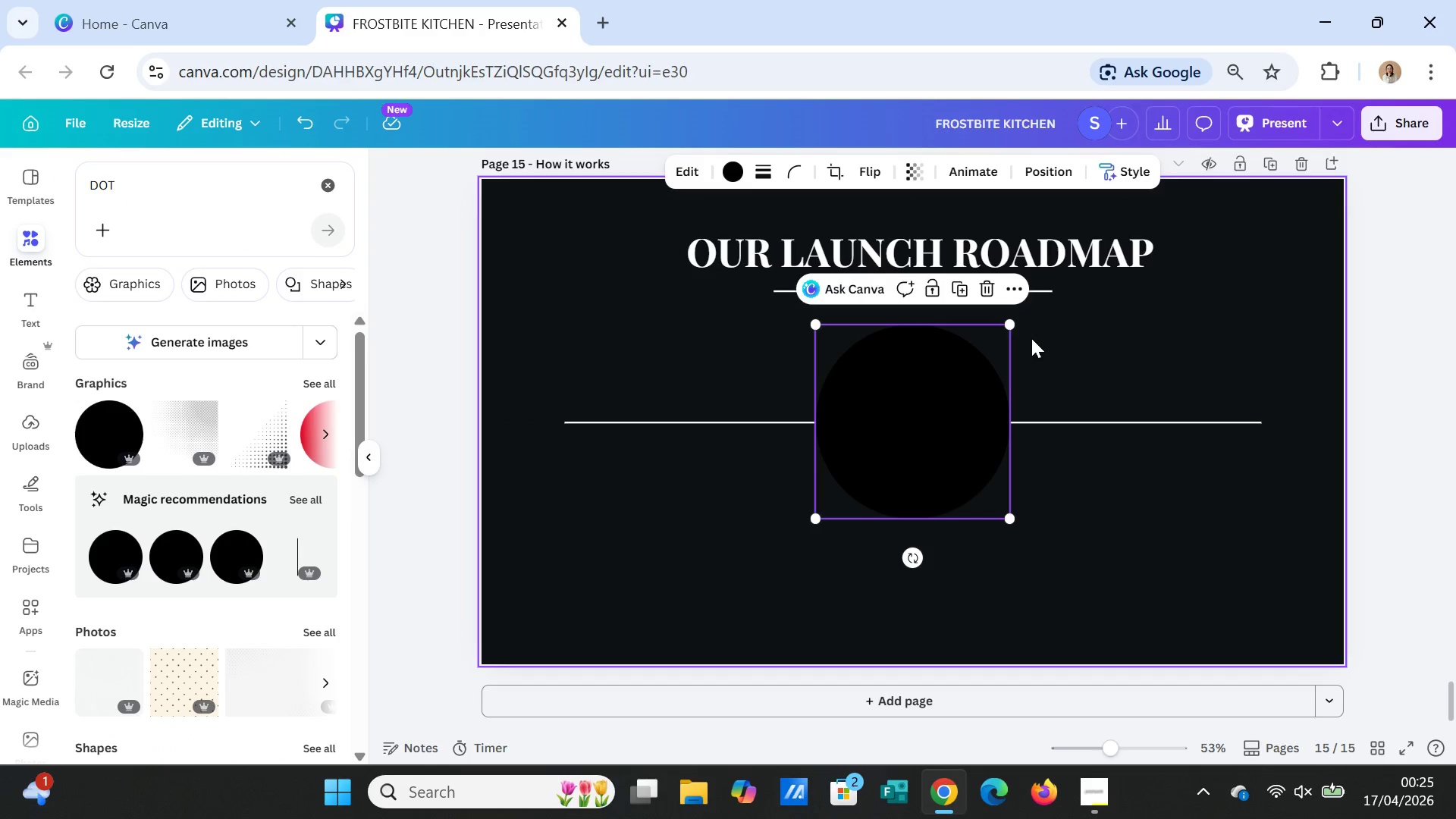 
left_click_drag(start_coordinate=[1012, 324], to_coordinate=[864, 508])
 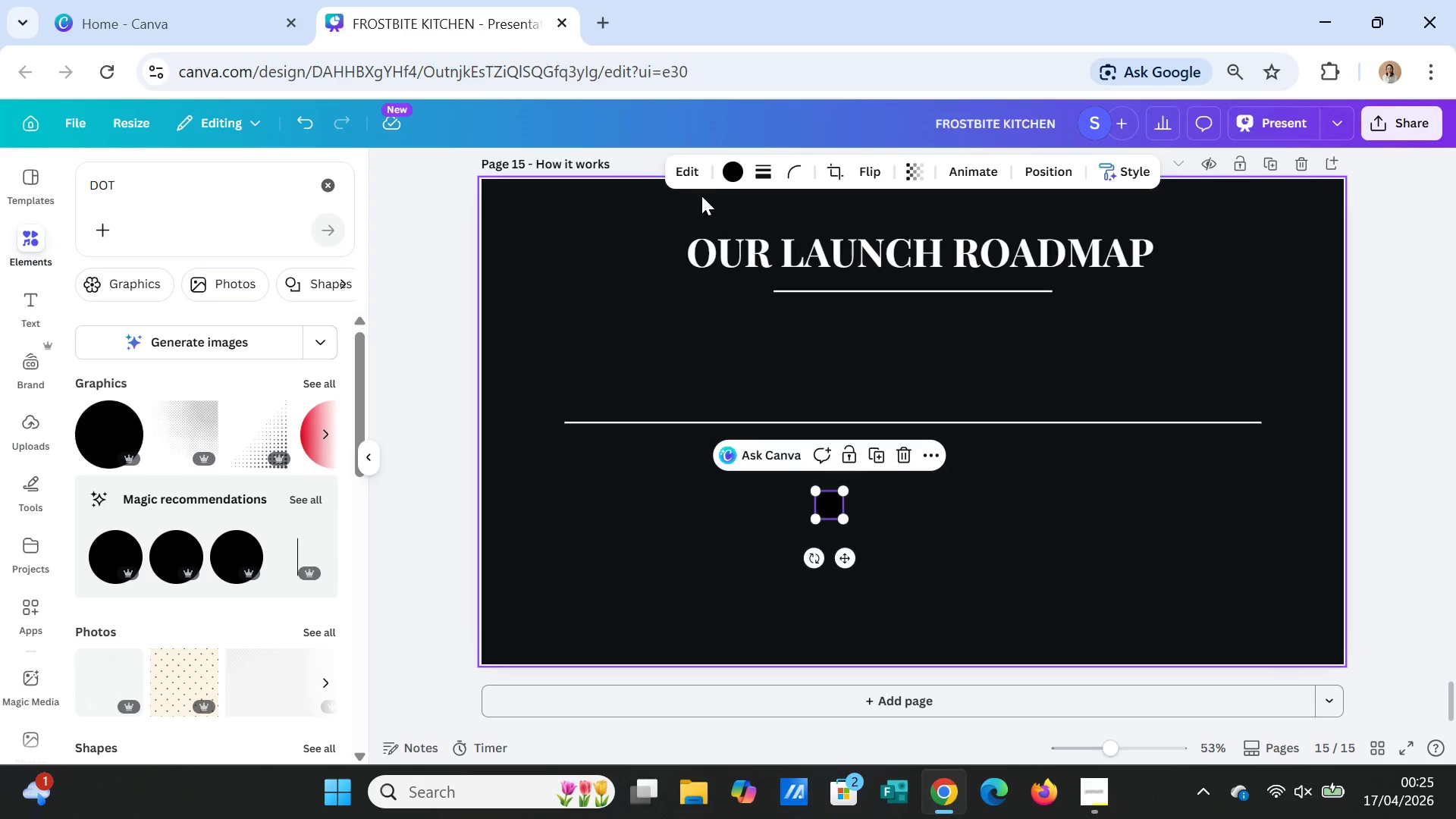 
left_click([717, 174])
 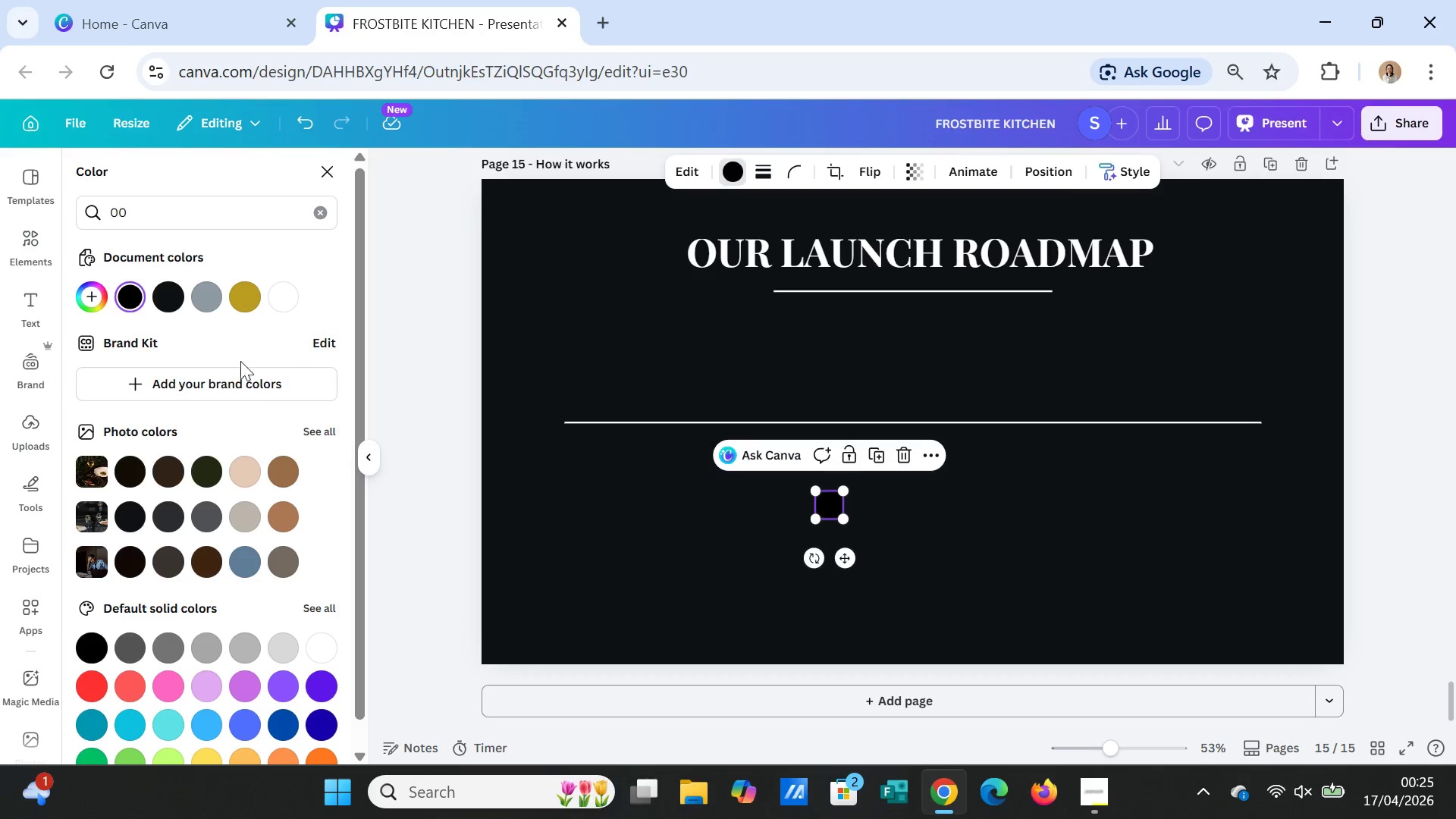 
left_click([248, 295])
 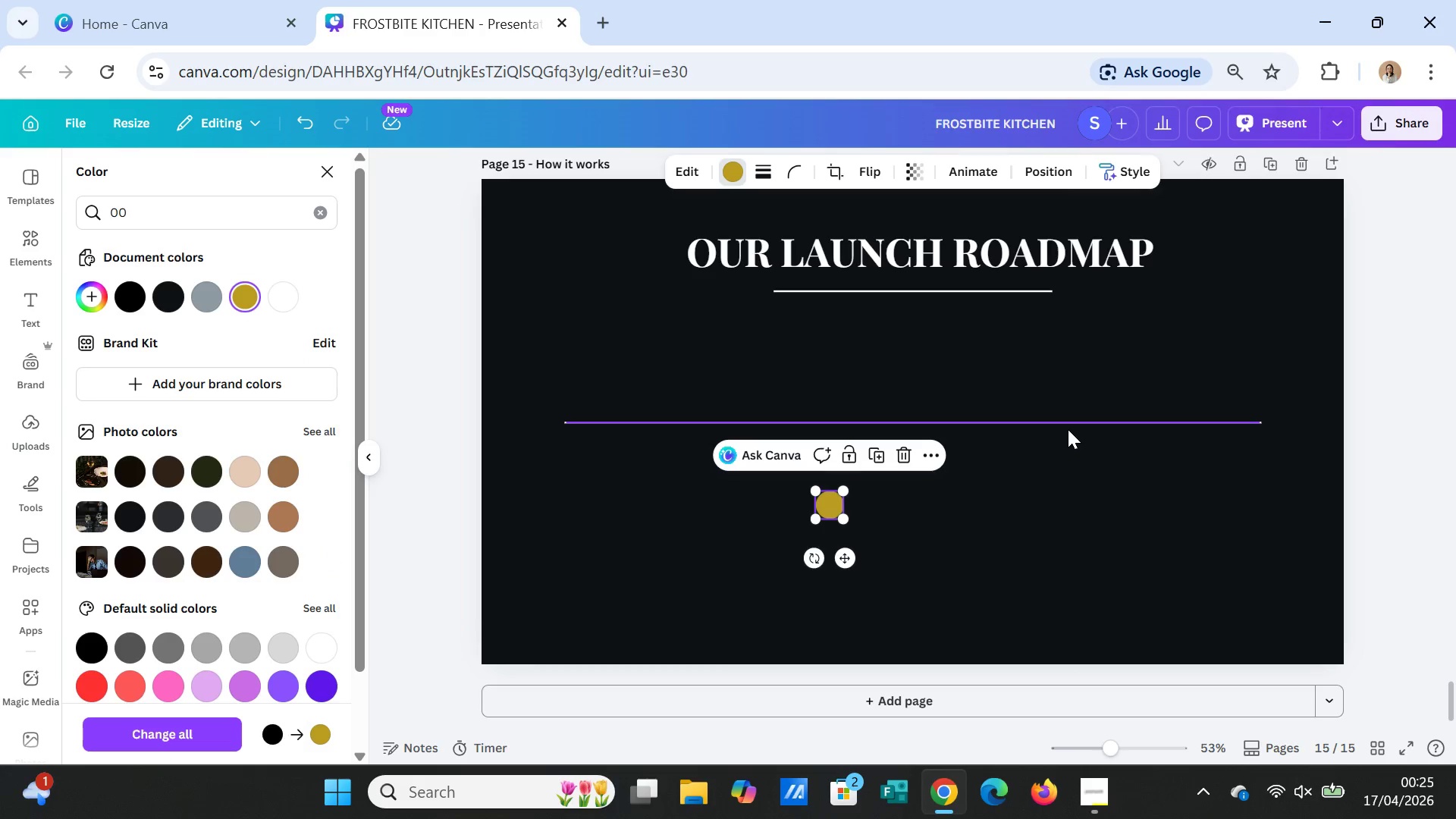 
left_click([1068, 428])
 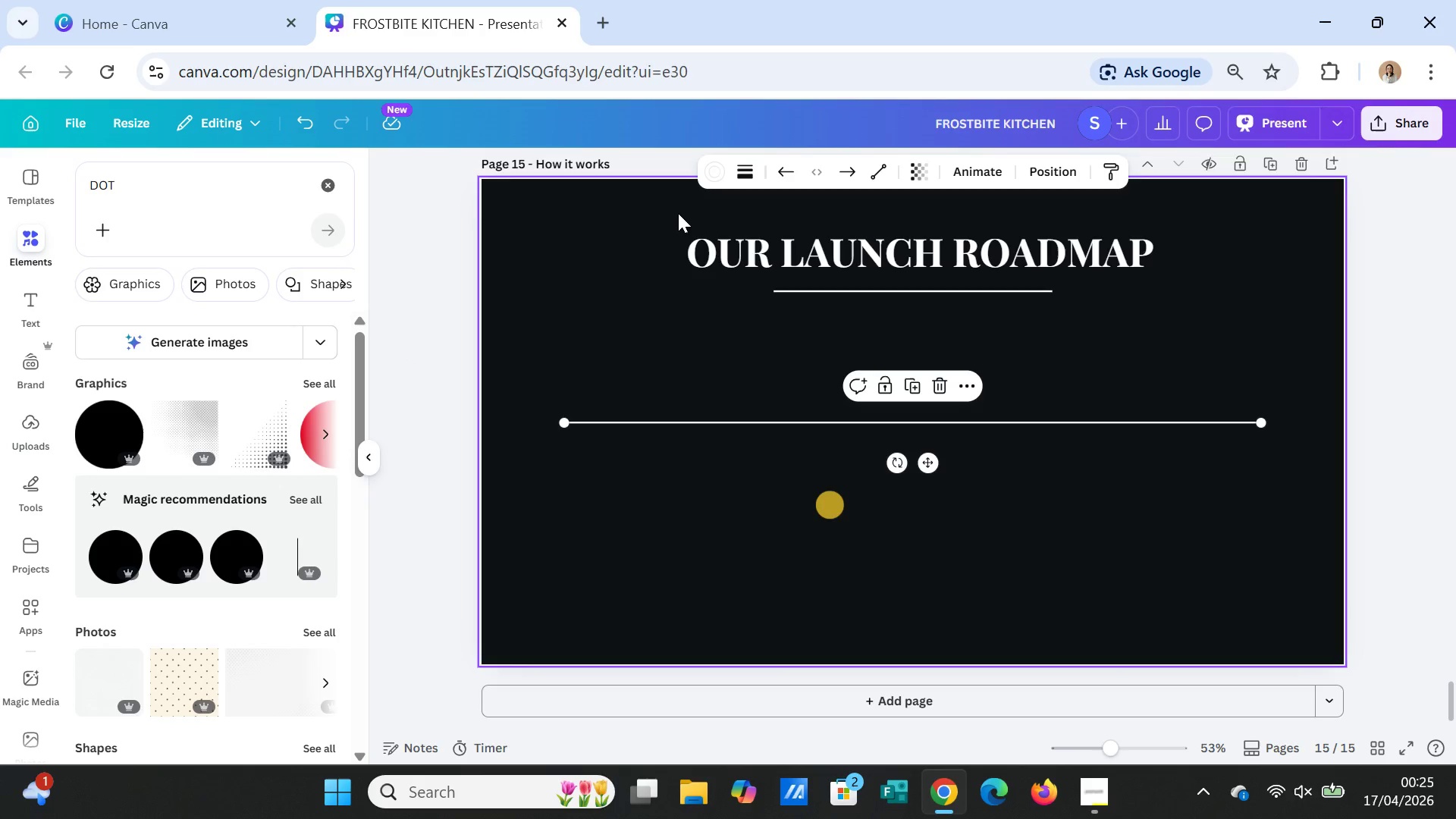 
left_click([712, 176])
 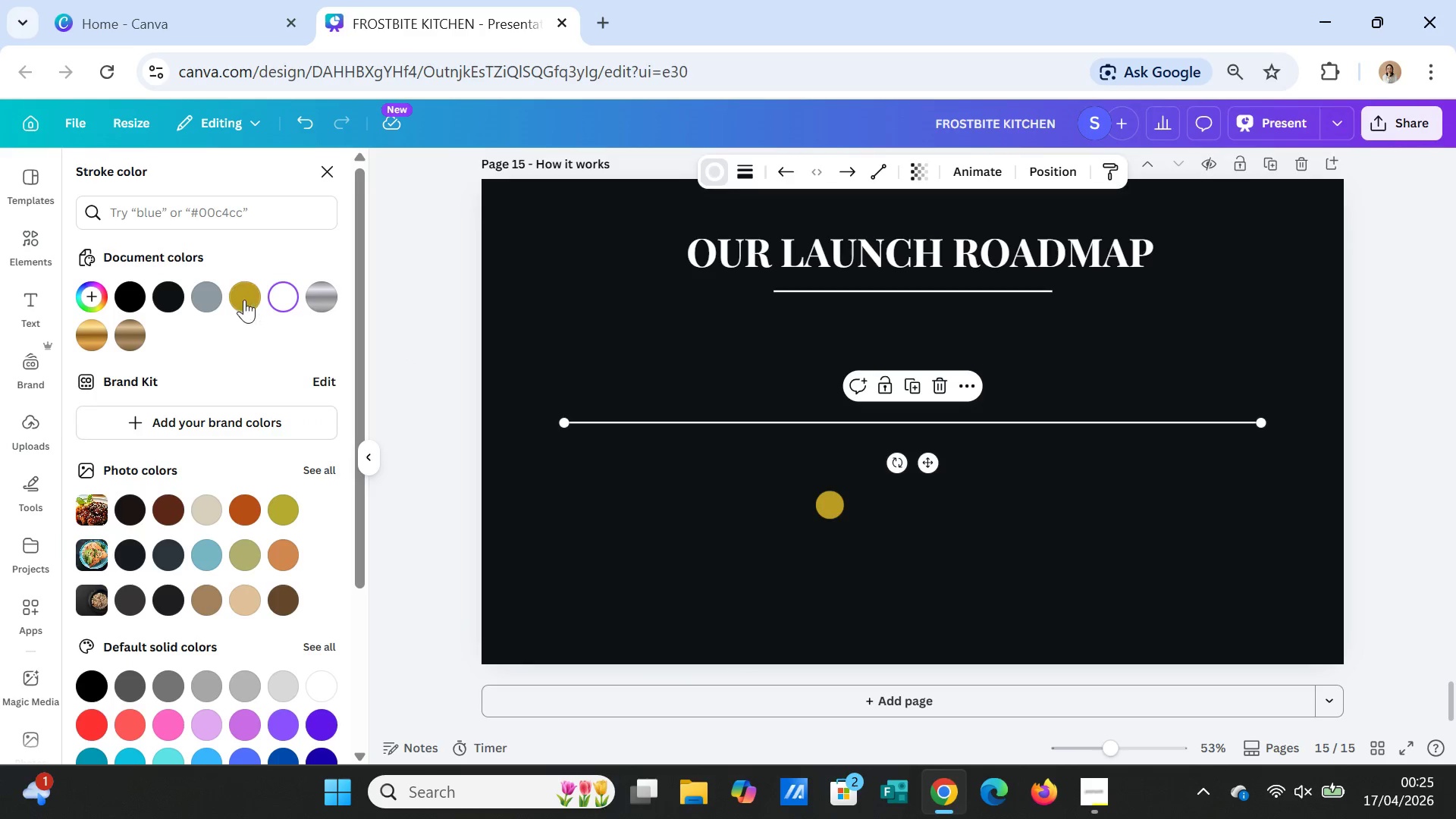 
left_click([239, 298])
 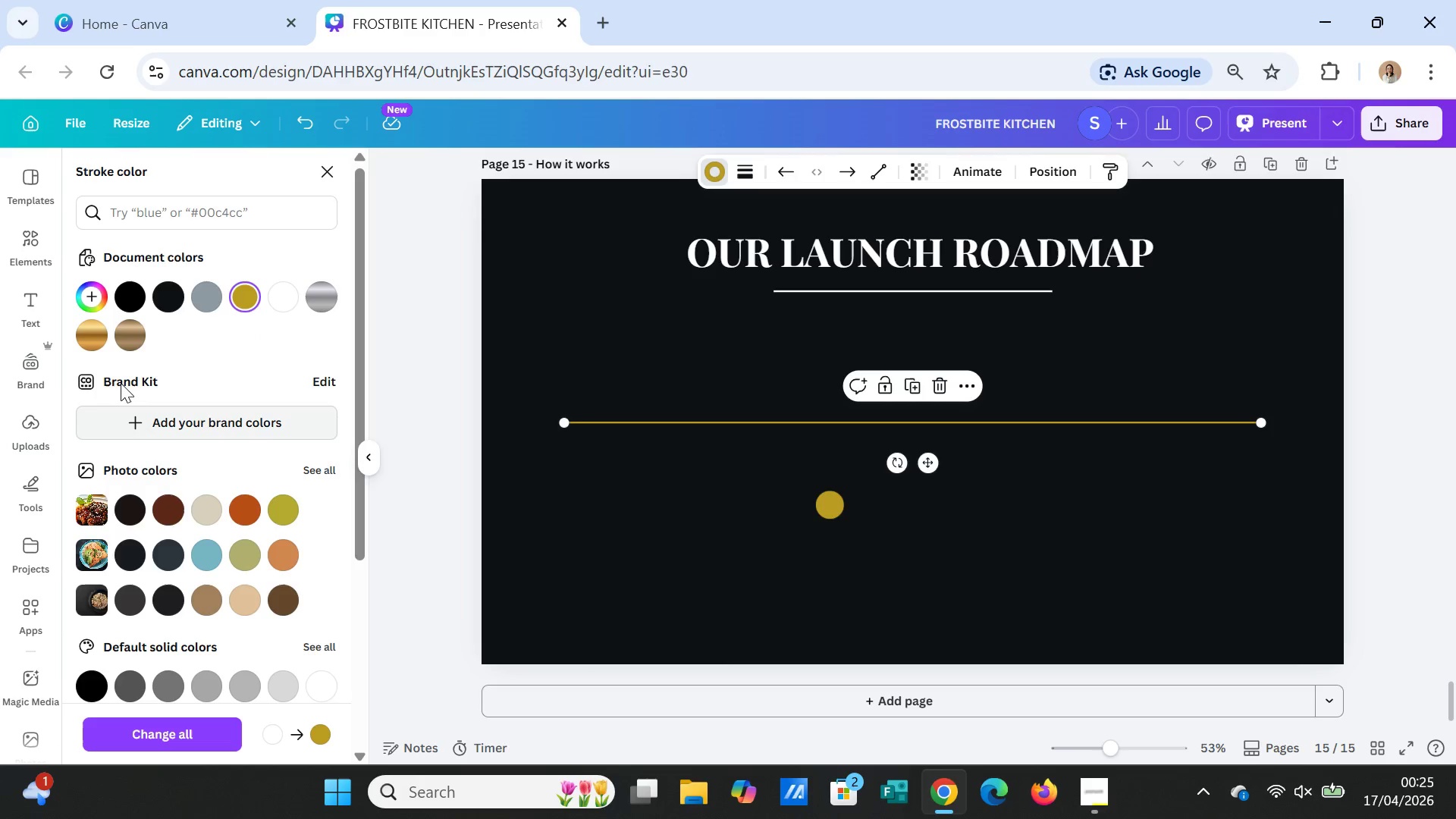 
left_click([90, 337])
 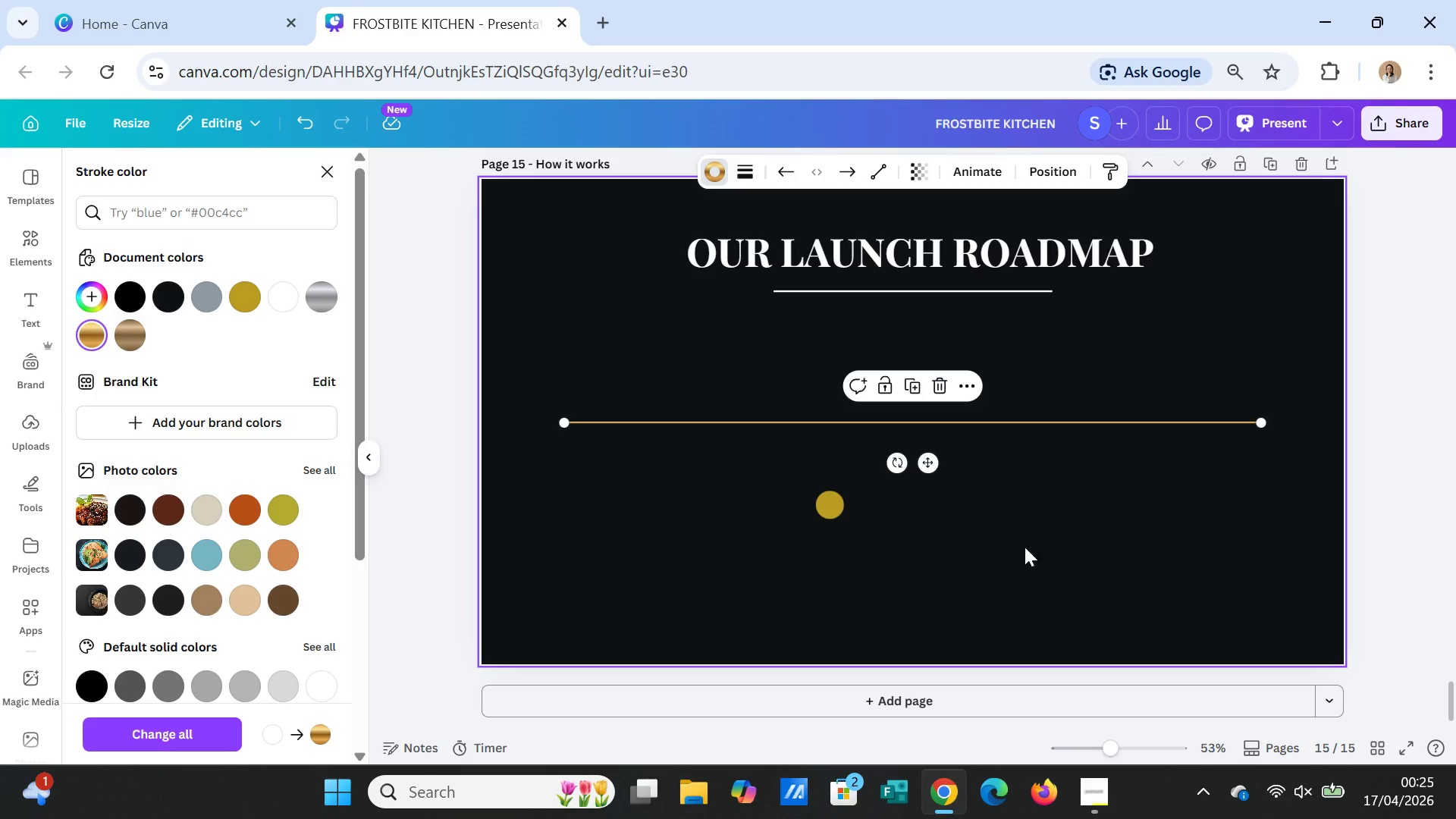 
left_click([1095, 558])
 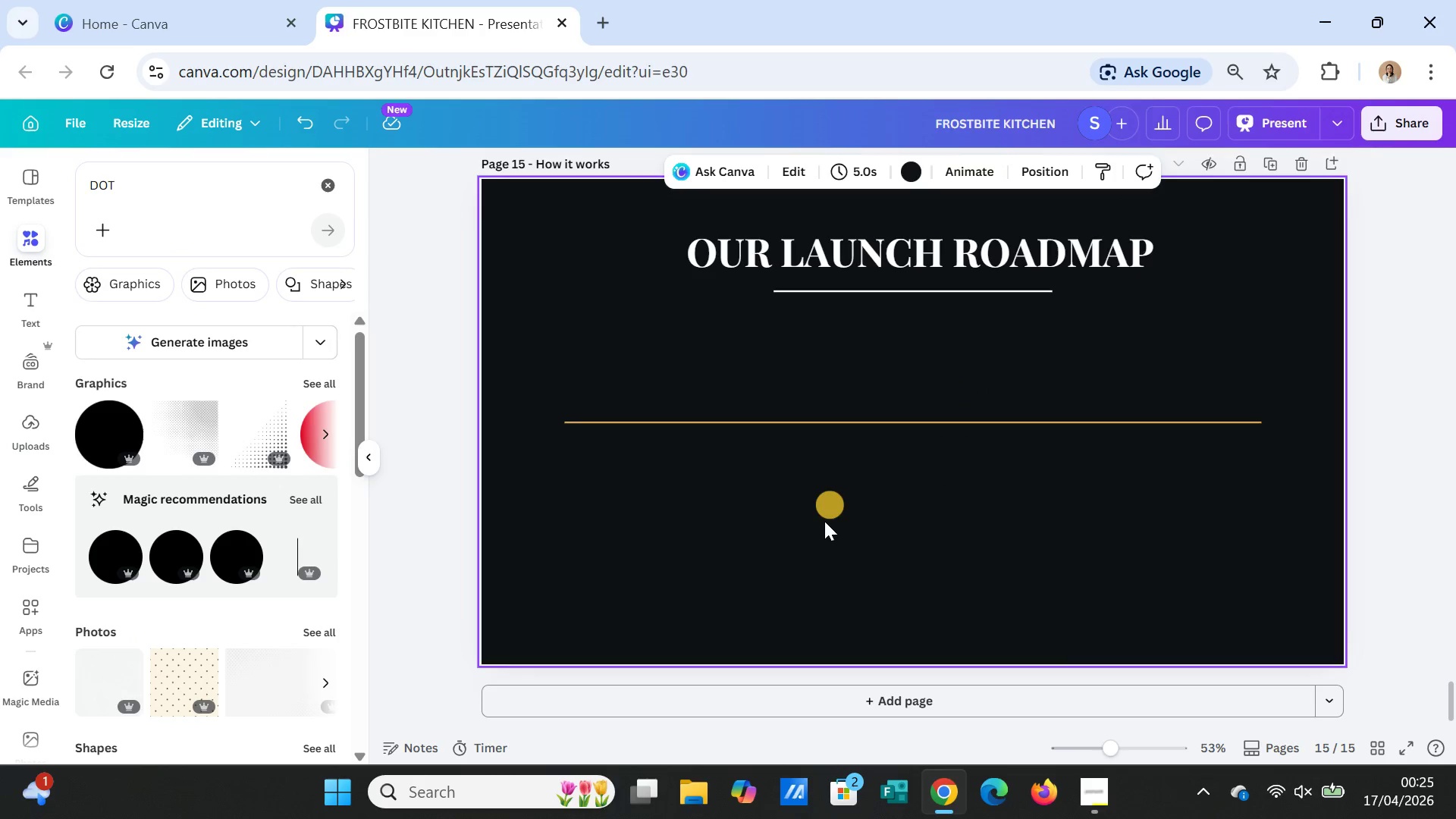 
left_click_drag(start_coordinate=[826, 512], to_coordinate=[599, 427])
 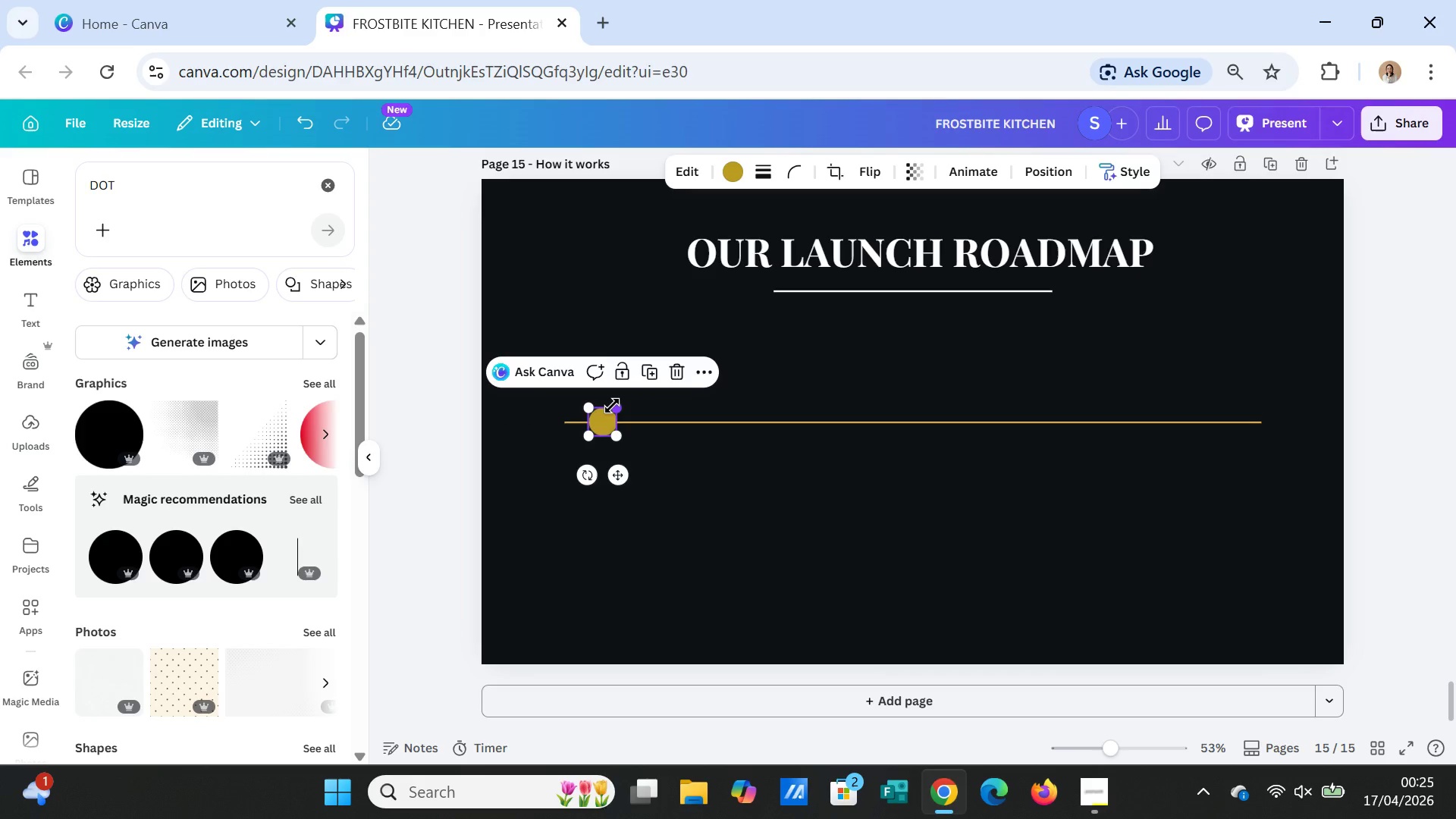 
left_click_drag(start_coordinate=[612, 406], to_coordinate=[607, 414])
 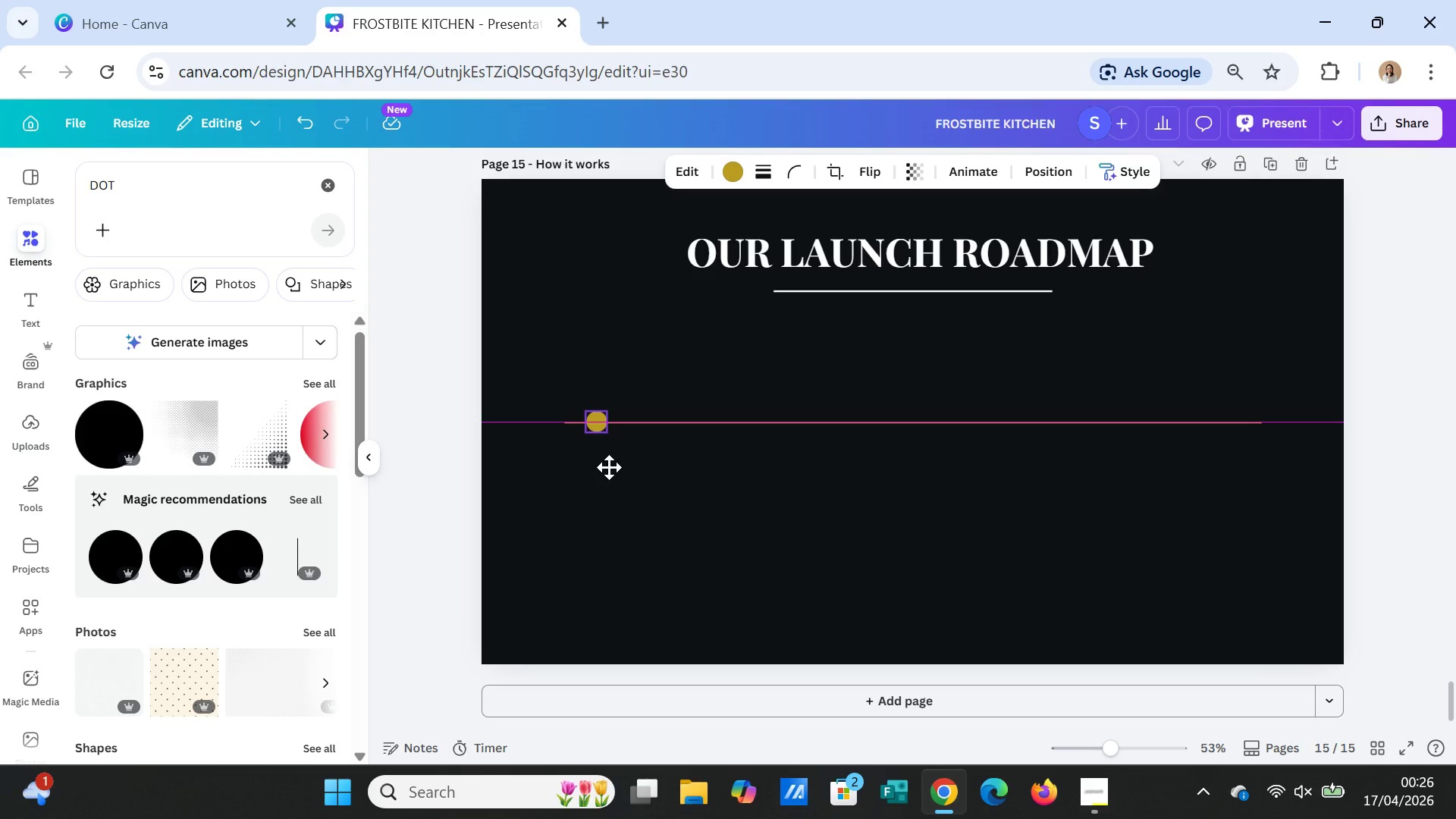 
left_click([759, 467])
 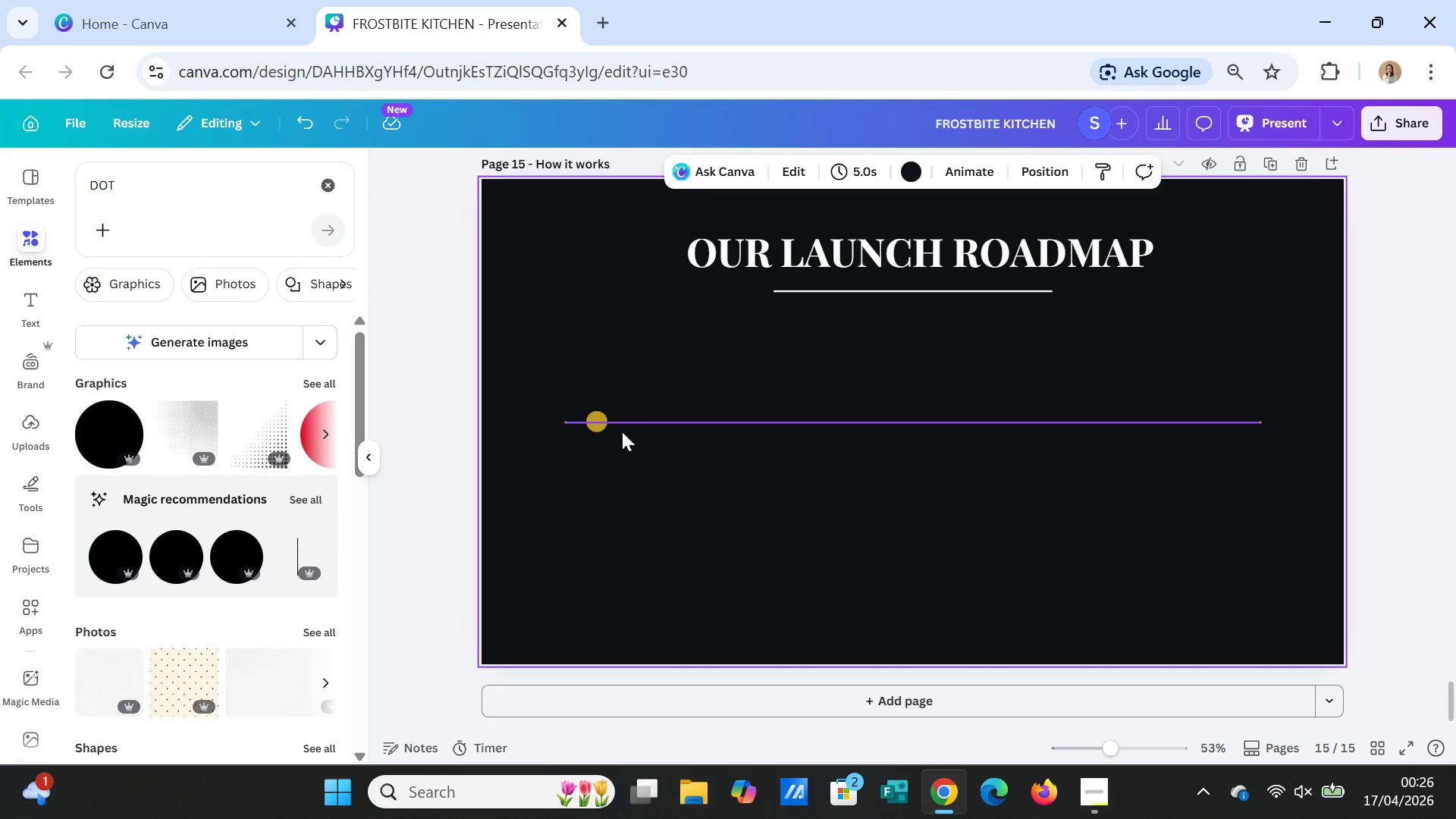 
left_click([603, 423])
 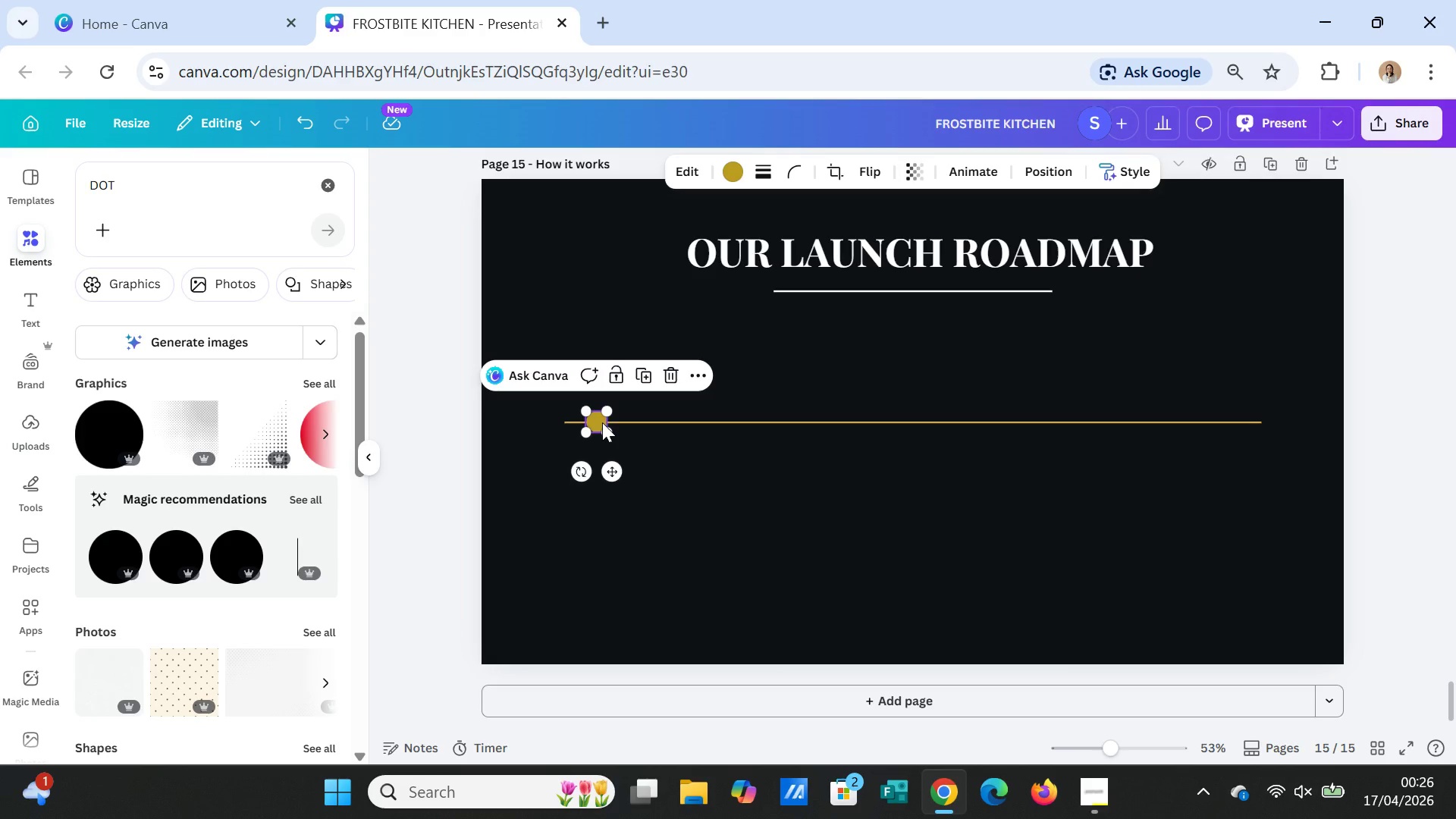 
key(Control+C)
 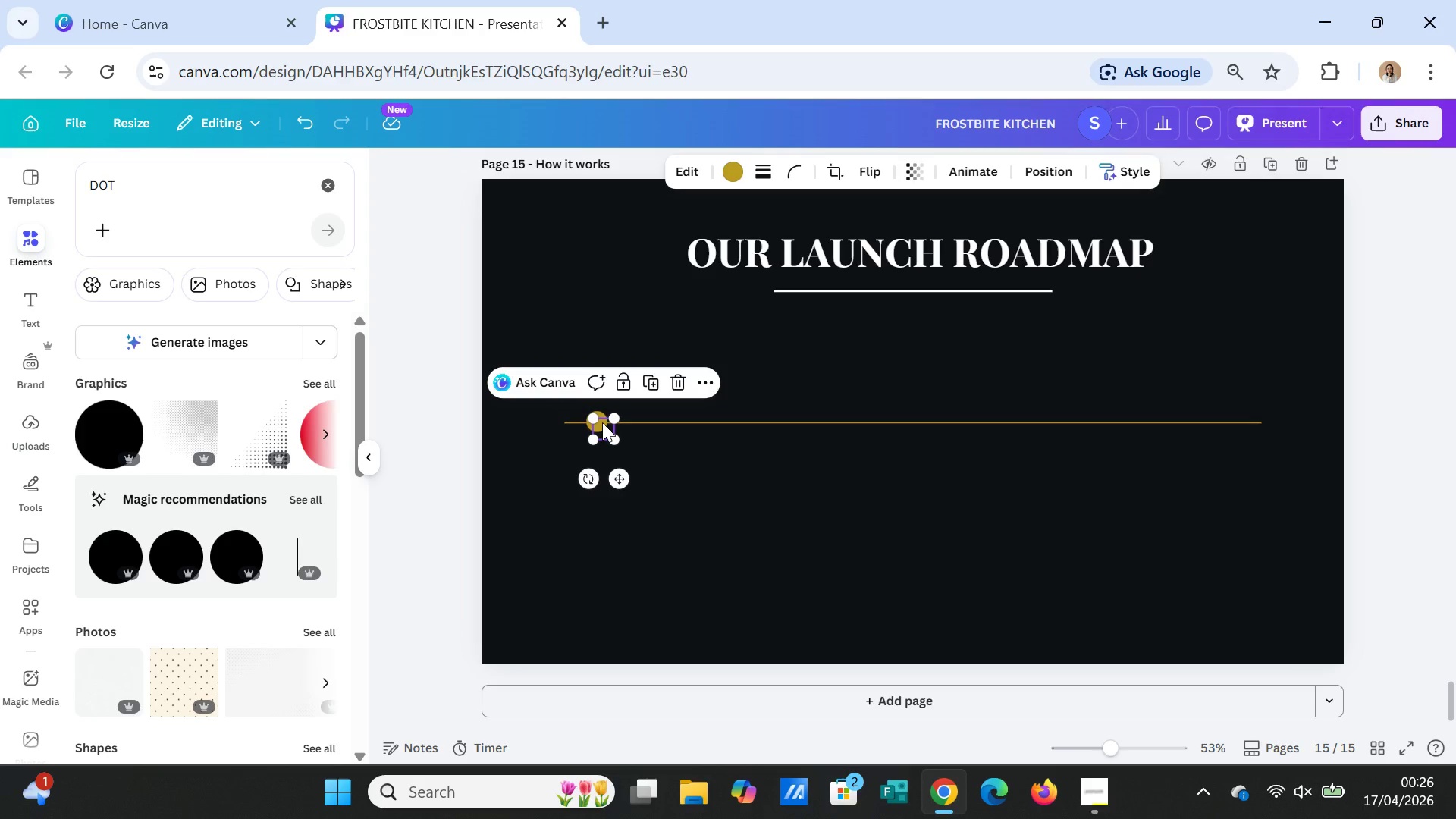 
key(Control+V)
 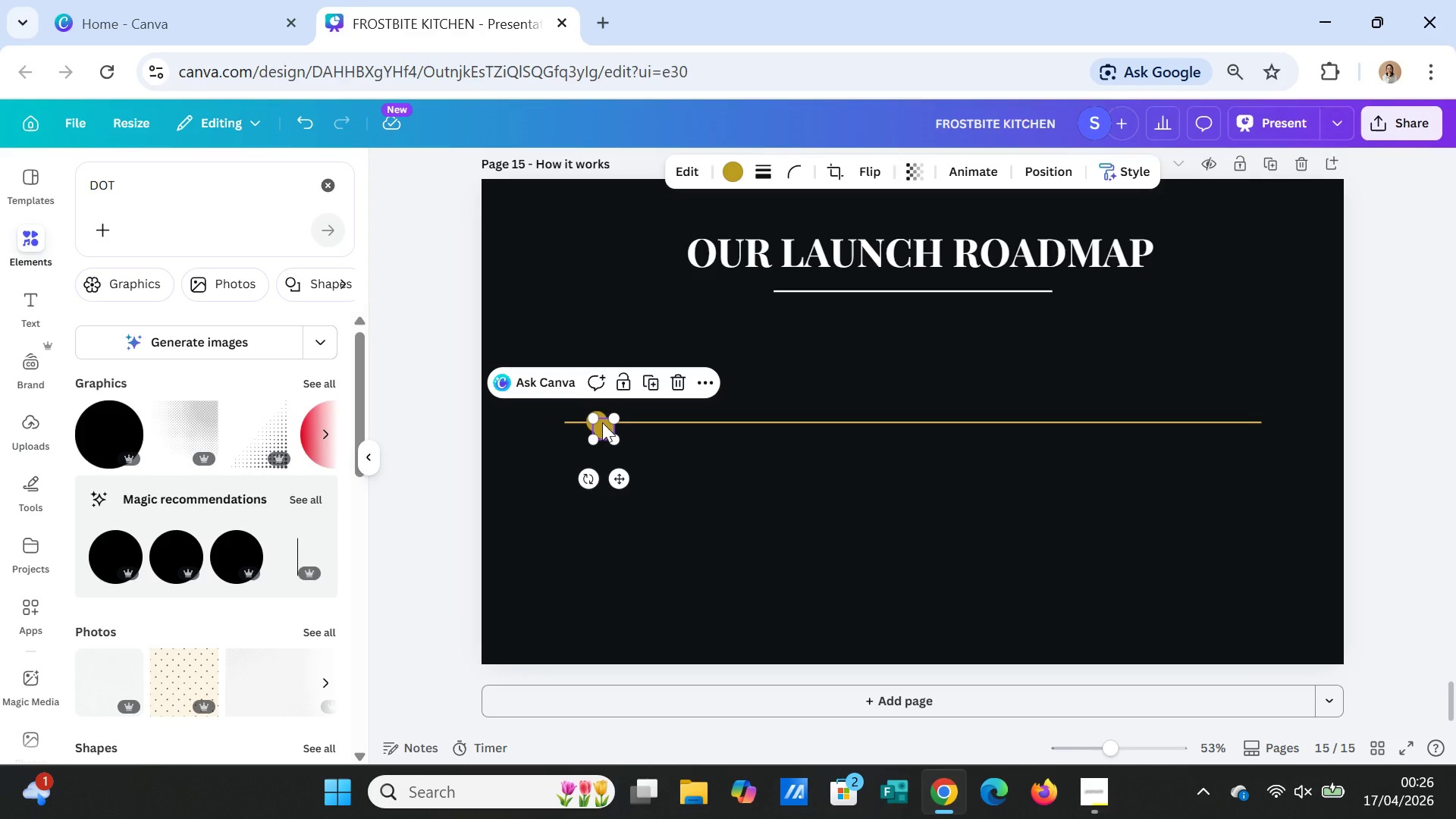 
wait(11.72)
 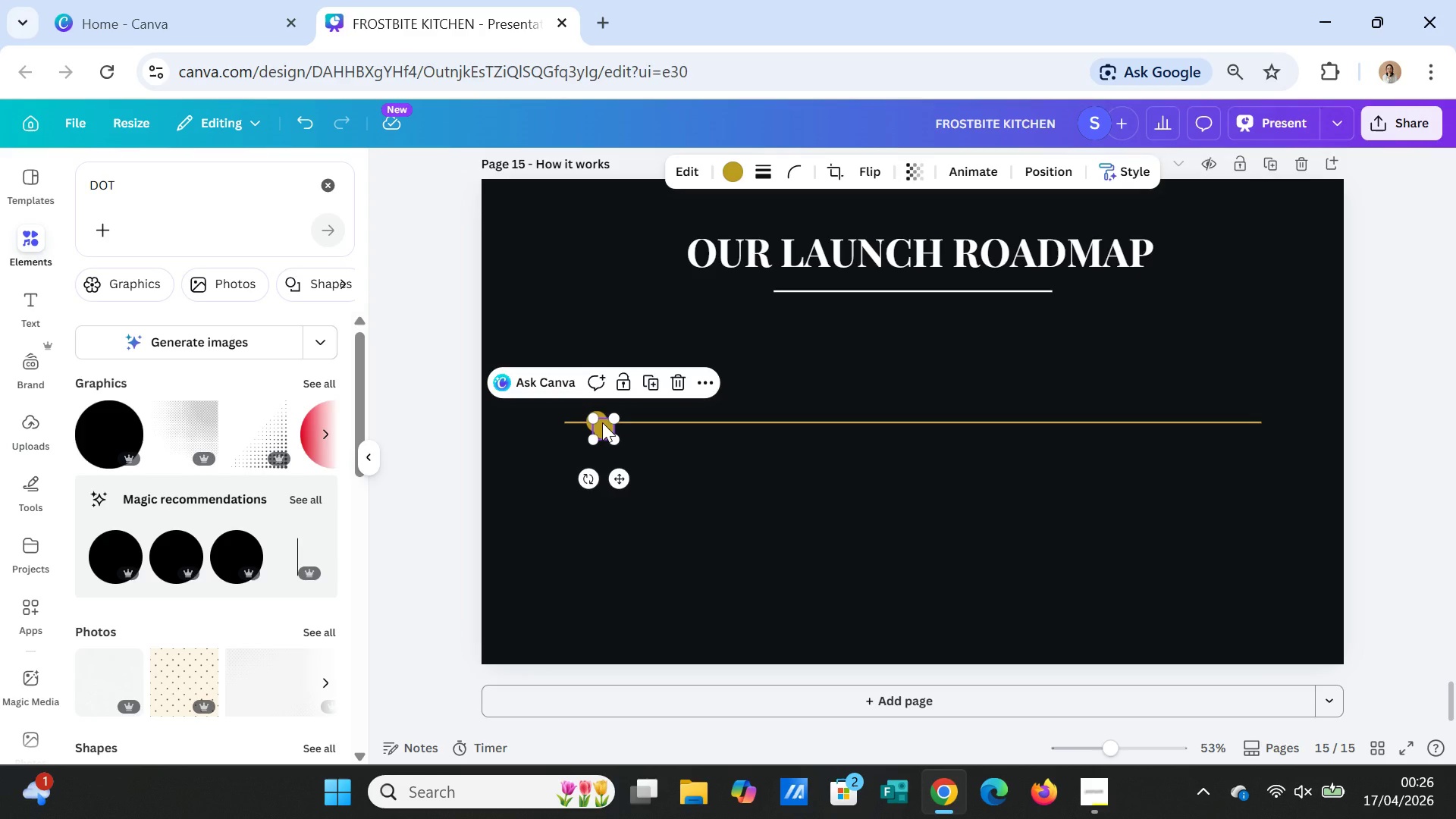 
left_click_drag(start_coordinate=[616, 477], to_coordinate=[742, 467])
 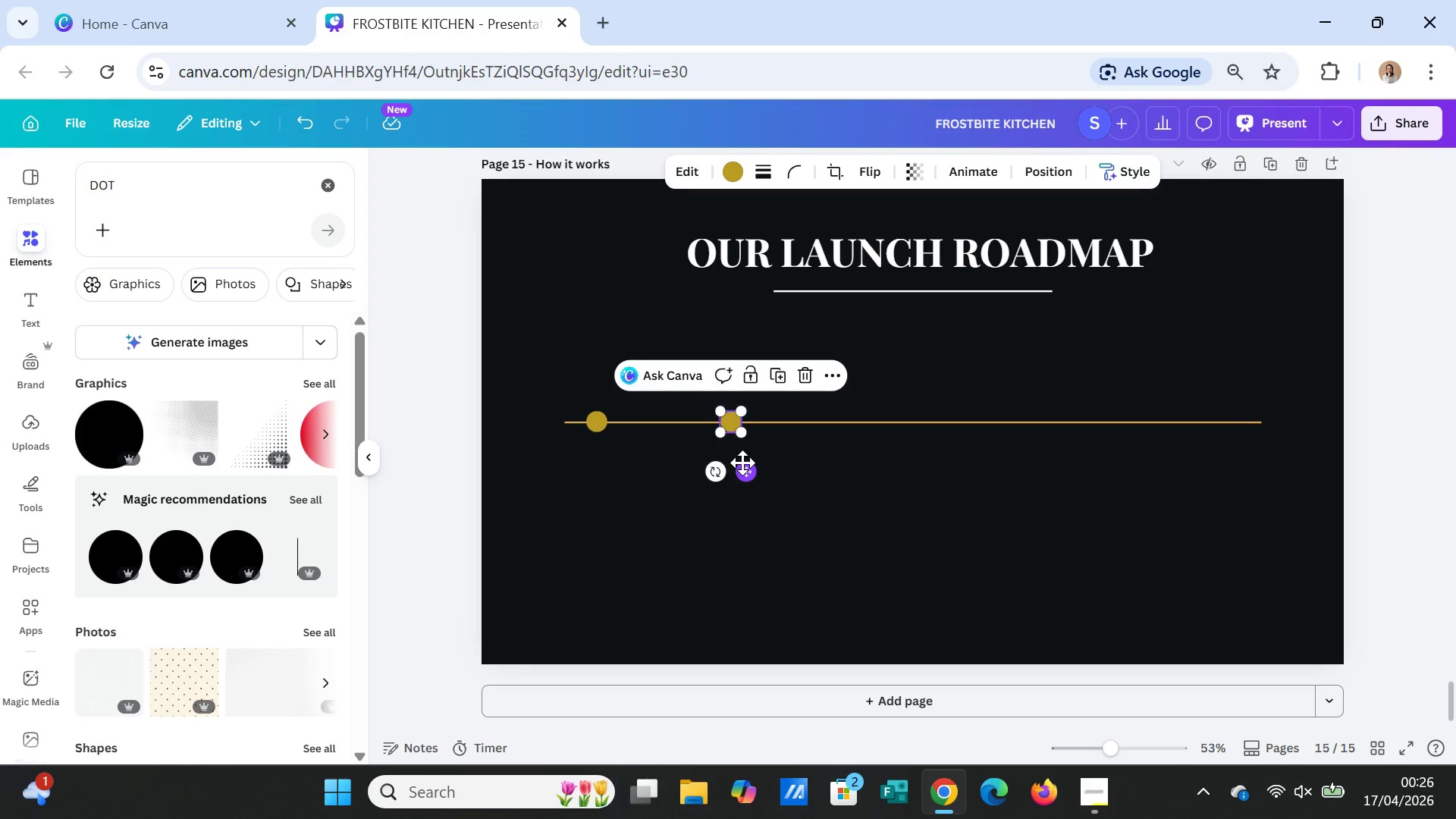 
key(Control+V)
 